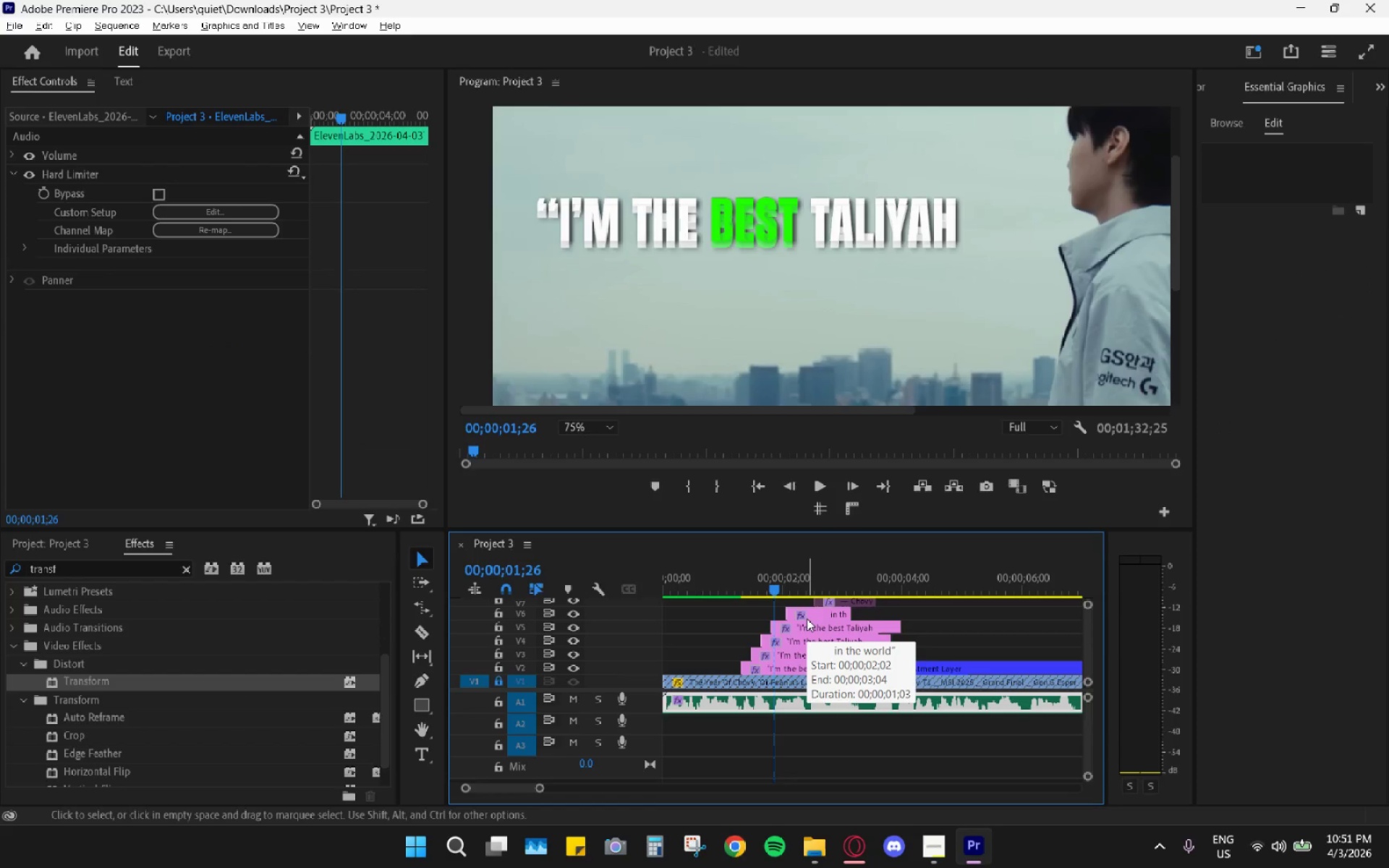 
key(ArrowRight)
 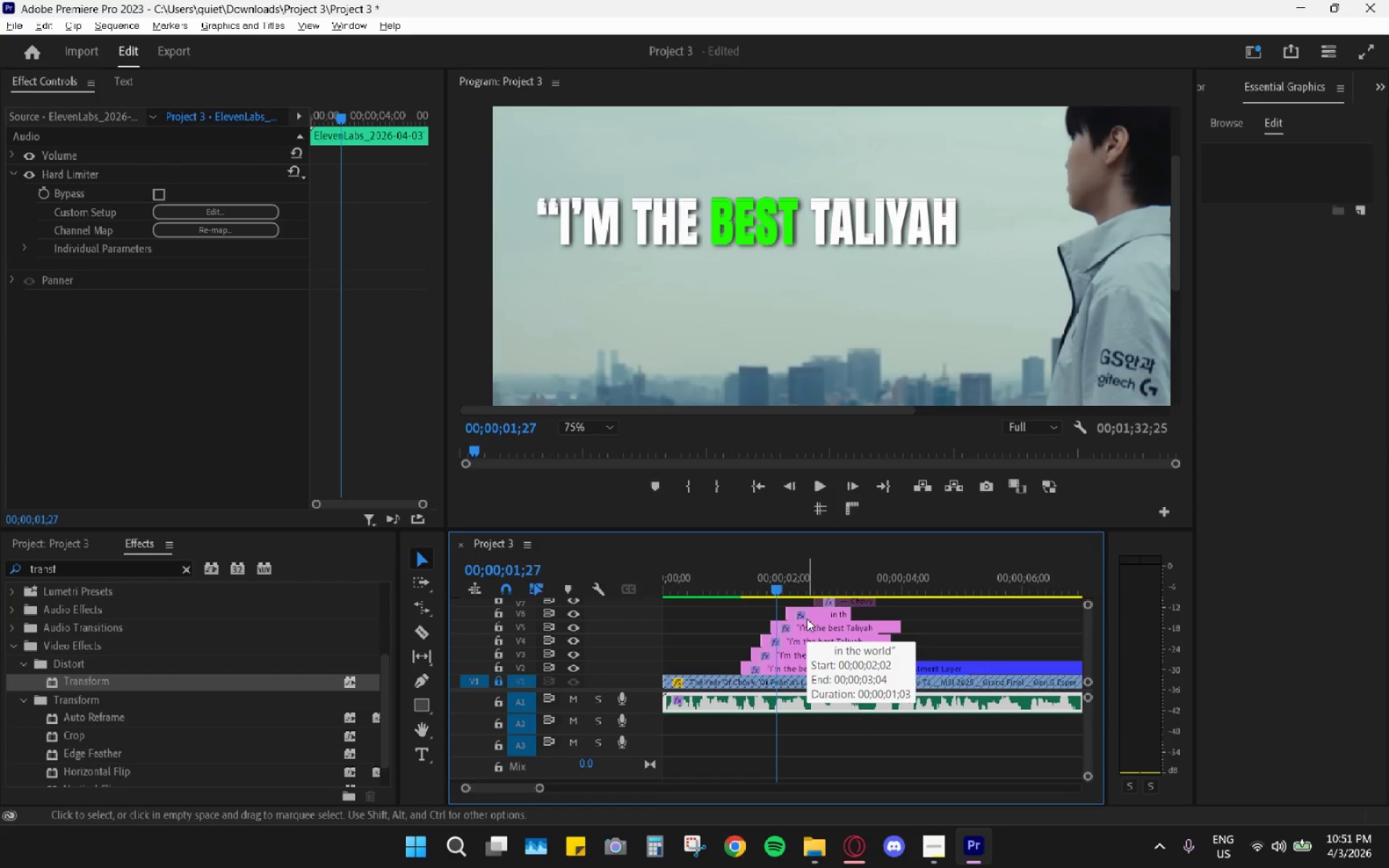 
key(ArrowRight)
 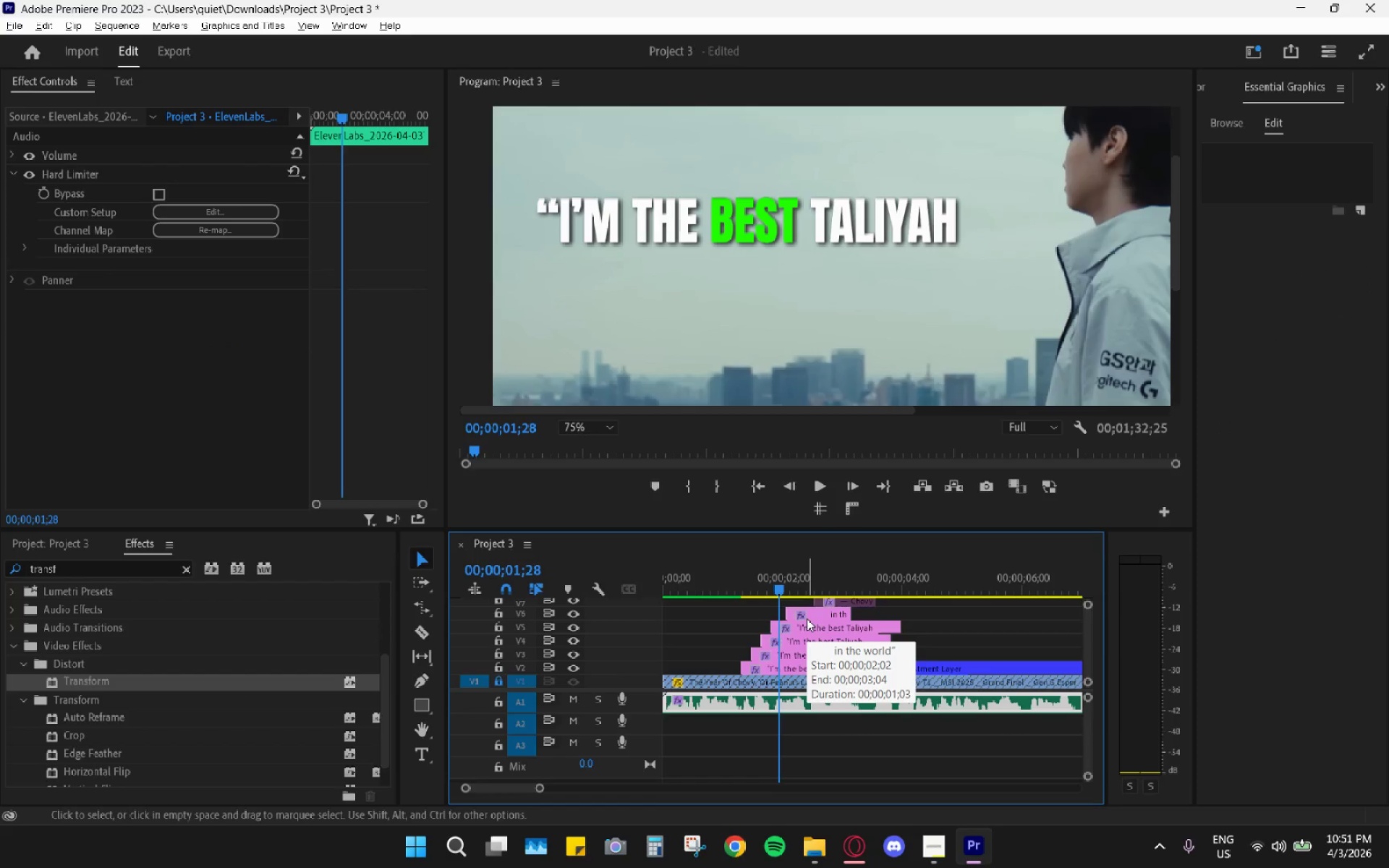 
key(ArrowRight)
 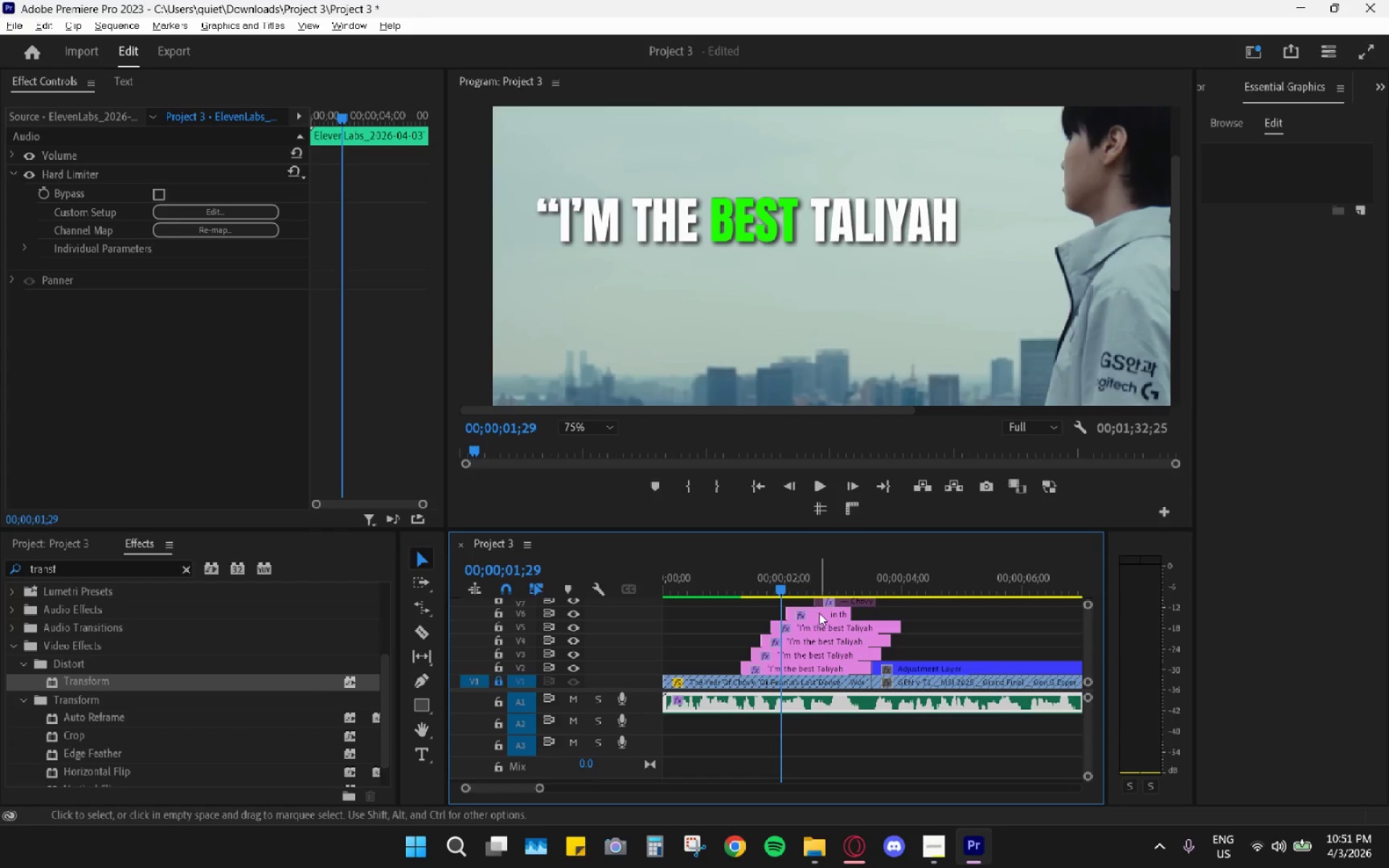 
left_click([819, 613])
 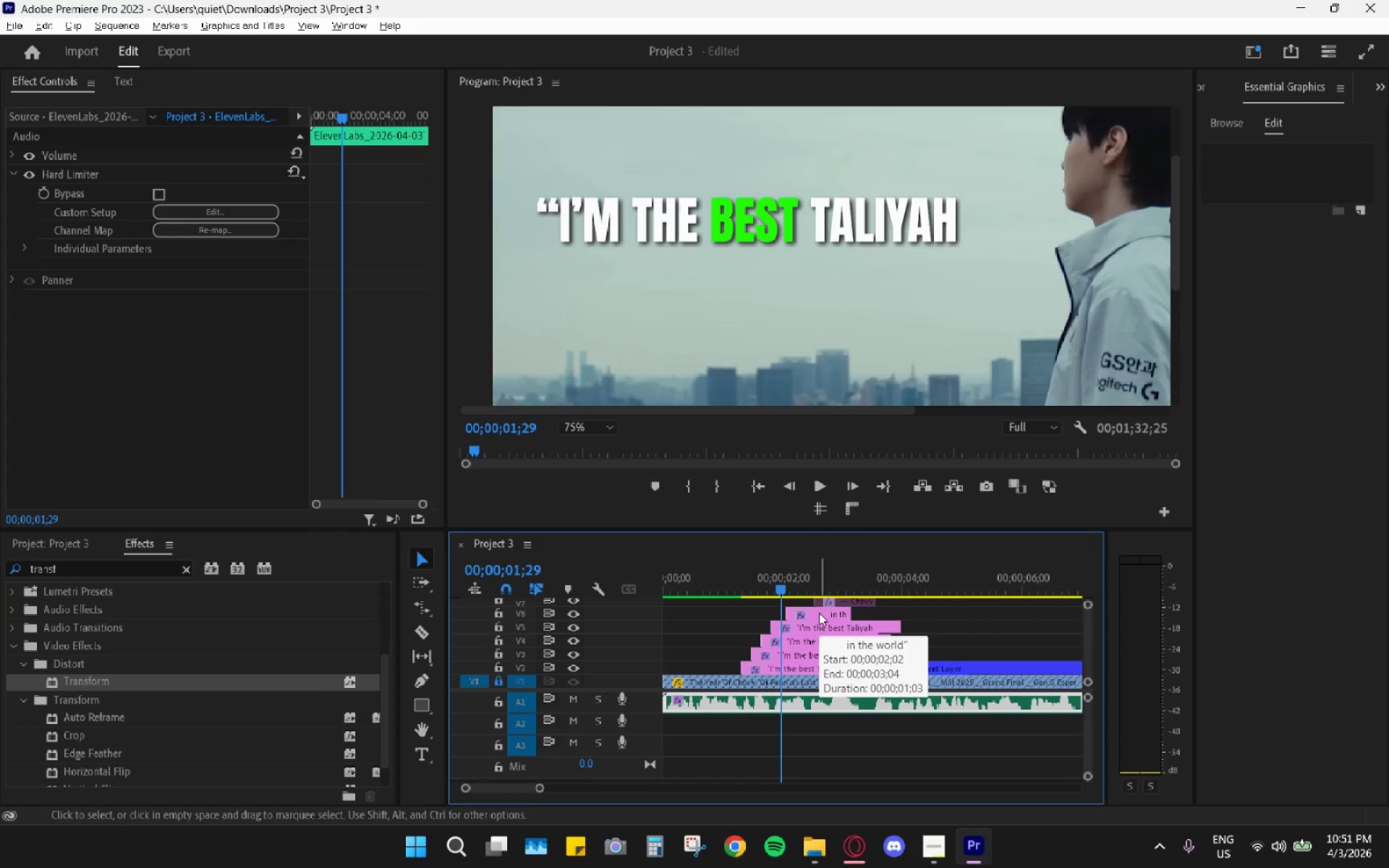 
left_click([819, 613])
 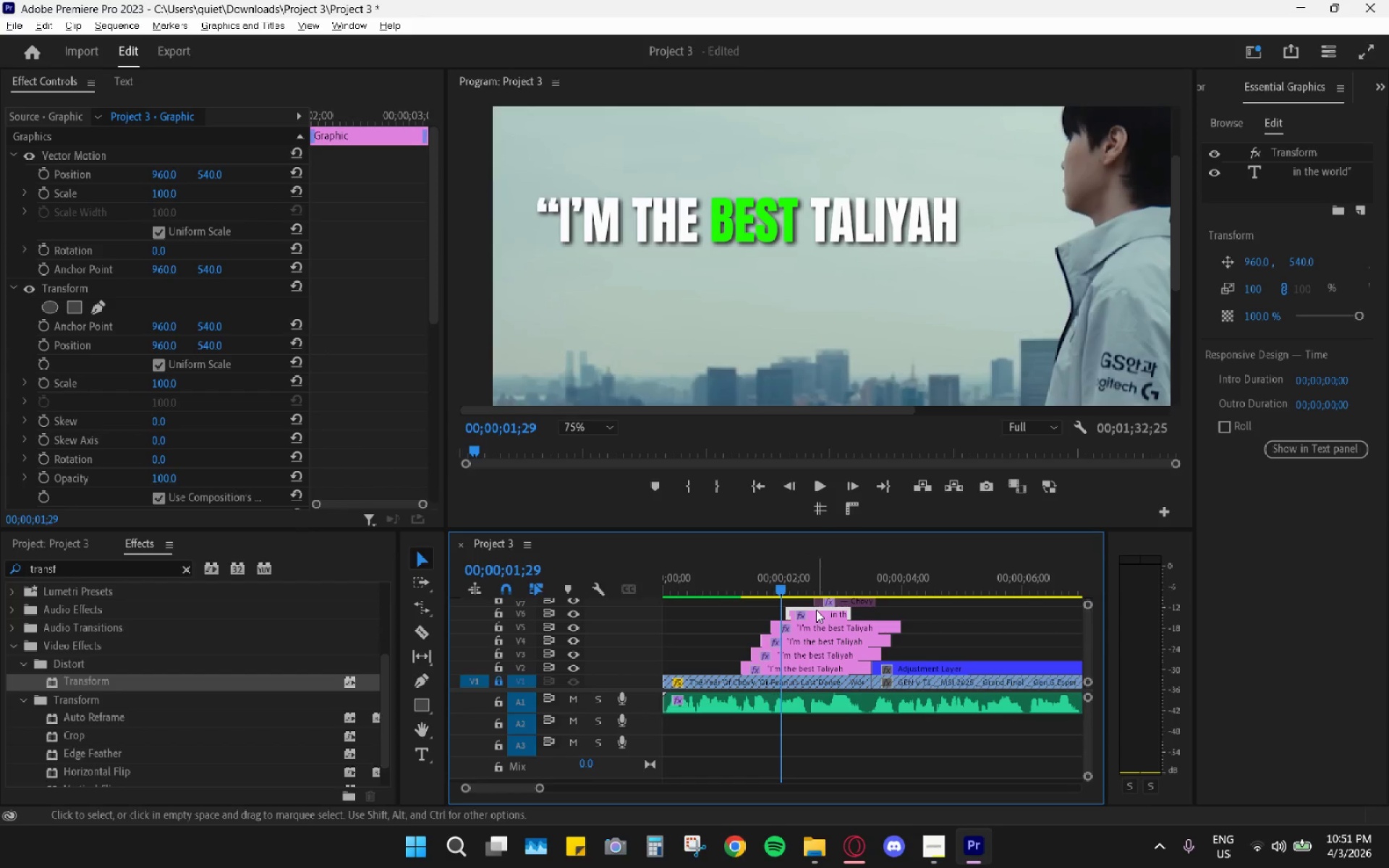 
key(H)
 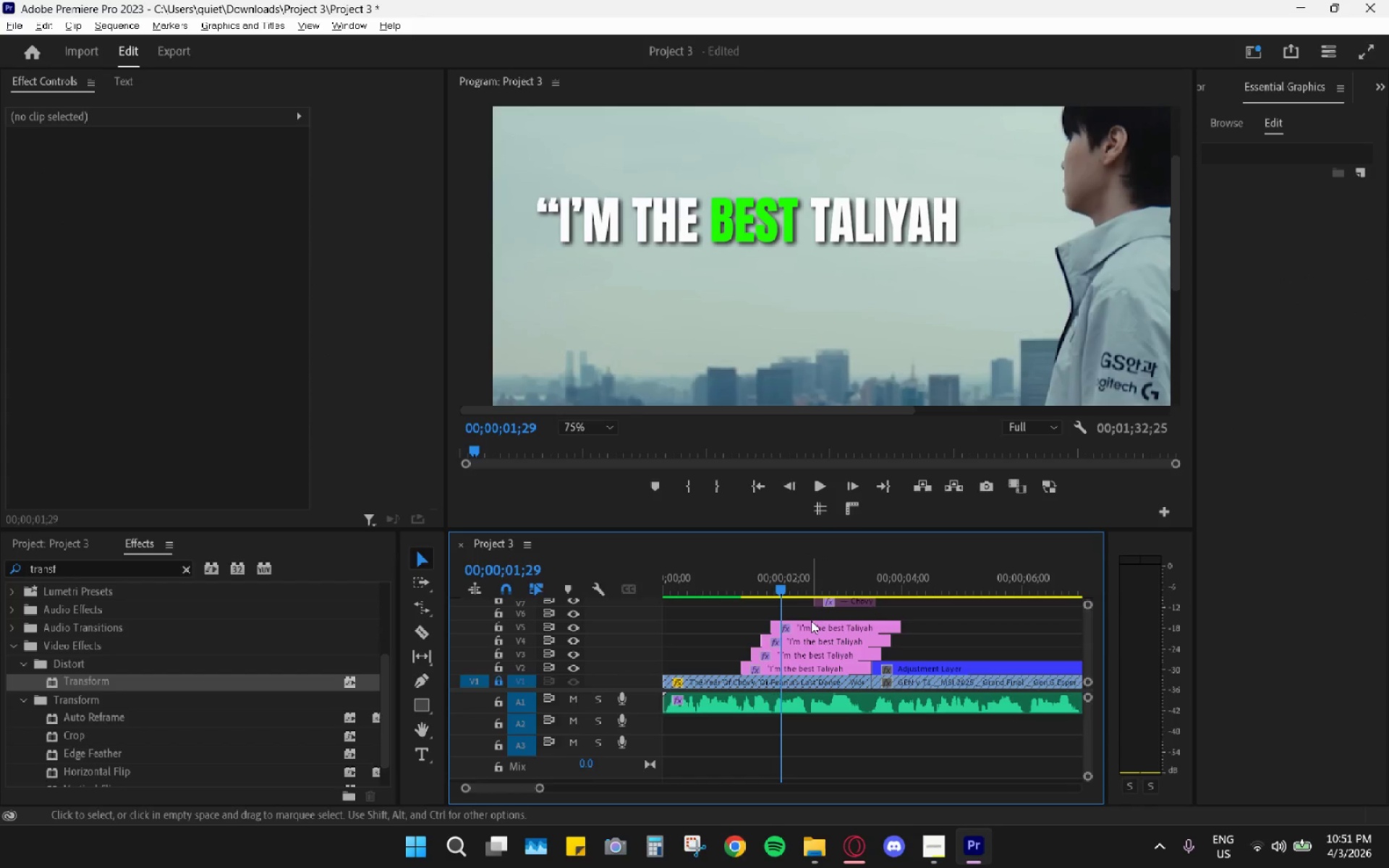 
hold_key(key=AltLeft, duration=1.3)
left_click_drag(start_coordinate=[809, 621], to_coordinate=[810, 608])
 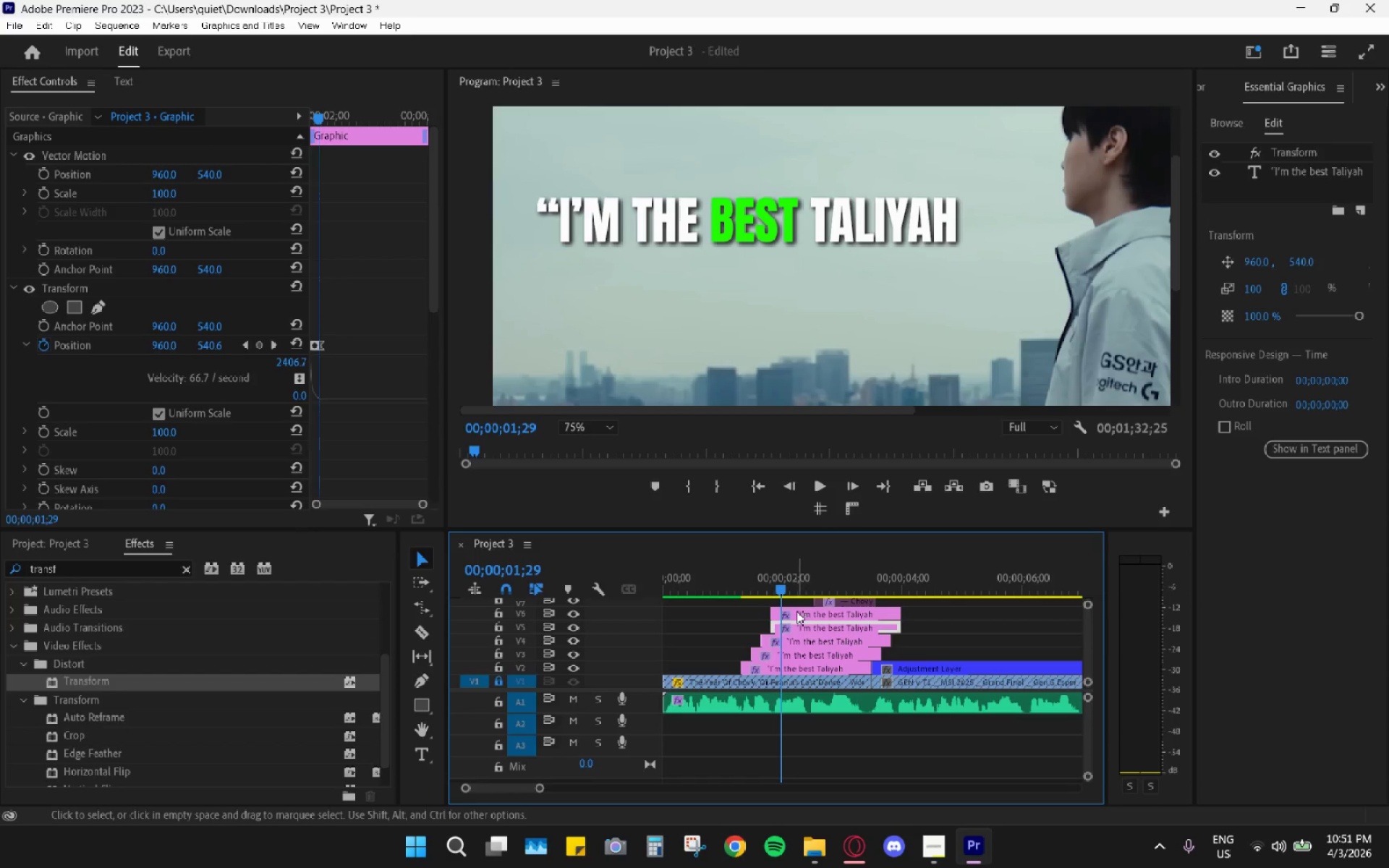 
left_click_drag(start_coordinate=[797, 611], to_coordinate=[812, 613])
 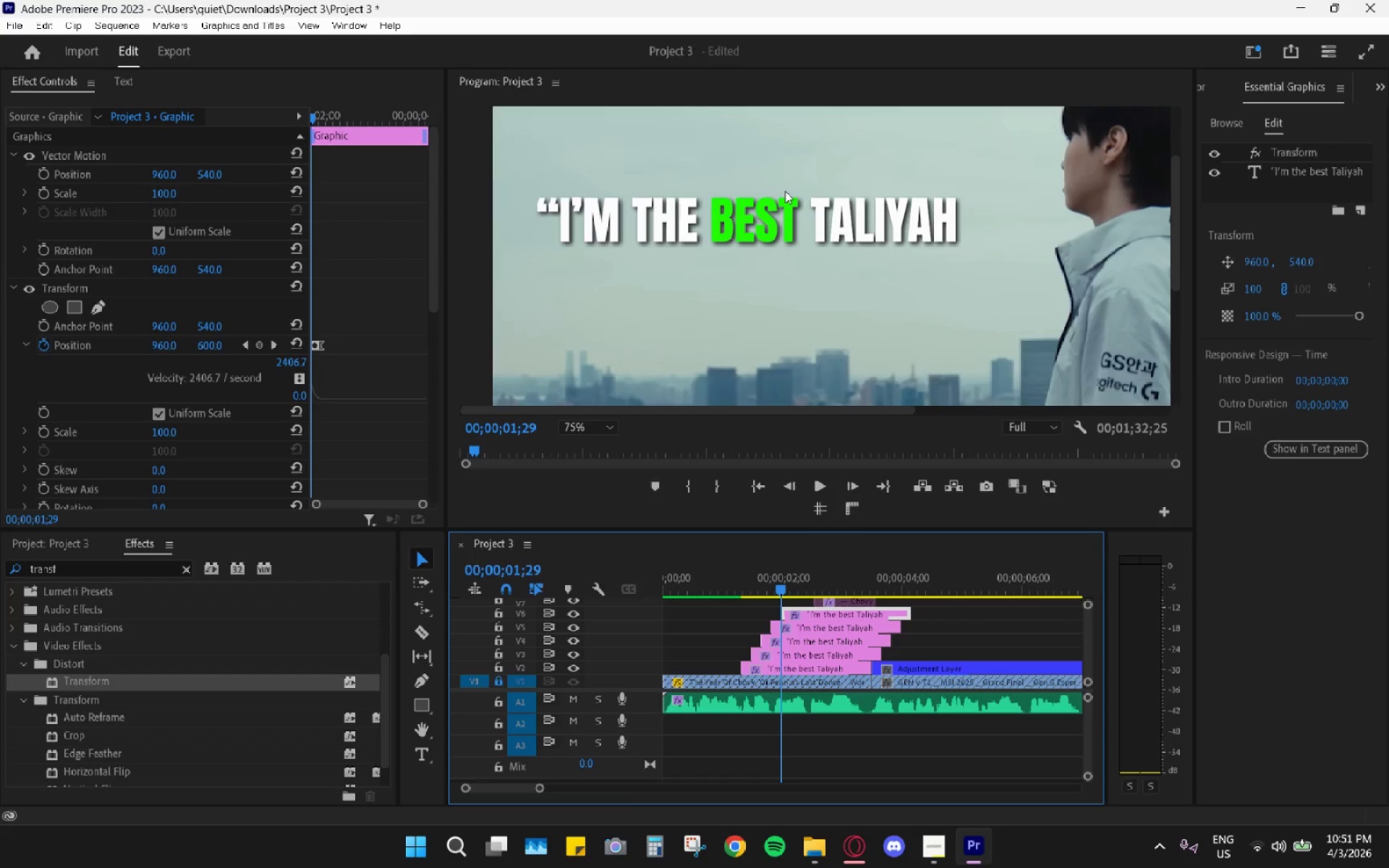 
double_click([770, 229])
 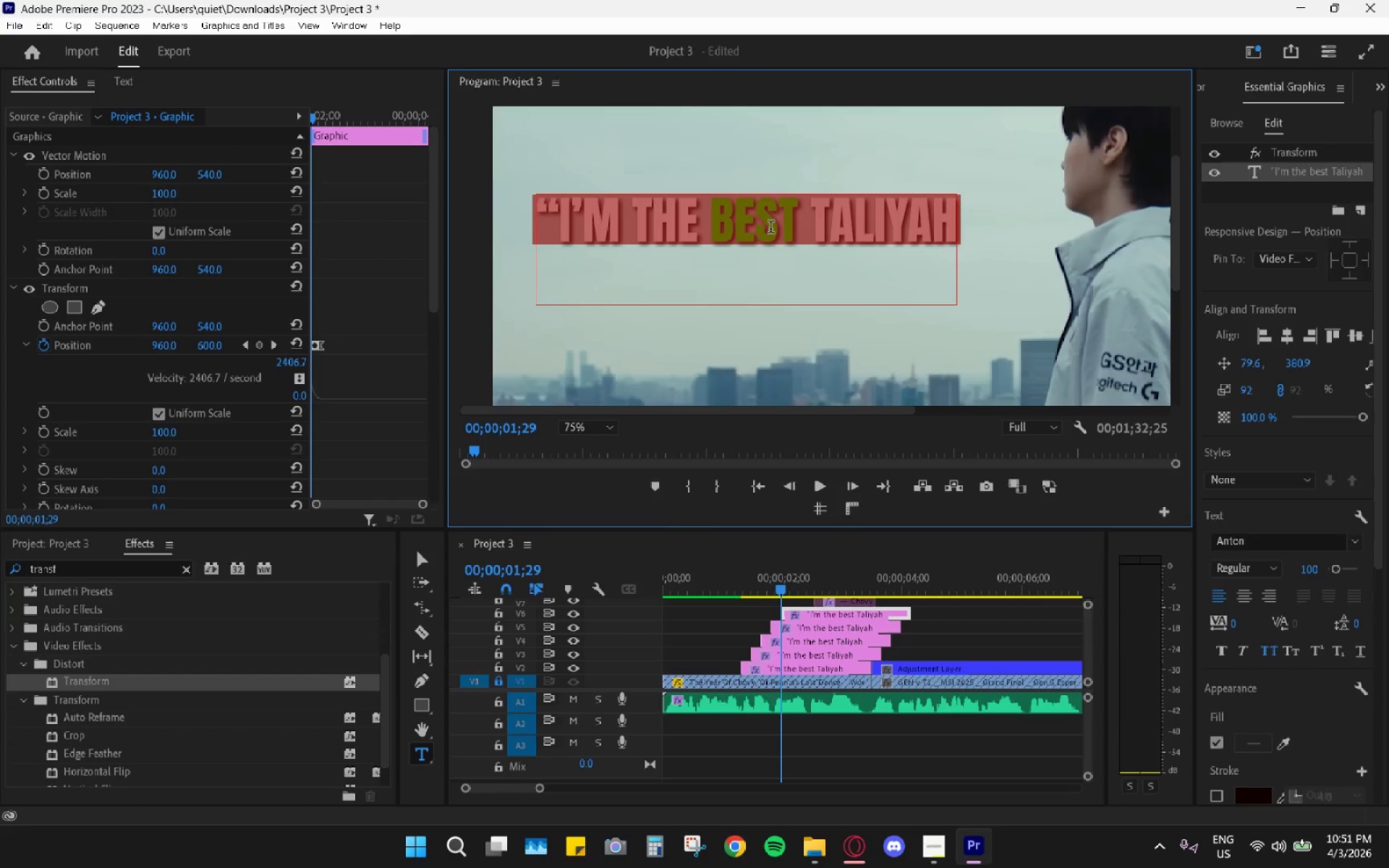 
key(Shift+I)
 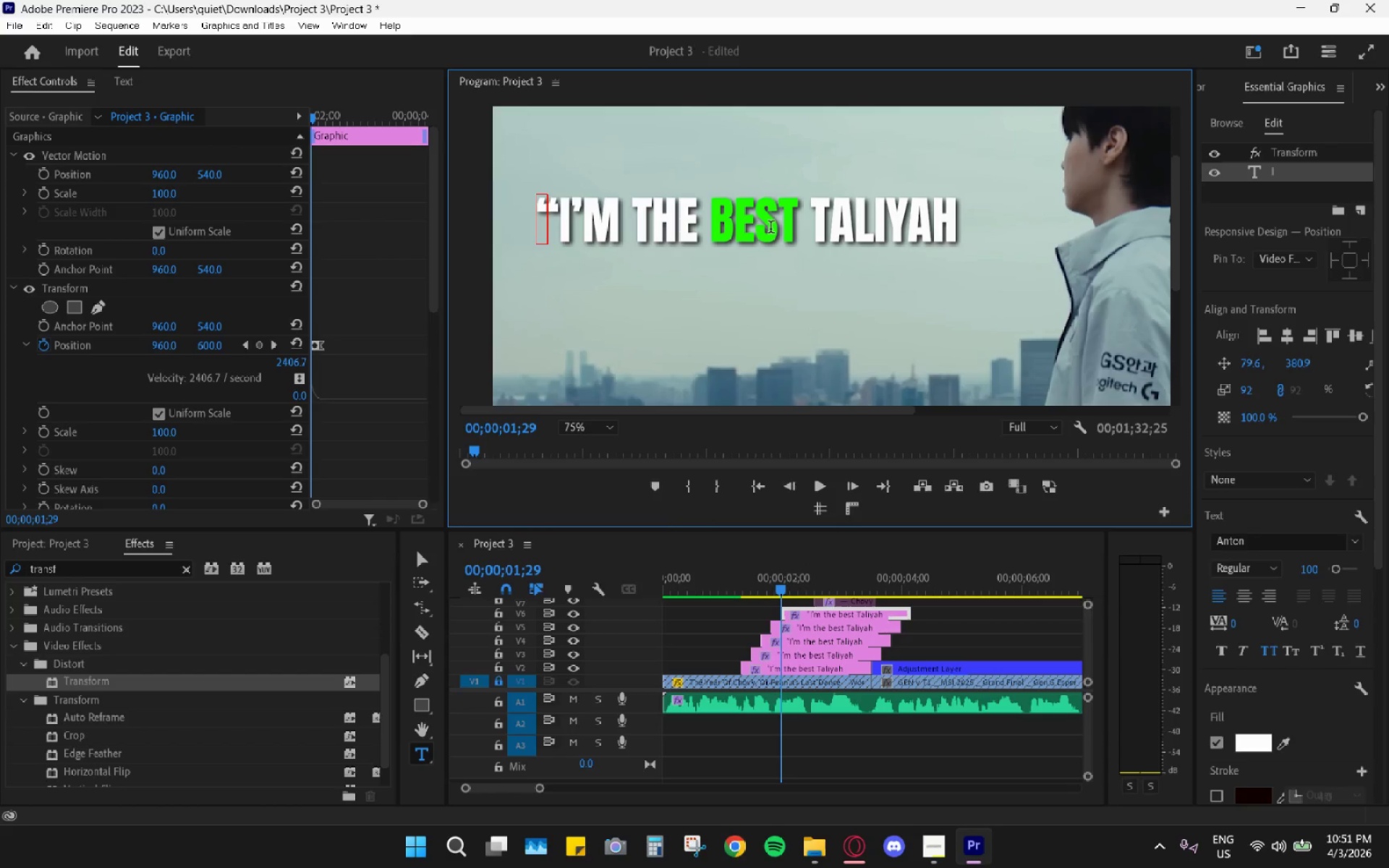 
key(Backspace)
 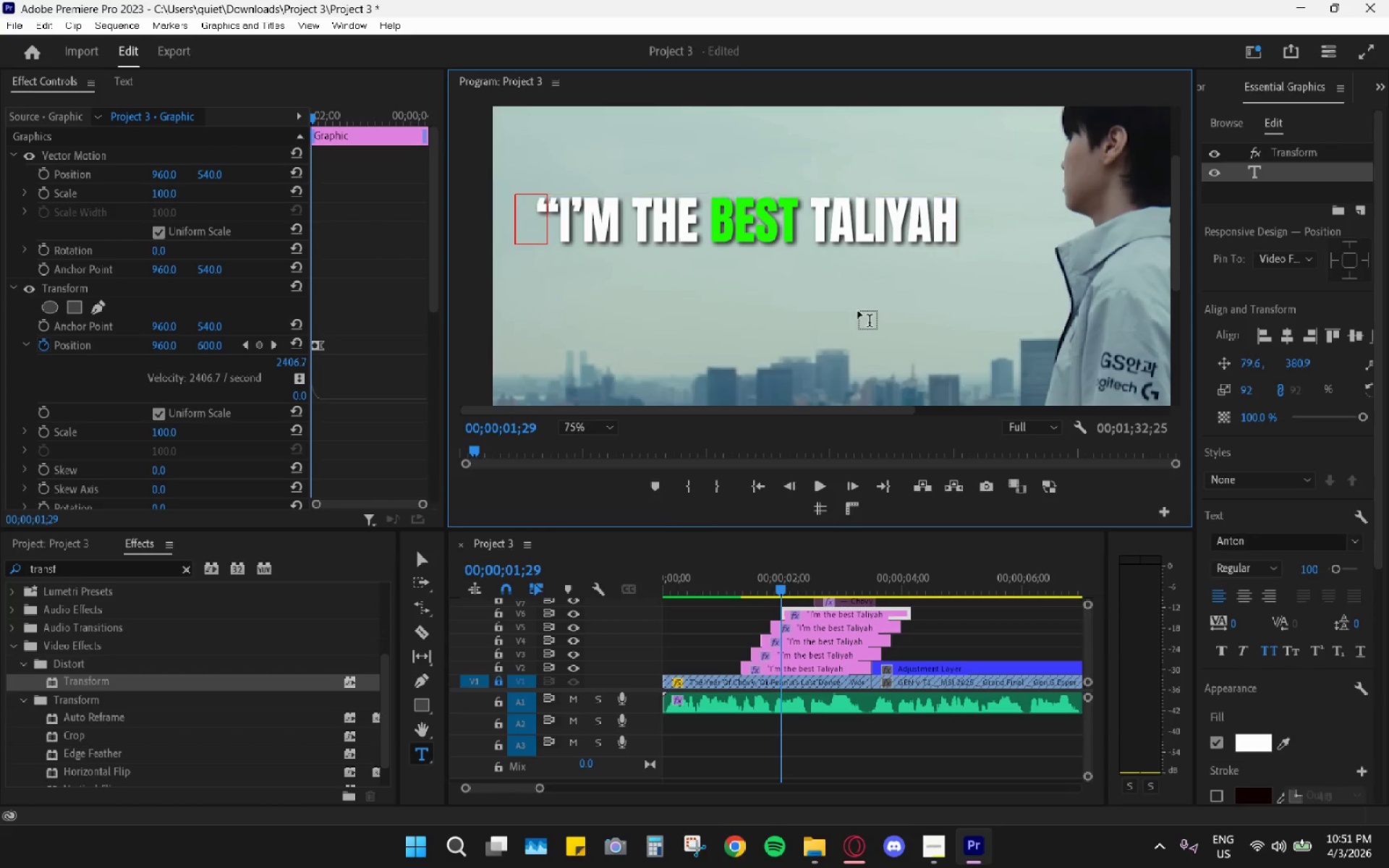 
key(Control+ControlLeft)
 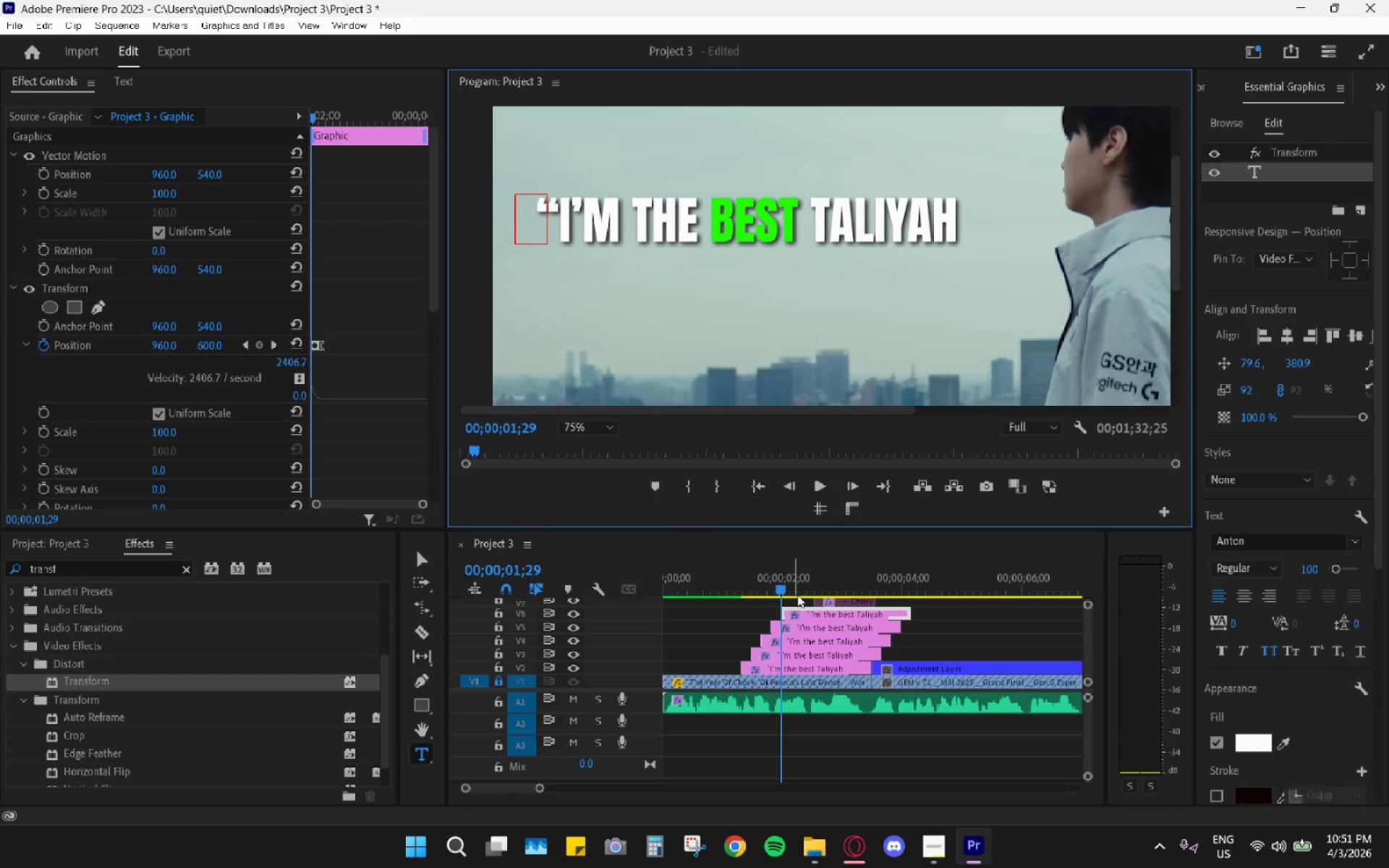 
key(Control+Z)
 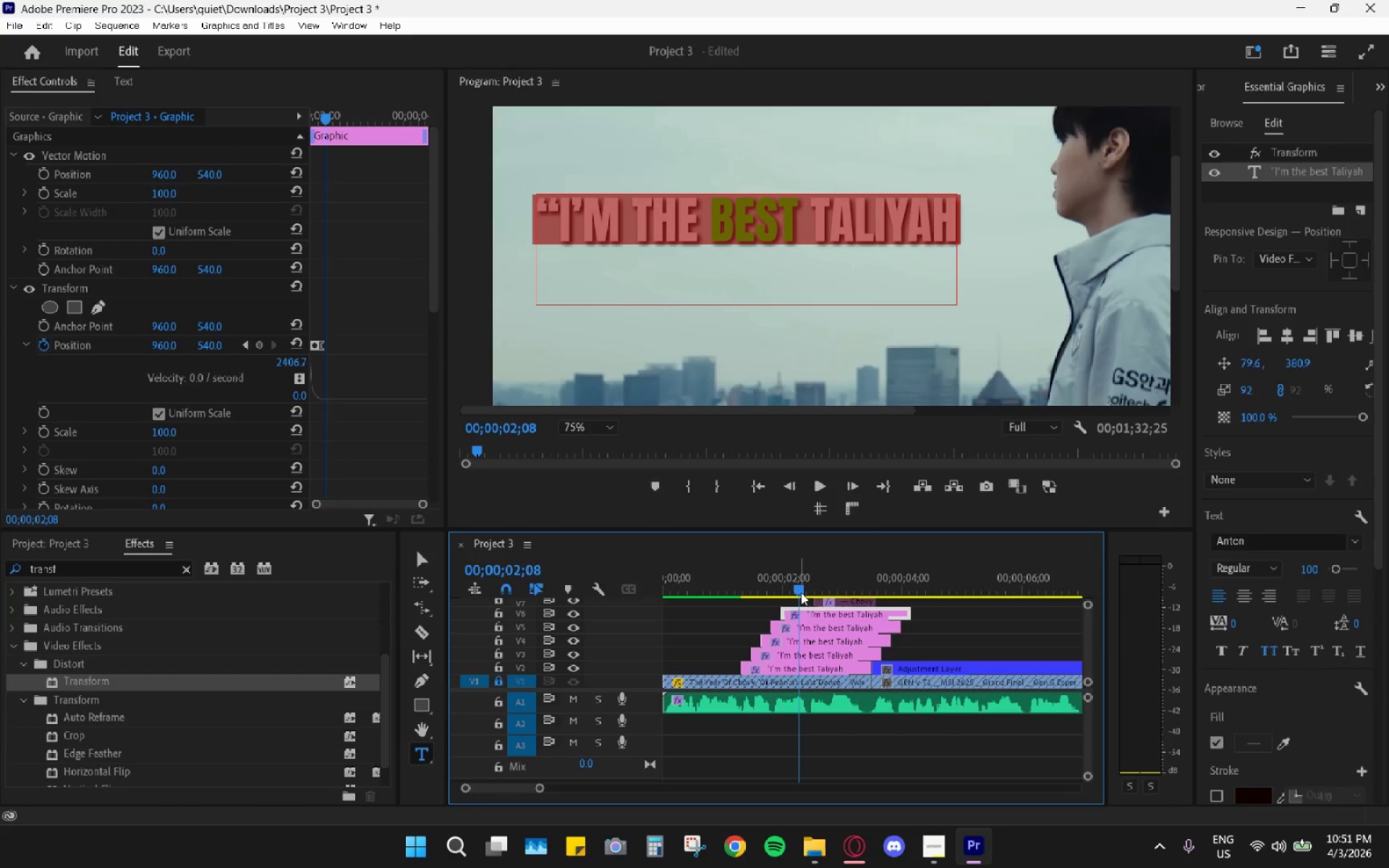 
left_click([807, 618])
 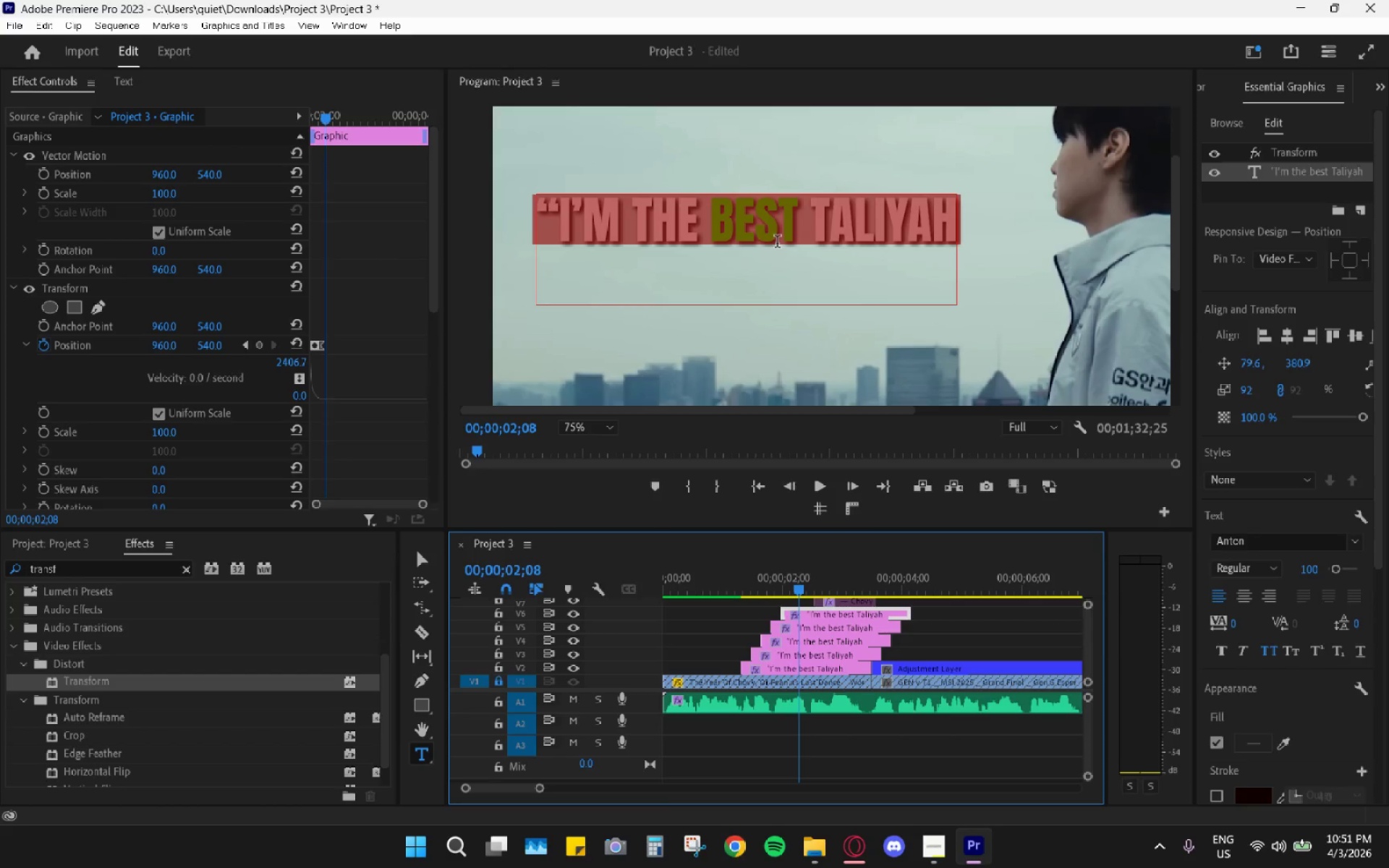 
double_click([777, 243])
 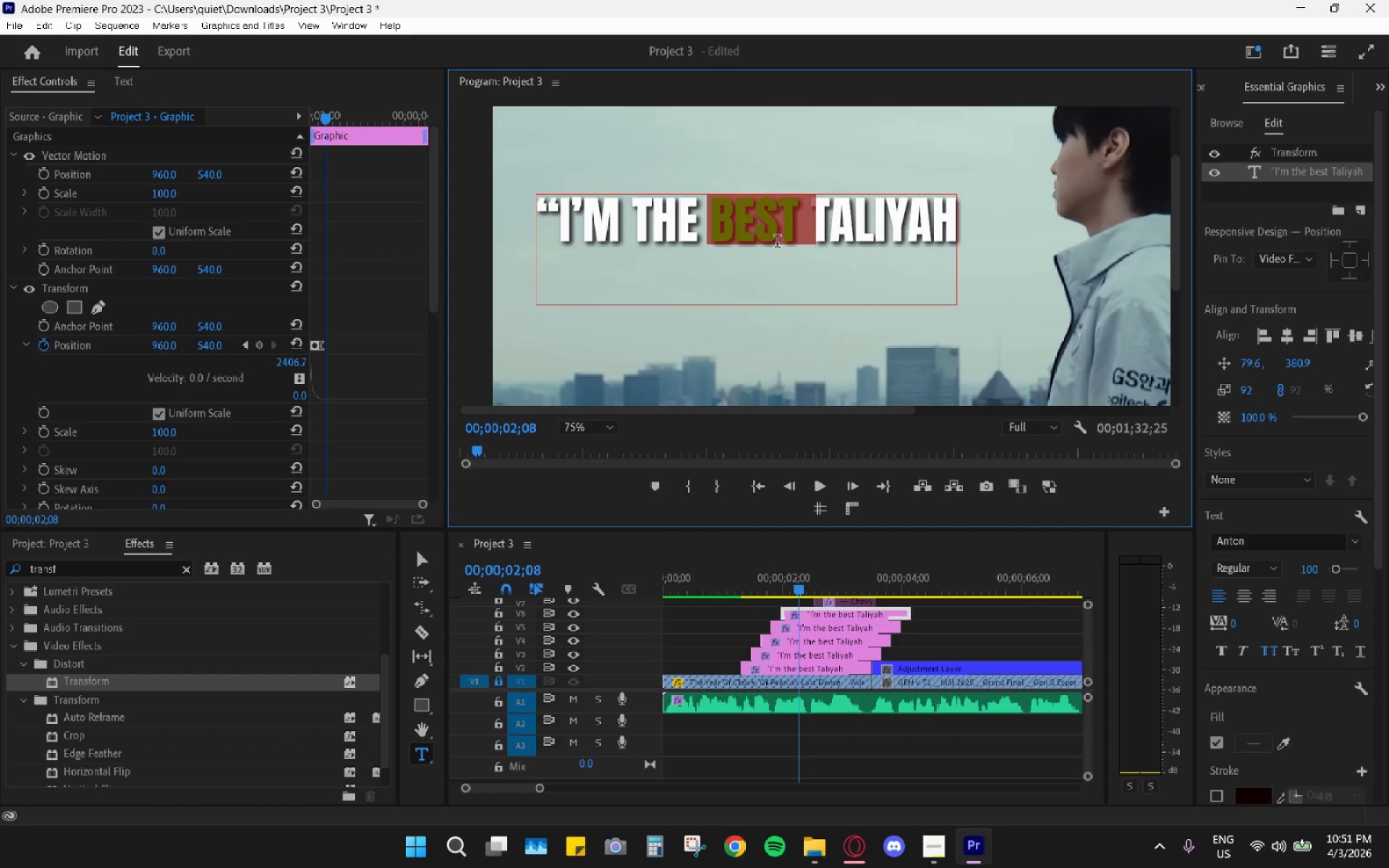 
triple_click([777, 243])
 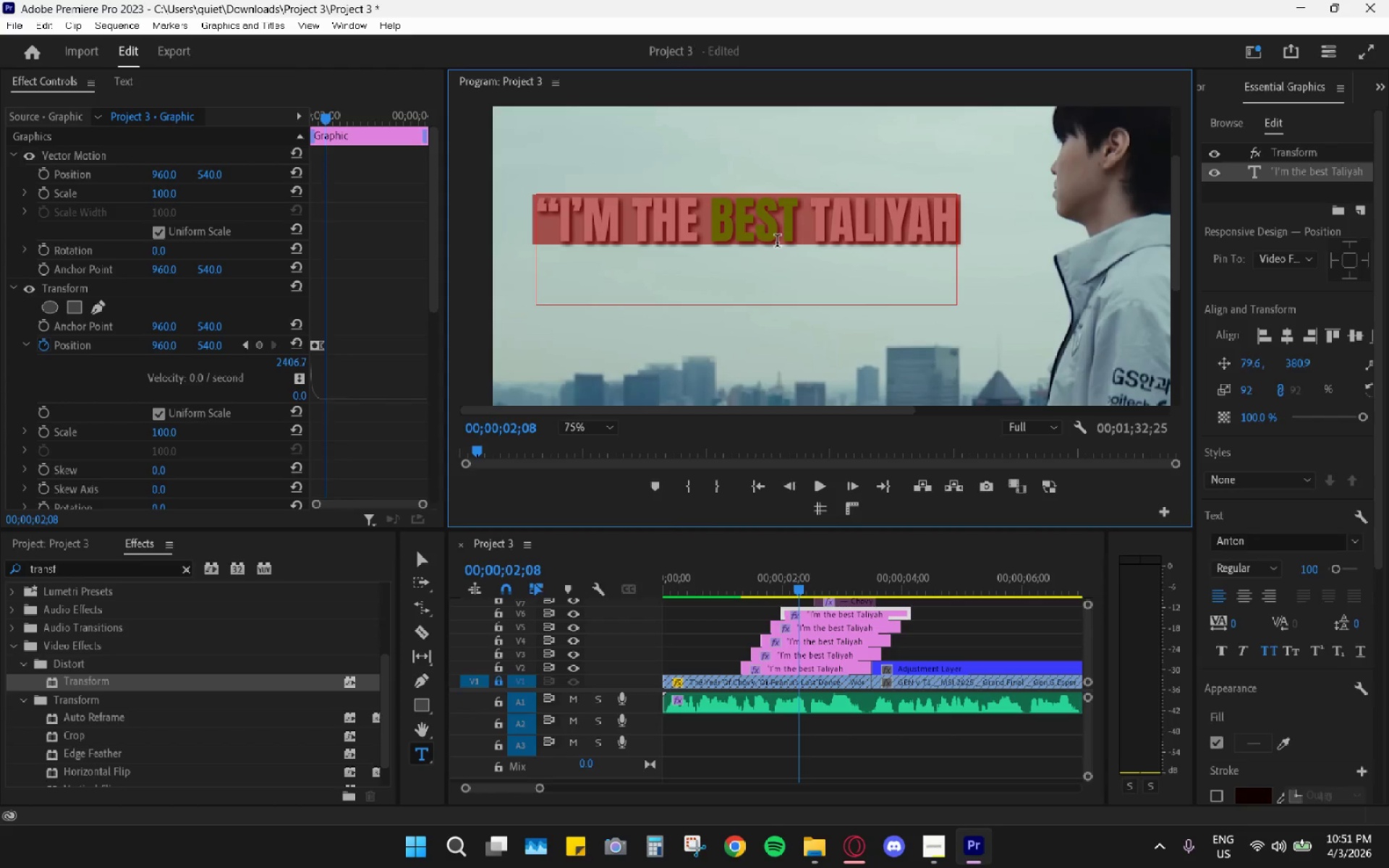 
key(Backspace)
 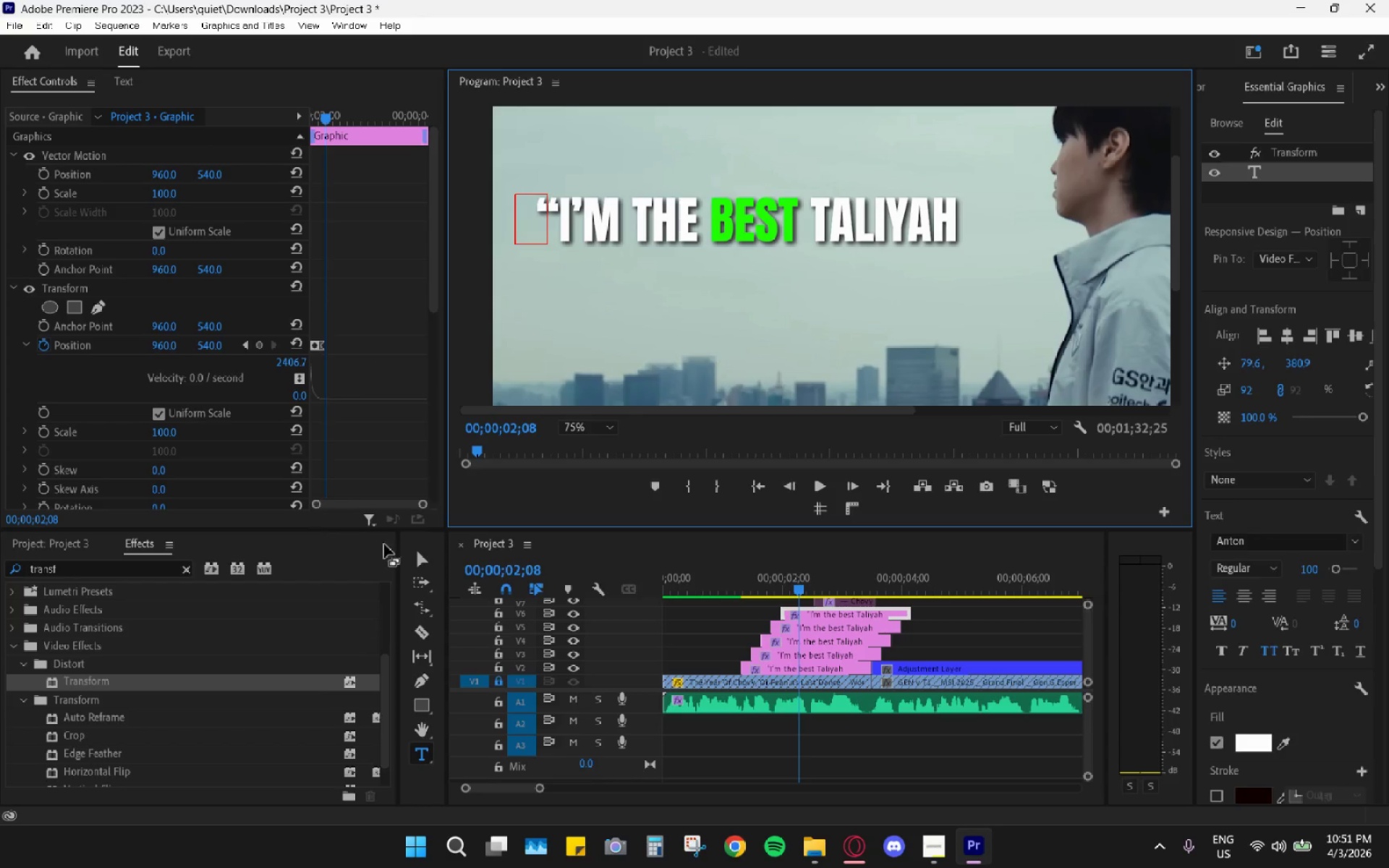 
left_click([419, 557])
 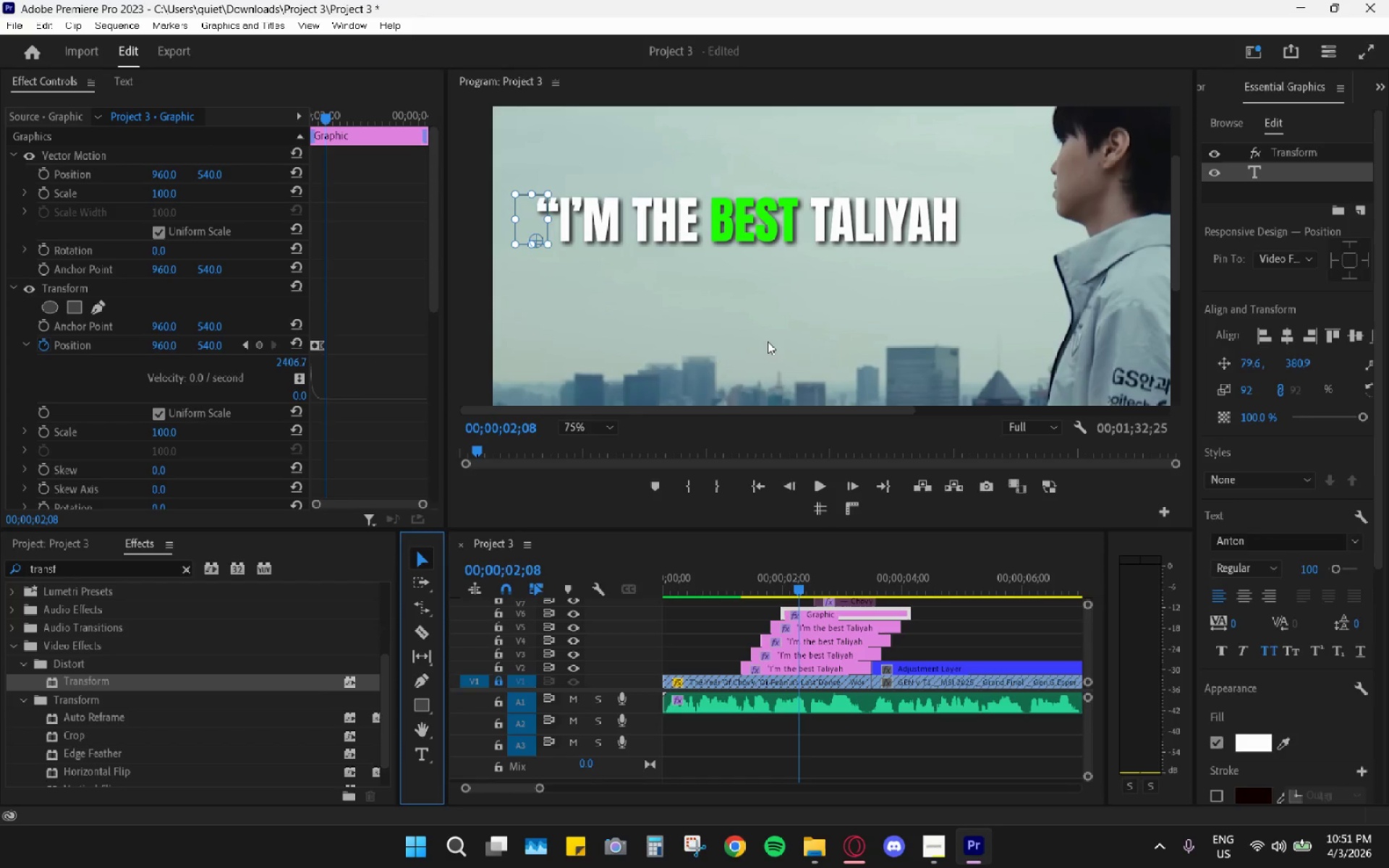 
key(Control+Z)
 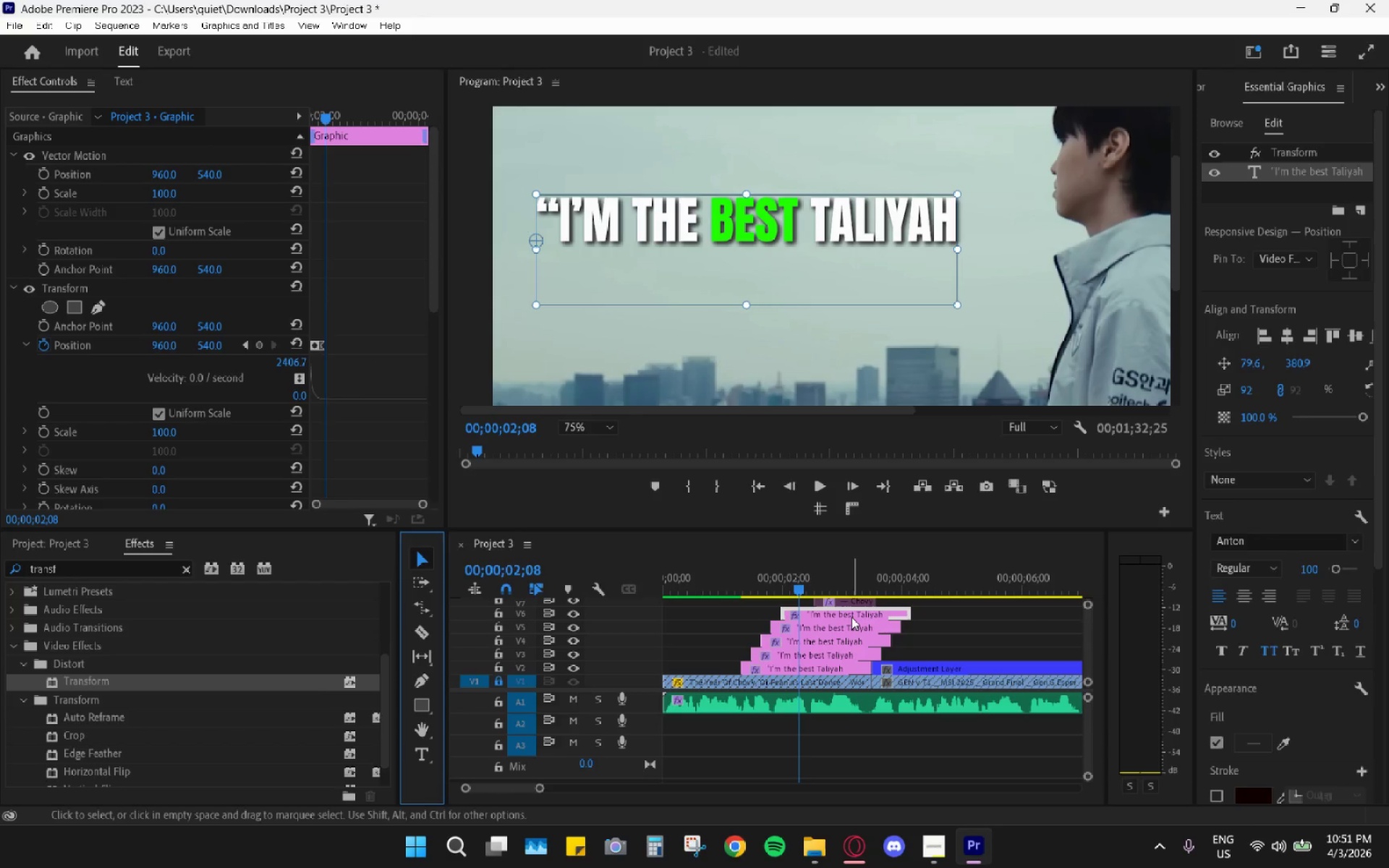 
double_click([851, 617])
 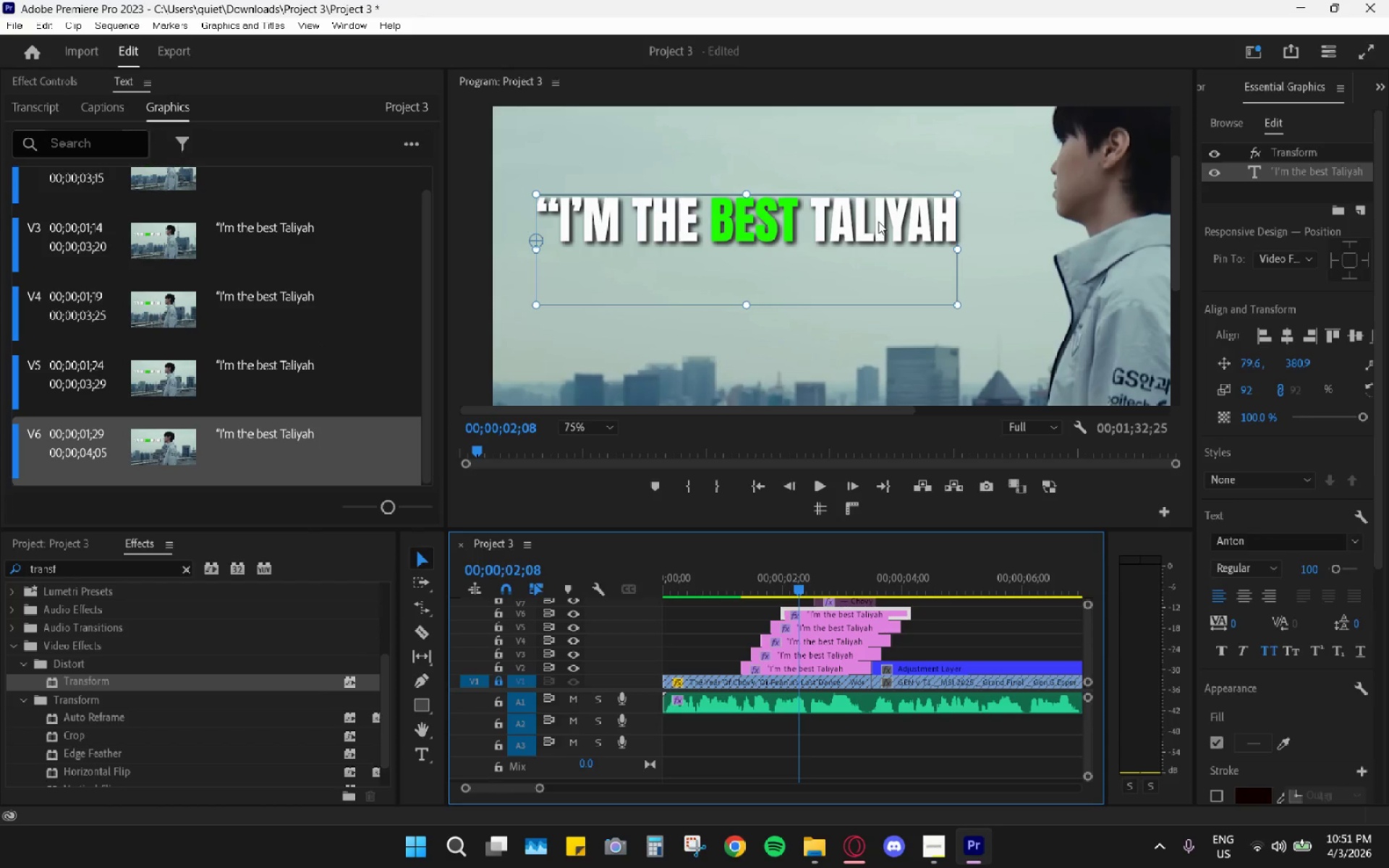 
left_click_drag(start_coordinate=[878, 229], to_coordinate=[897, 299])
 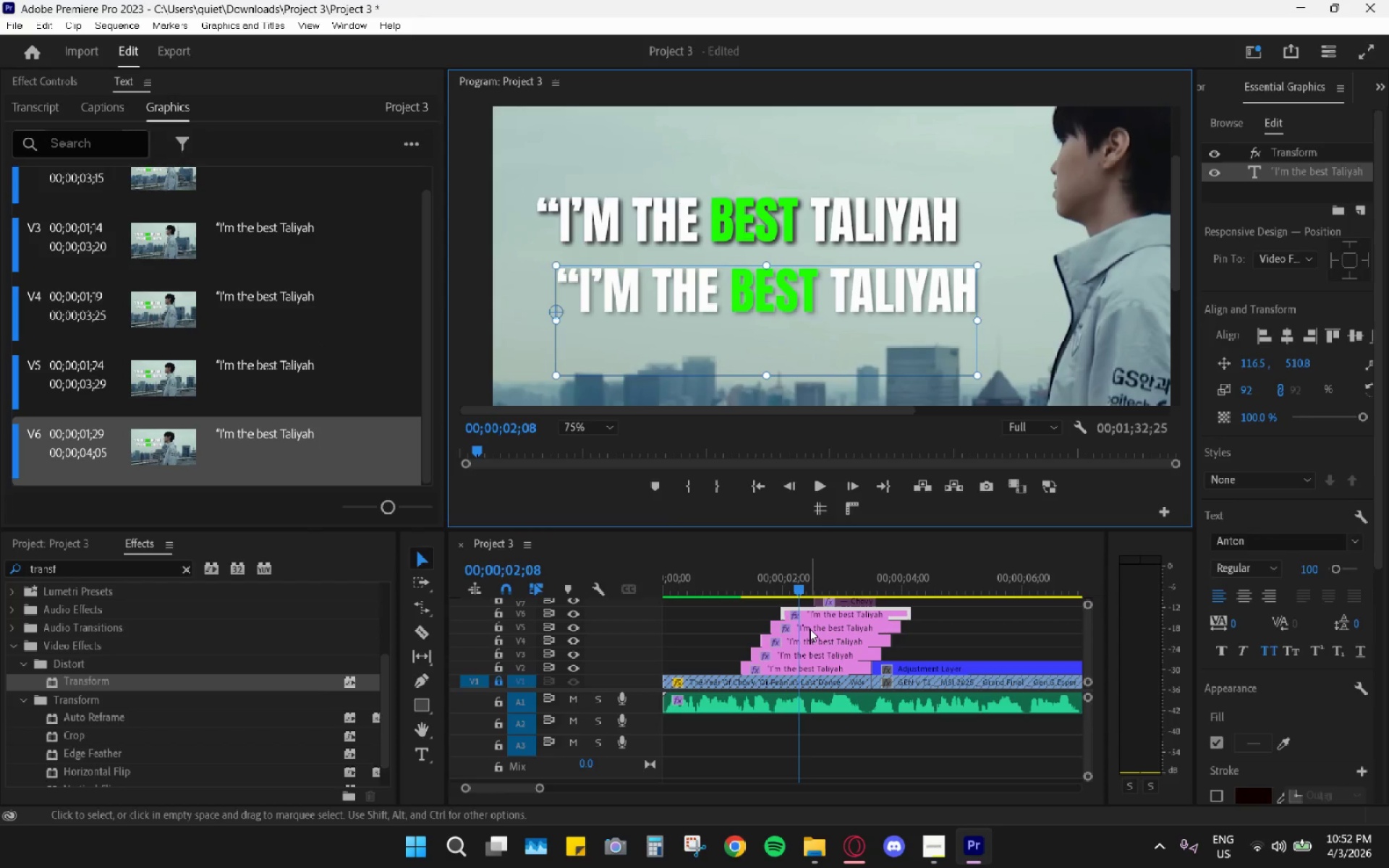 
left_click_drag(start_coordinate=[731, 624], to_coordinate=[773, 663])
 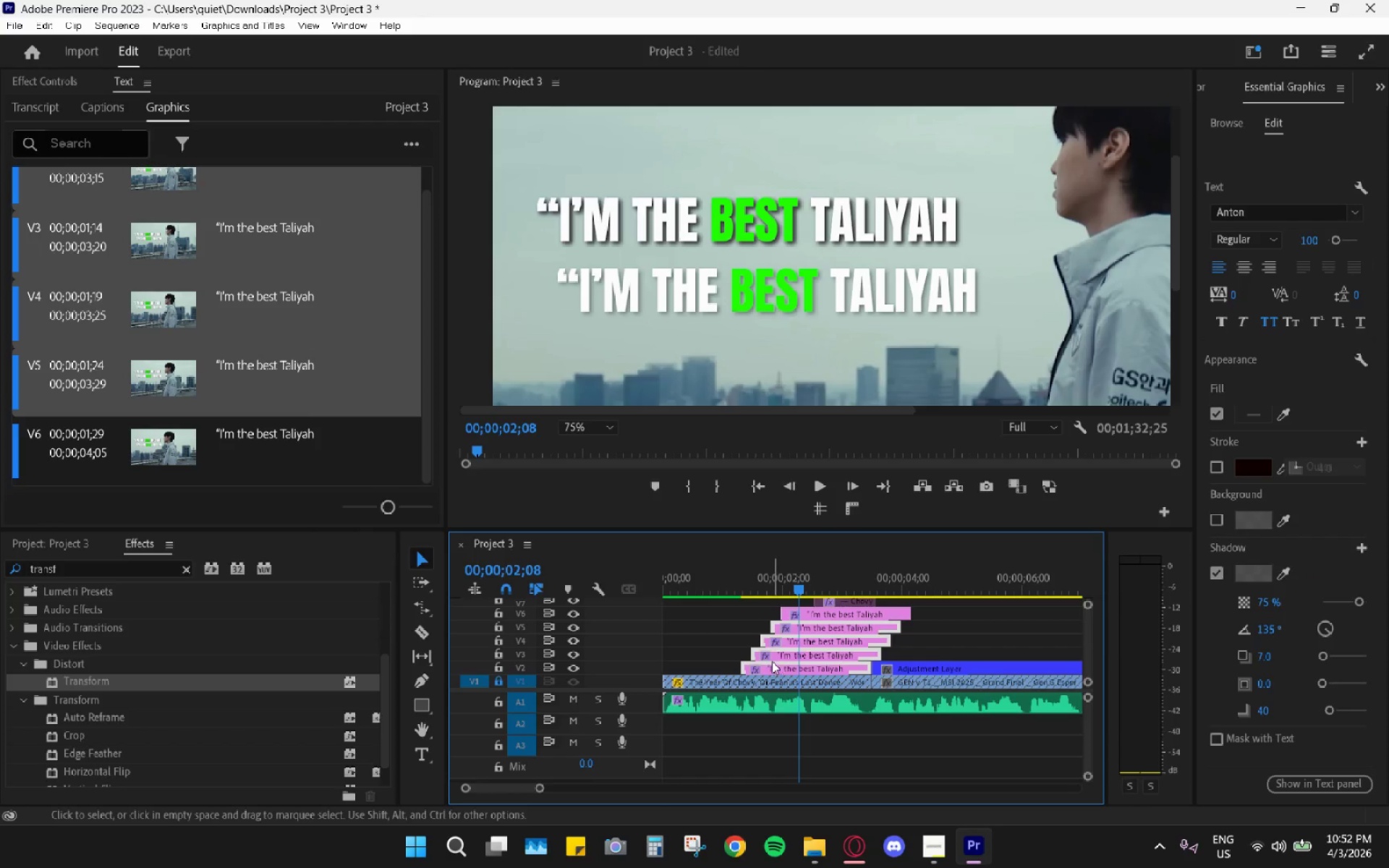 
key(Shift+ShiftLeft)
 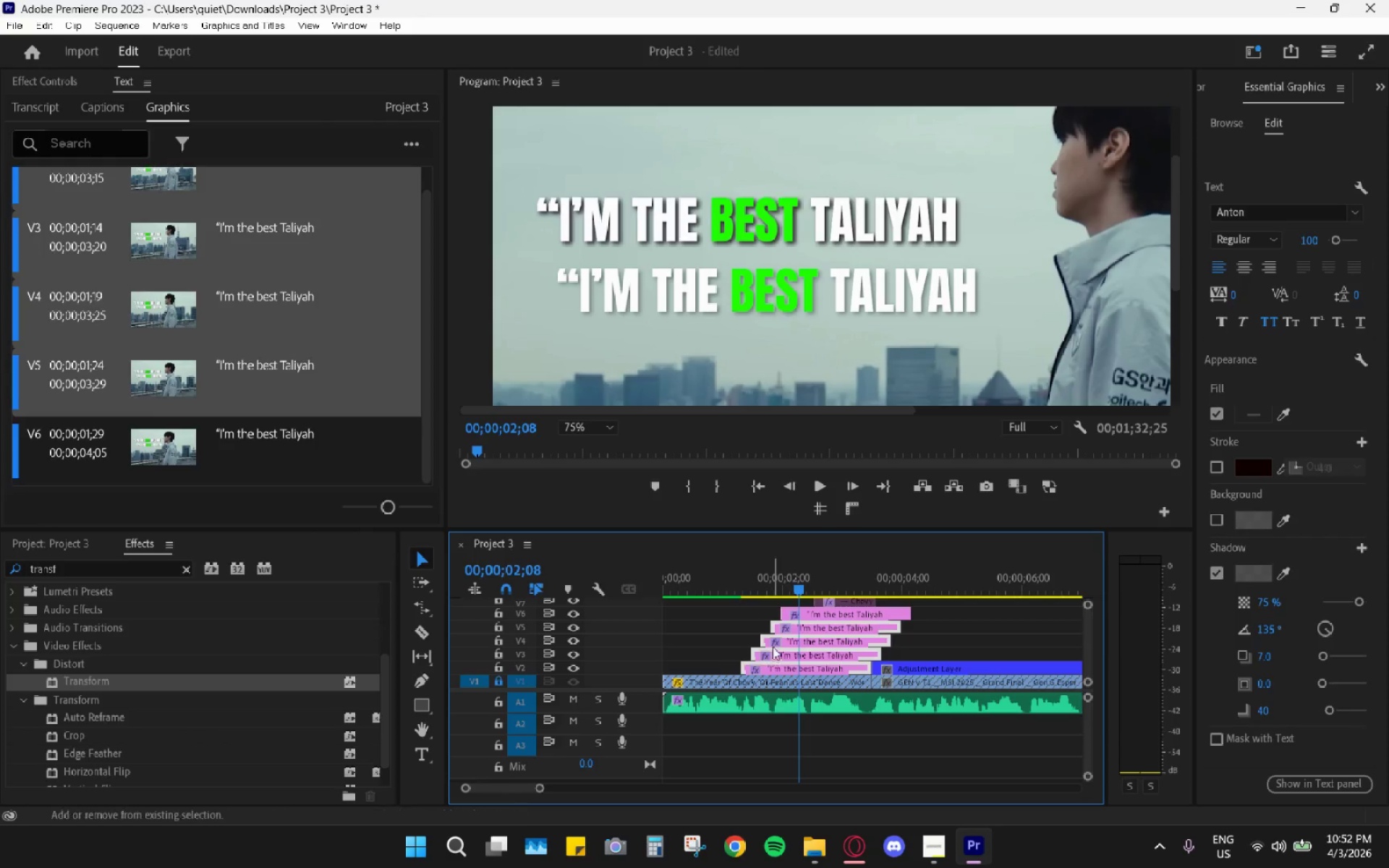 
key(Shift+E)
 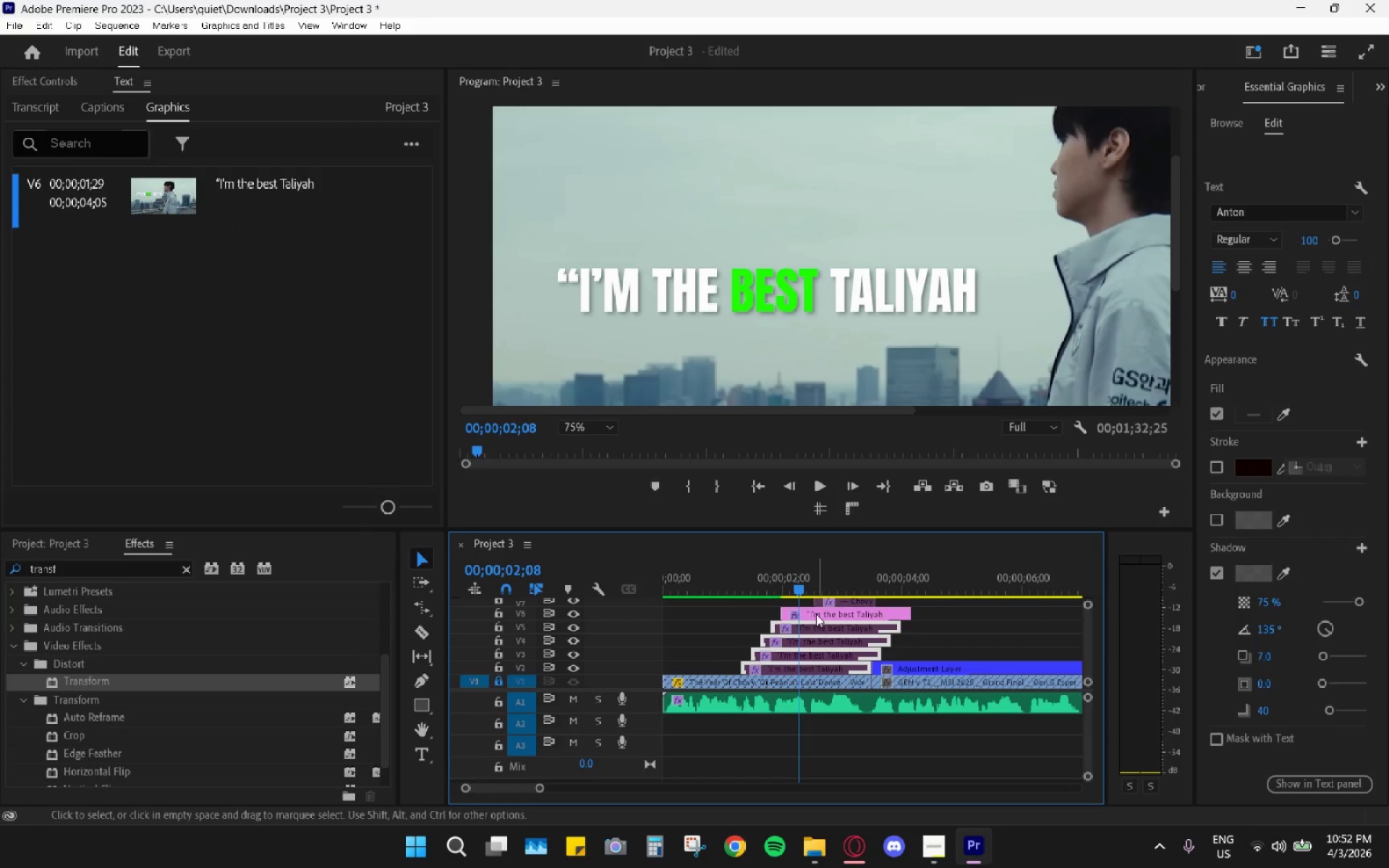 
left_click([816, 614])
 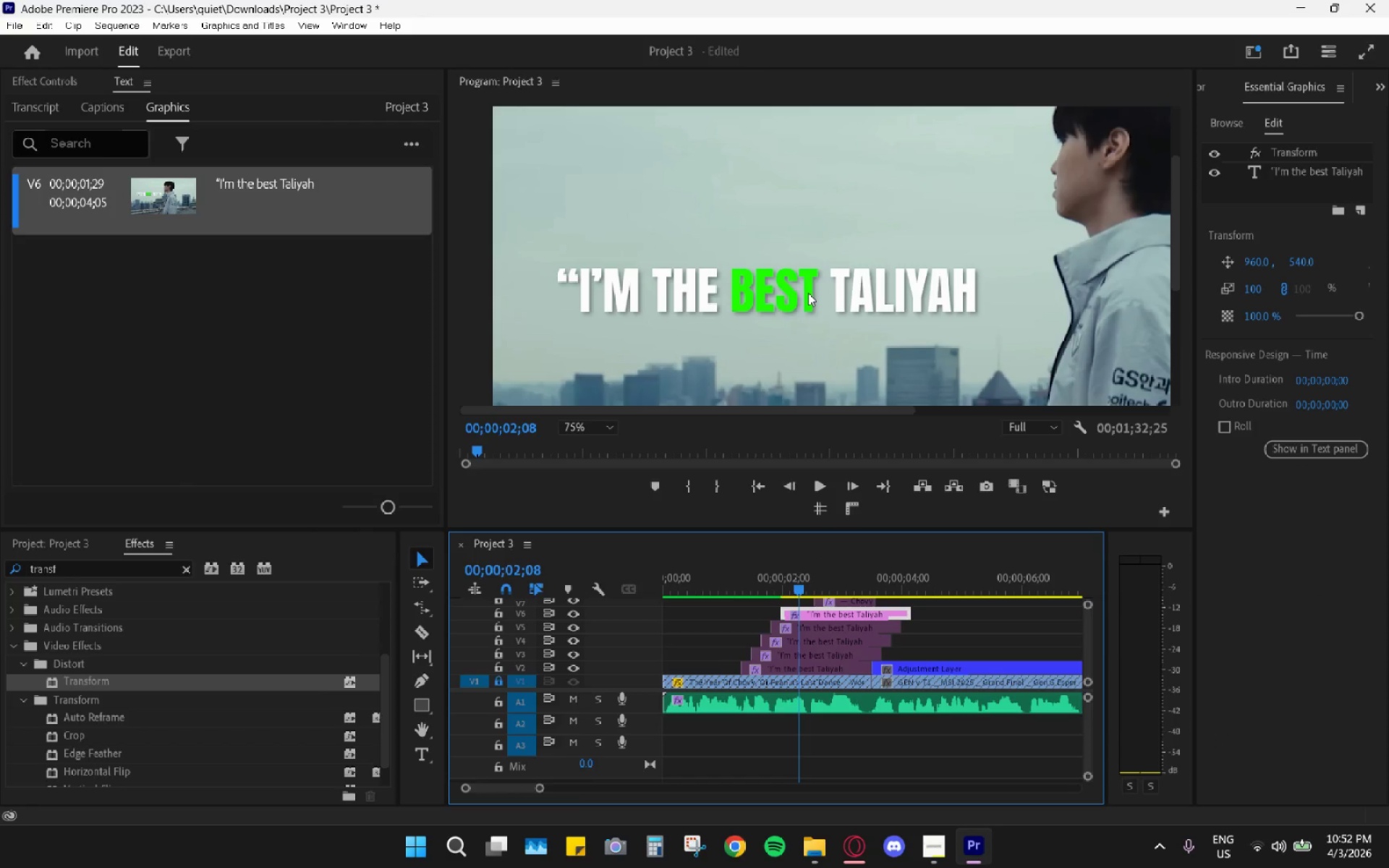 
double_click([808, 293])
 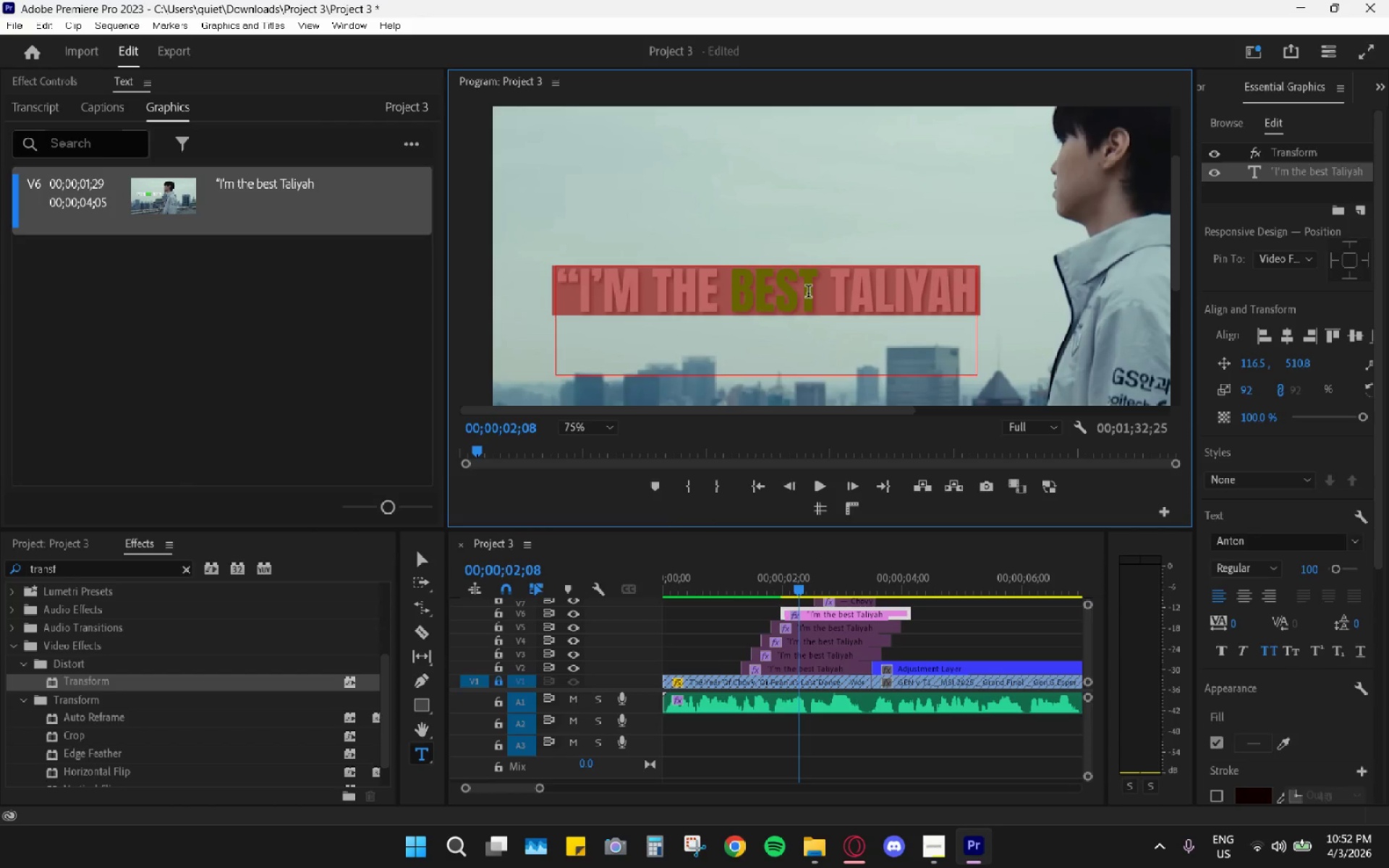 
type(IN the world:)
key(Backspace)
type(")
 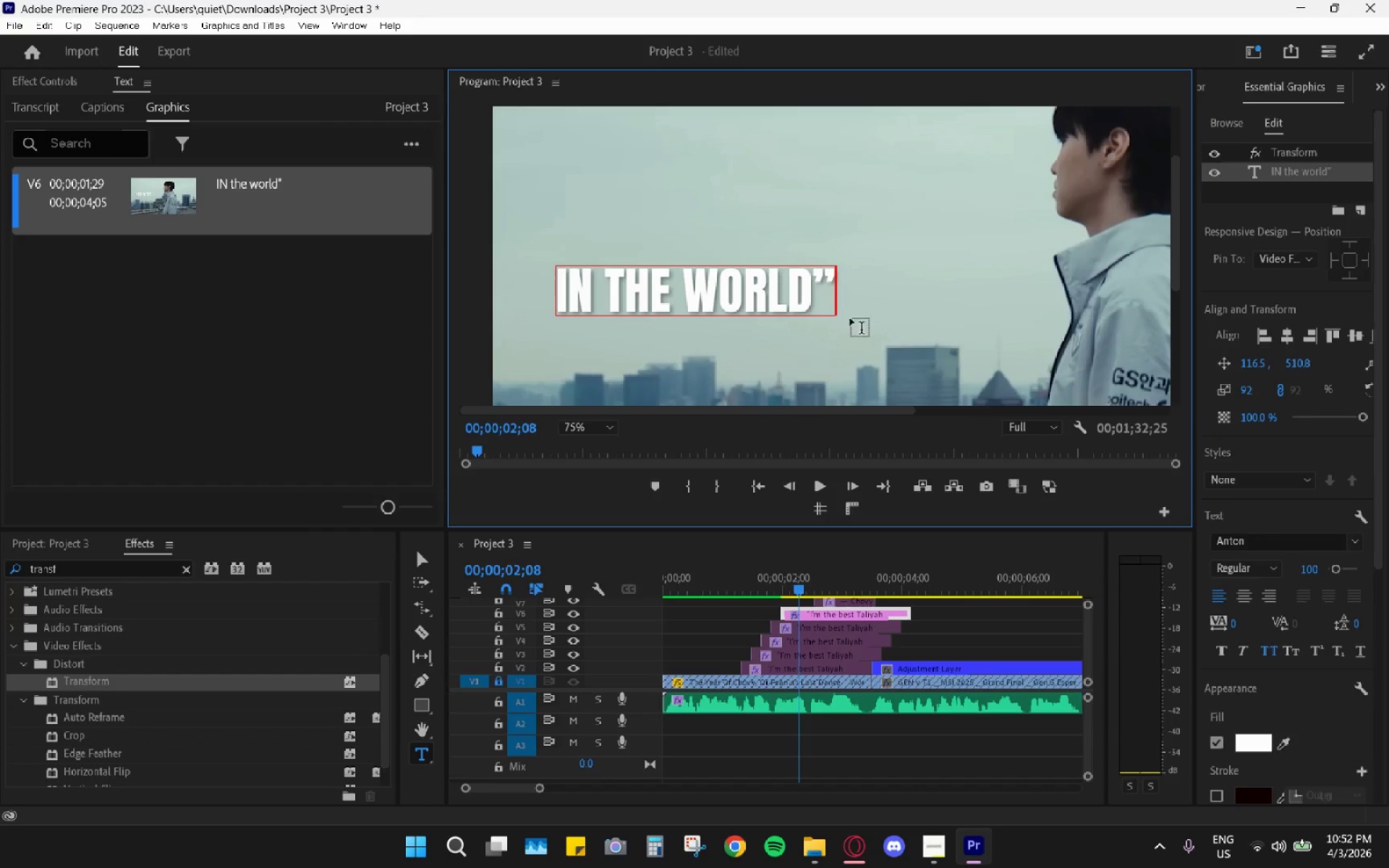 
left_click_drag(start_coordinate=[752, 566], to_coordinate=[794, 587])
 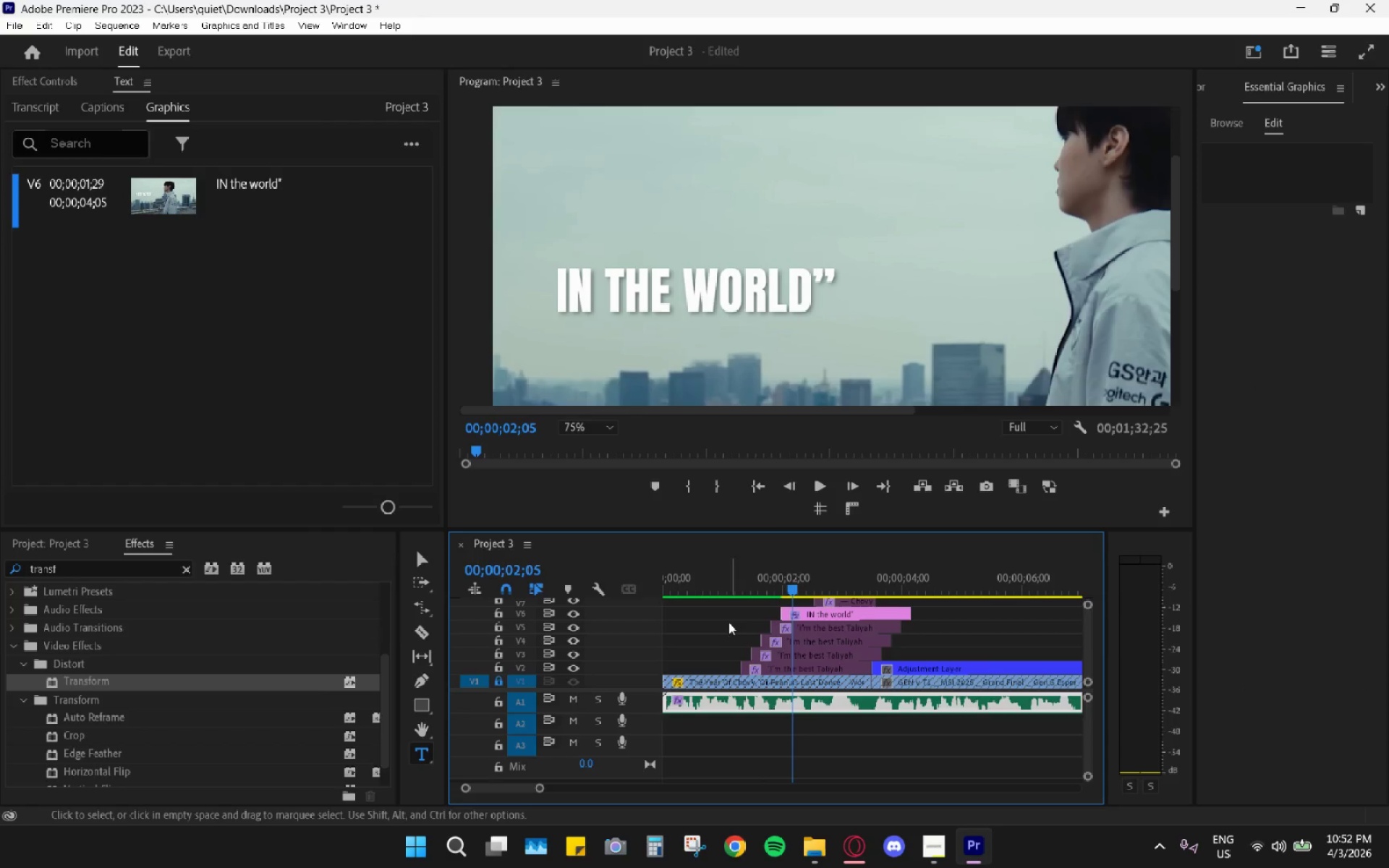 
left_click_drag(start_coordinate=[725, 621], to_coordinate=[774, 671])
 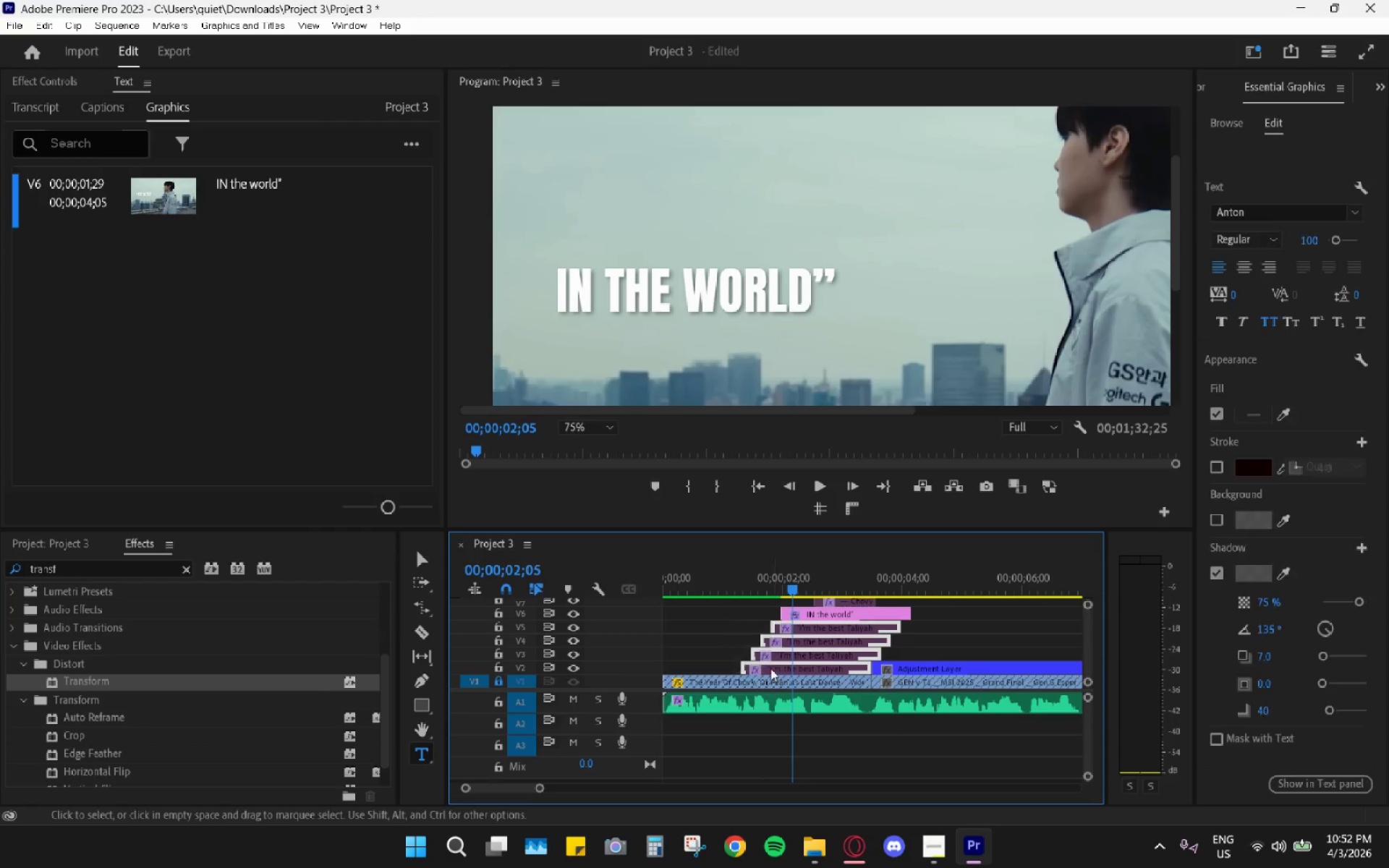 
key(Shift+E)
 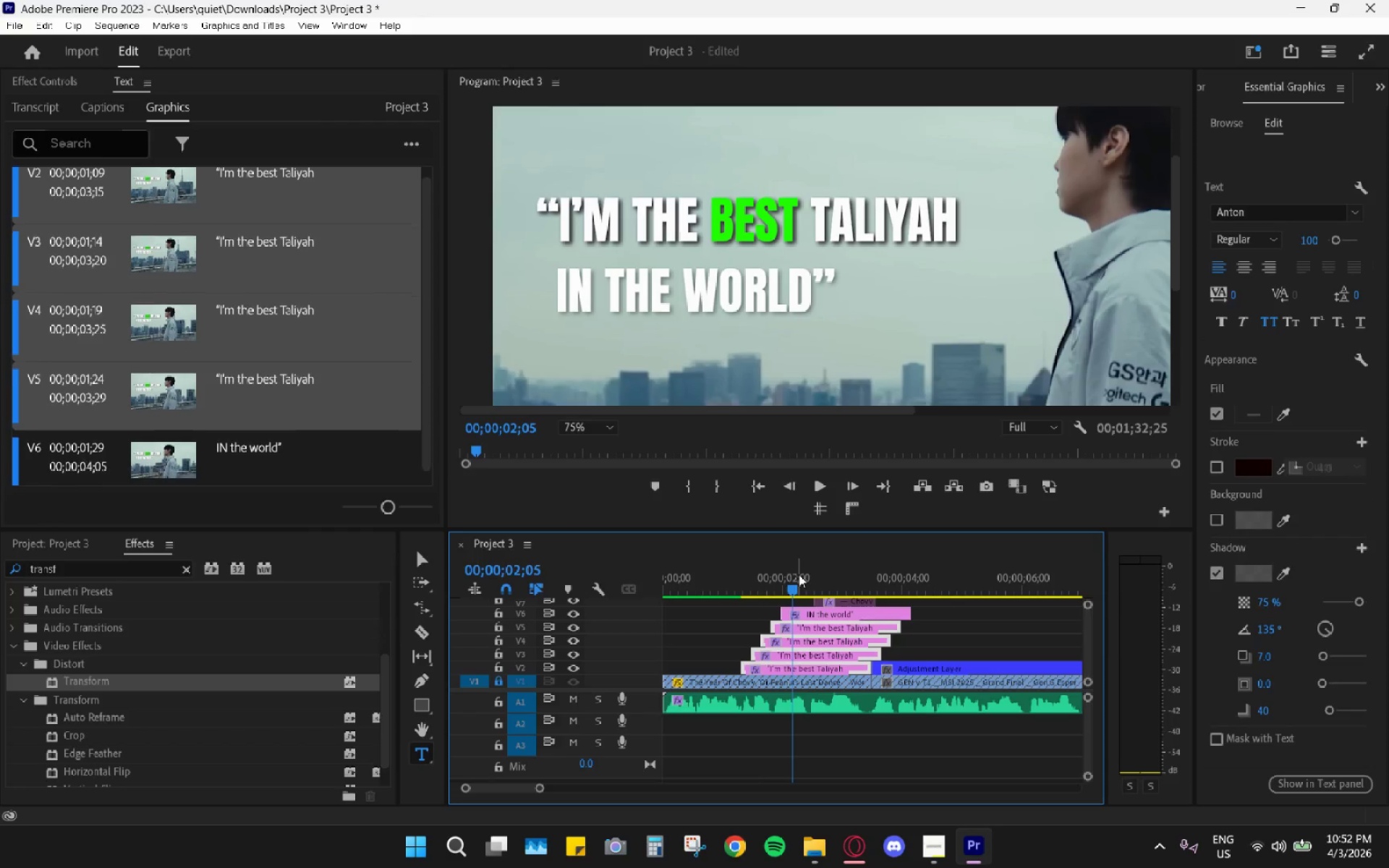 
left_click_drag(start_coordinate=[803, 576], to_coordinate=[807, 577])
 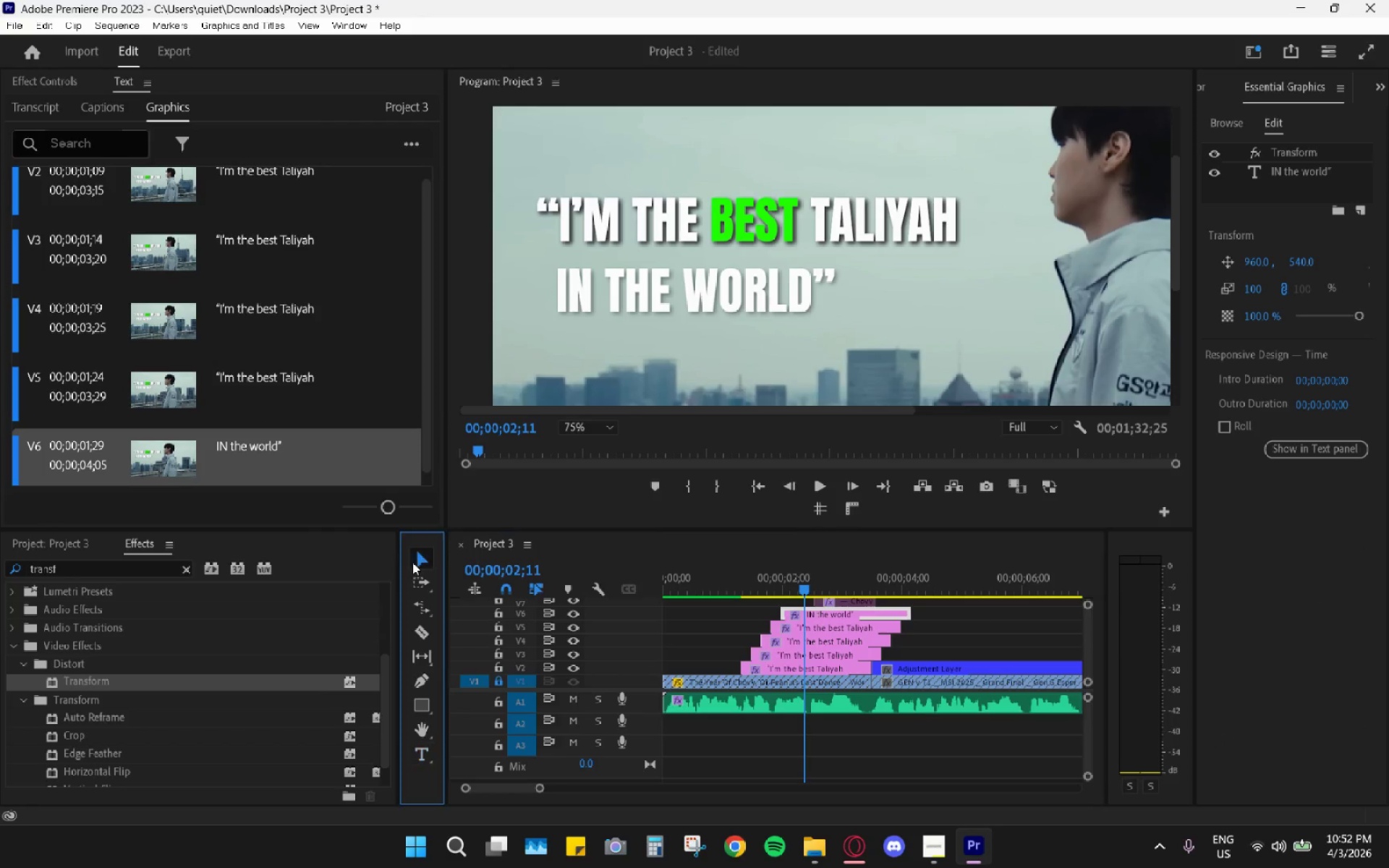 
left_click([873, 618])
 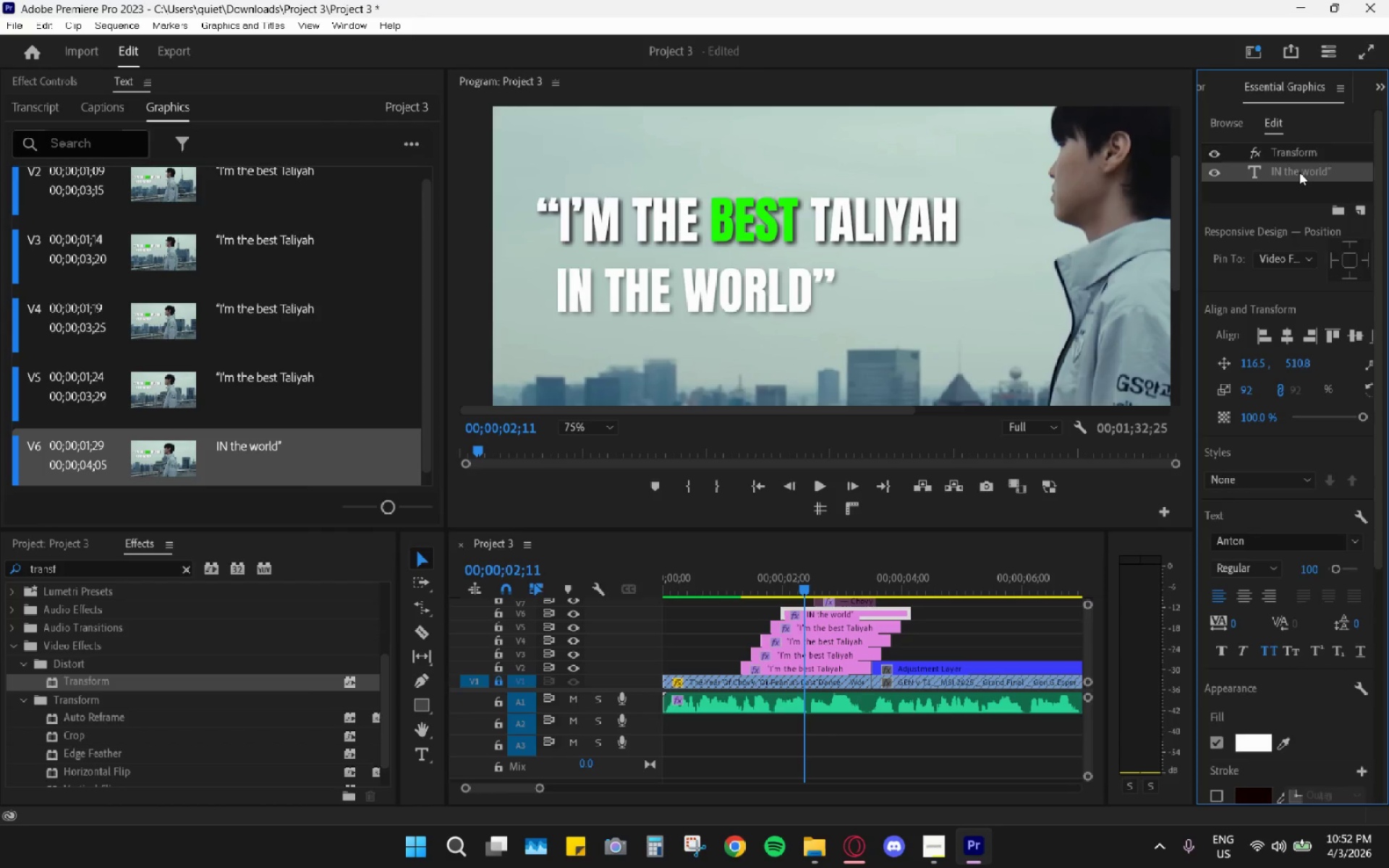 
scroll: coordinate [1294, 671], scroll_direction: down, amount: 12.0
 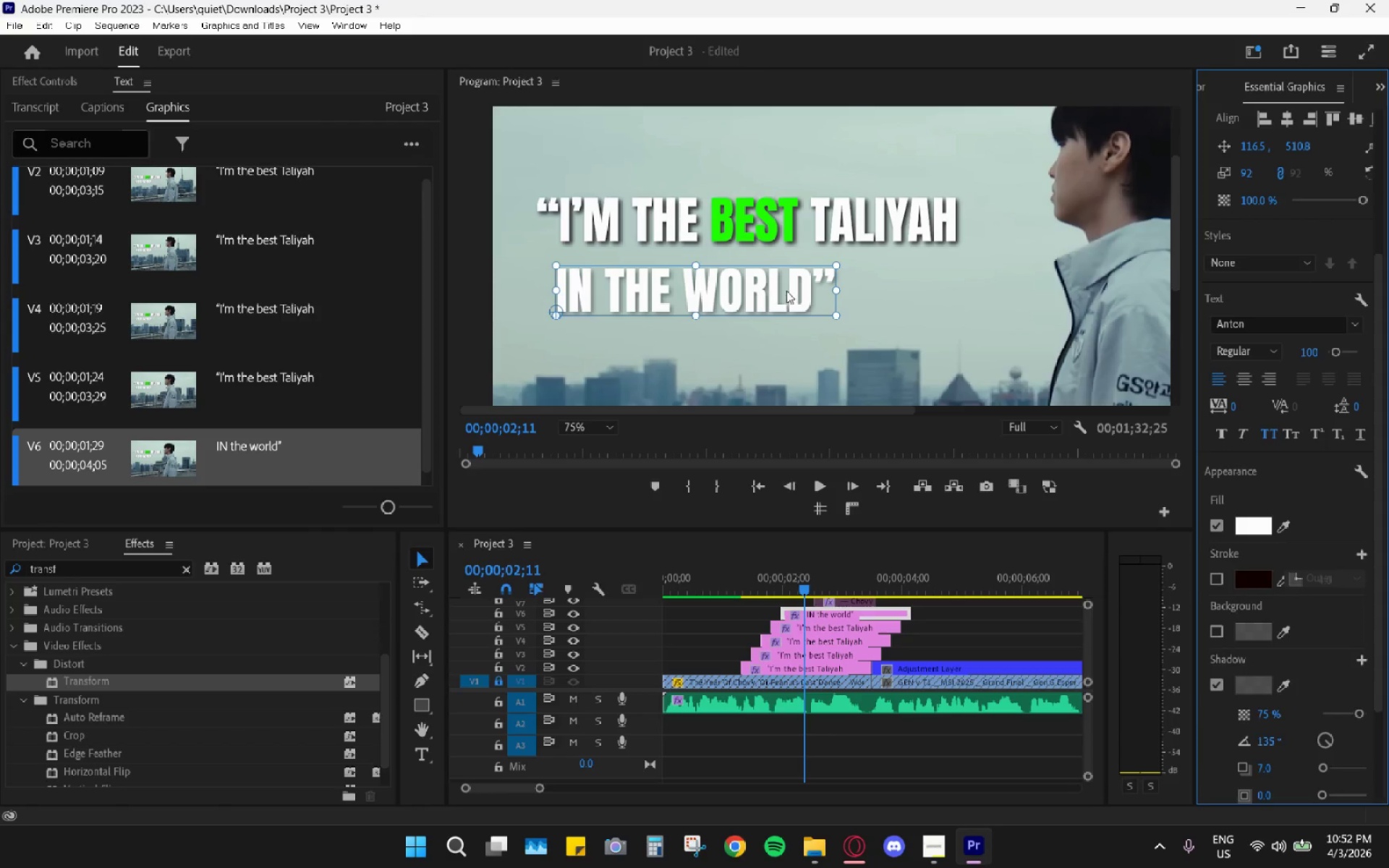 
left_click_drag(start_coordinate=[729, 298], to_coordinate=[805, 284])
 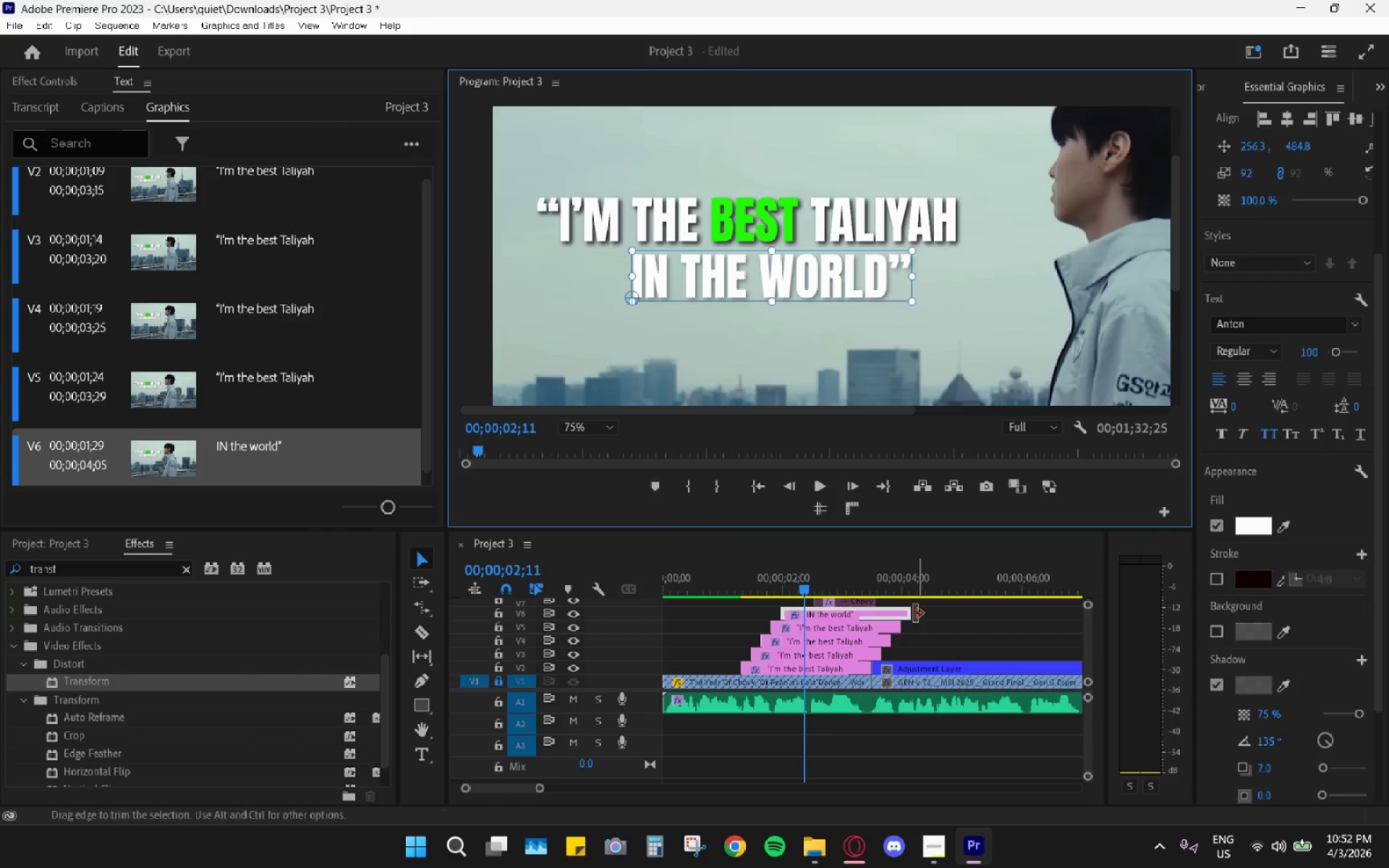 
left_click([851, 615])
 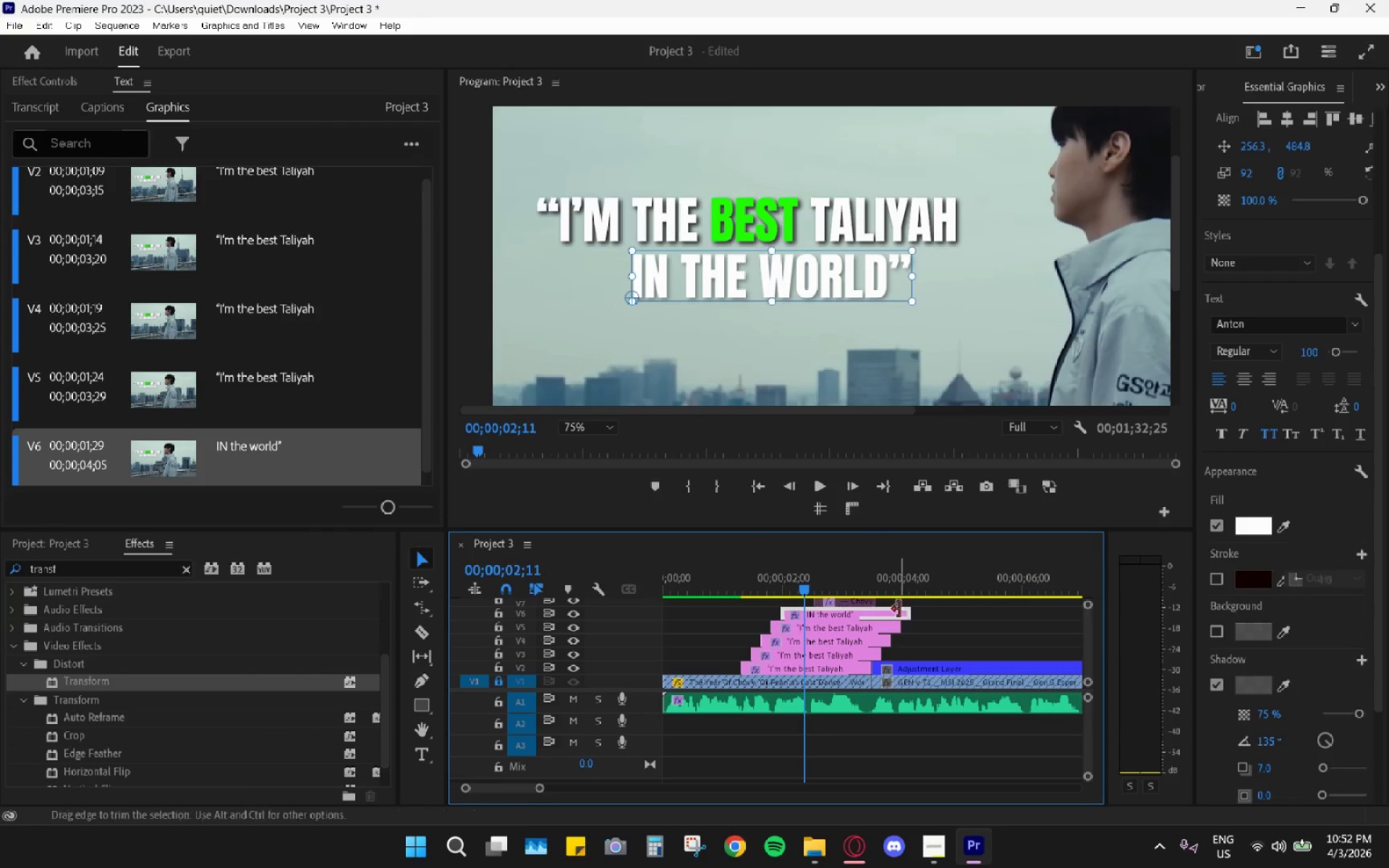 
left_click([942, 635])
 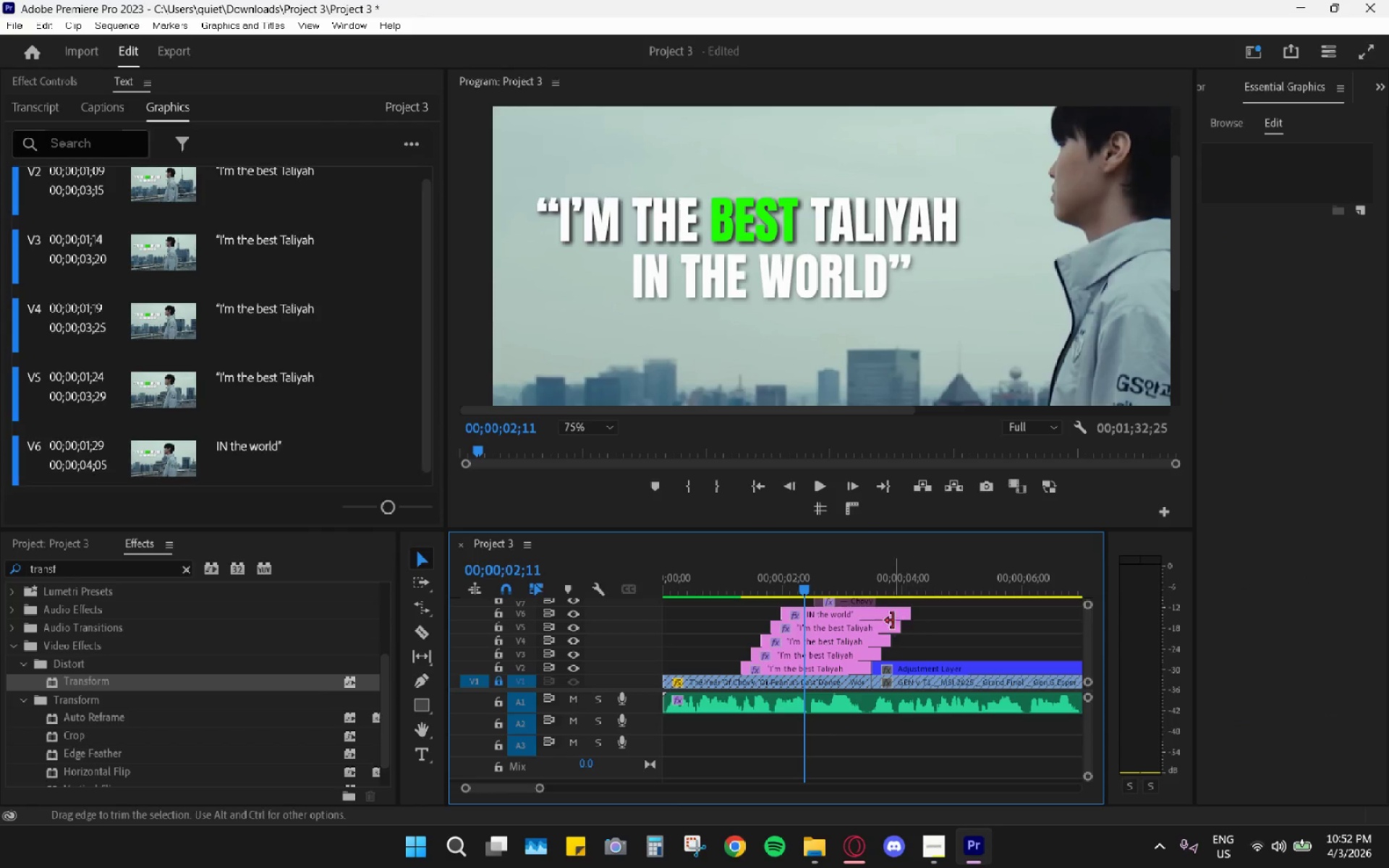 
left_click([891, 619])
 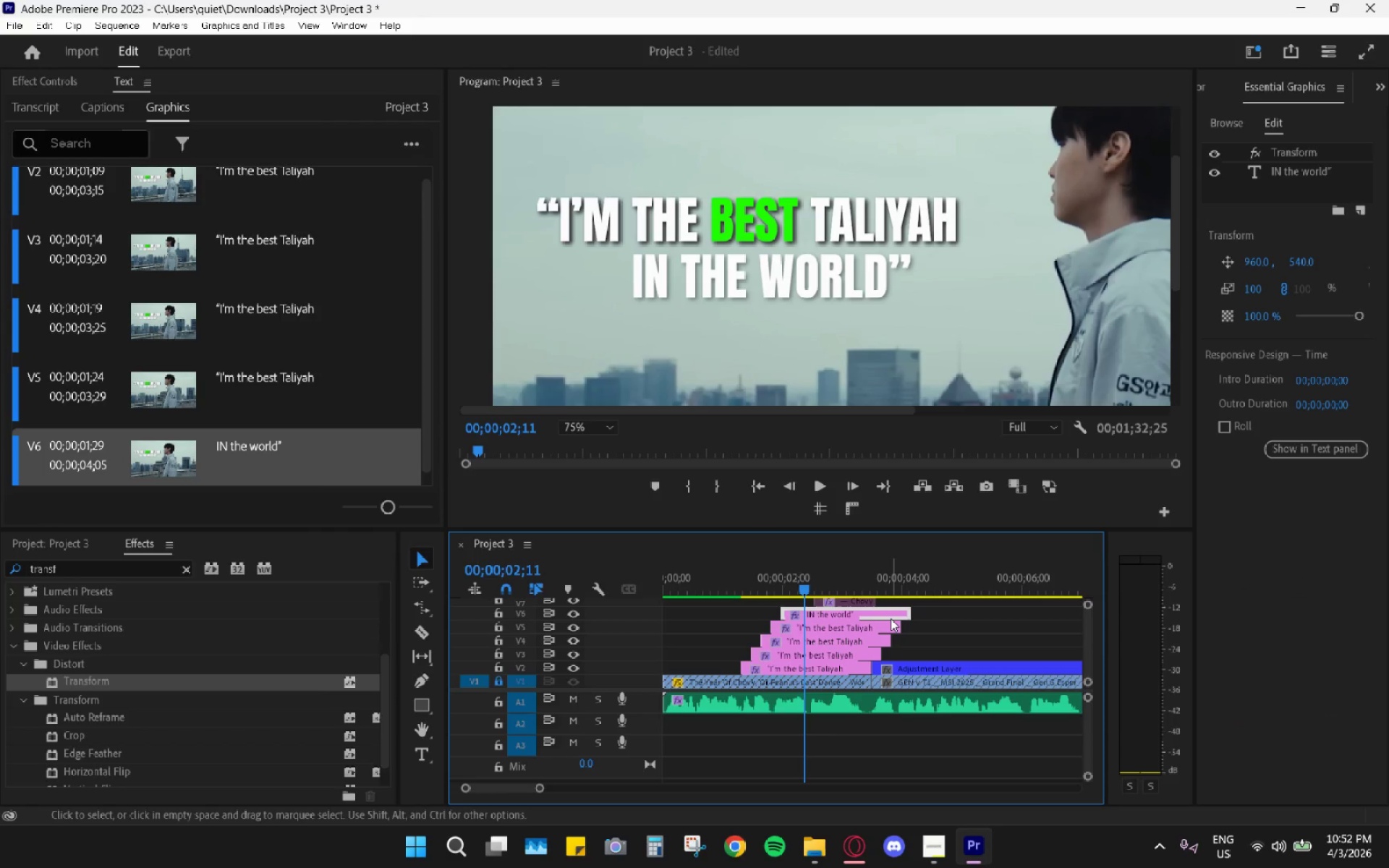 
key(H)
 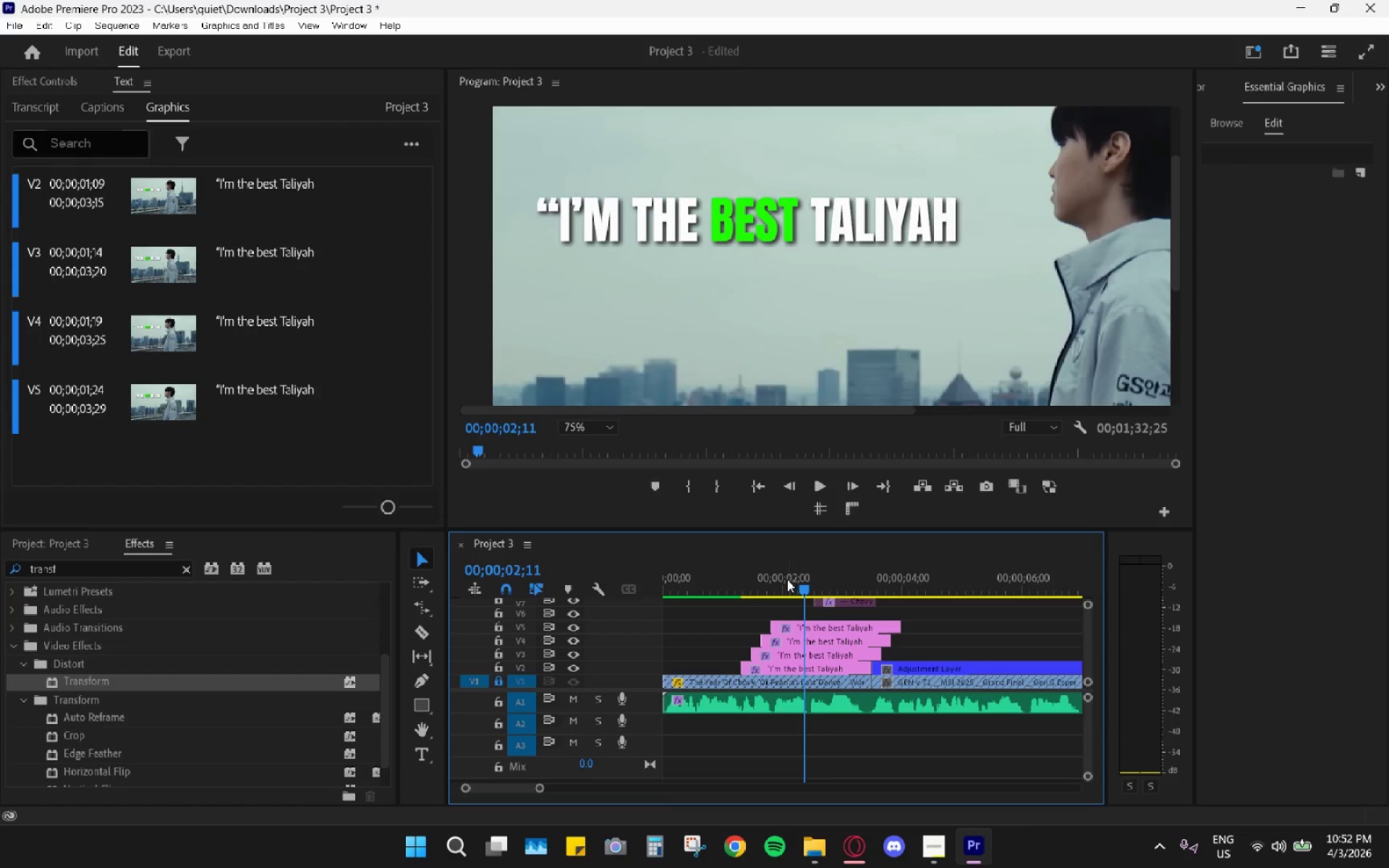 
left_click_drag(start_coordinate=[787, 579], to_coordinate=[796, 584])
 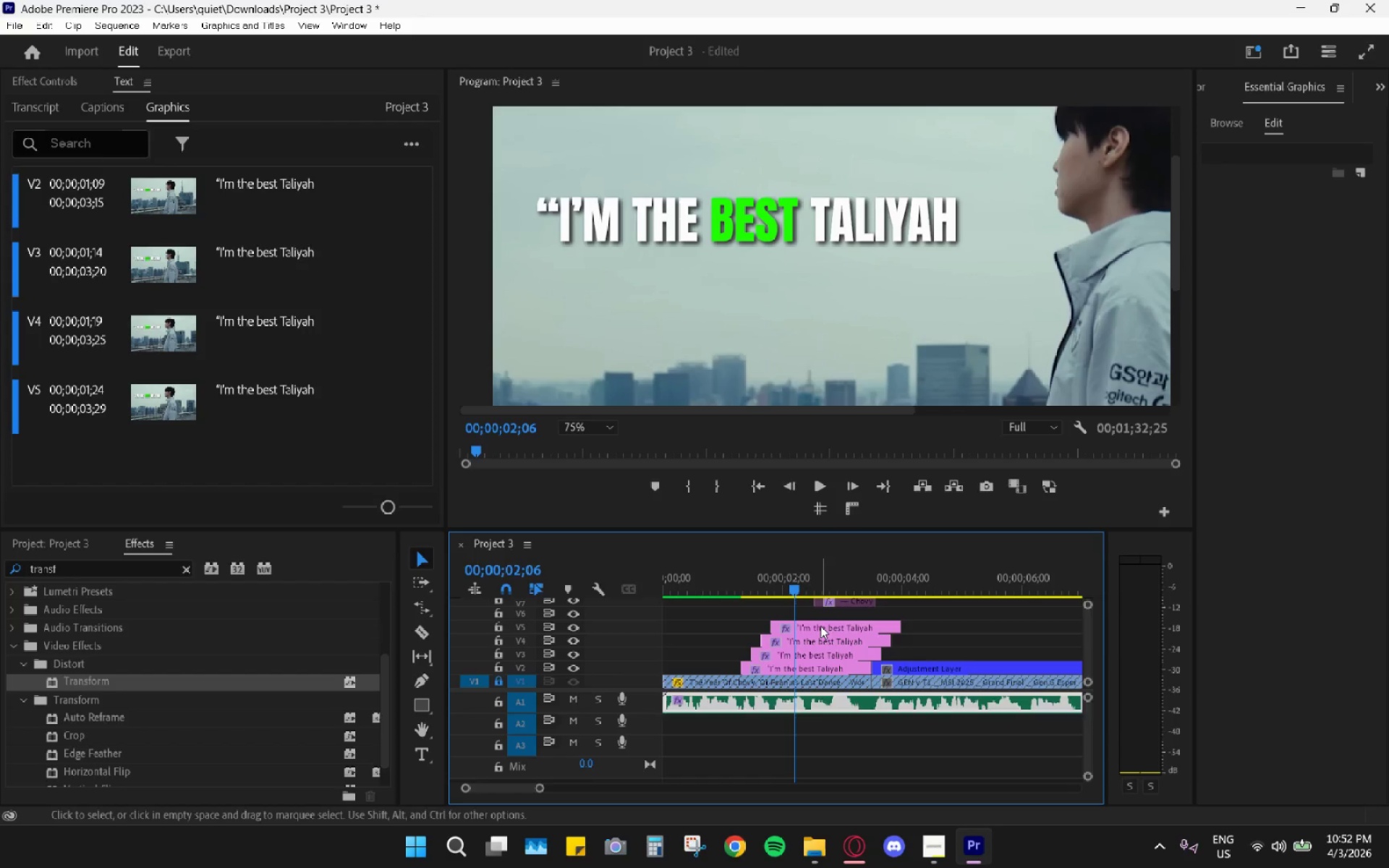 
left_click([820, 626])
 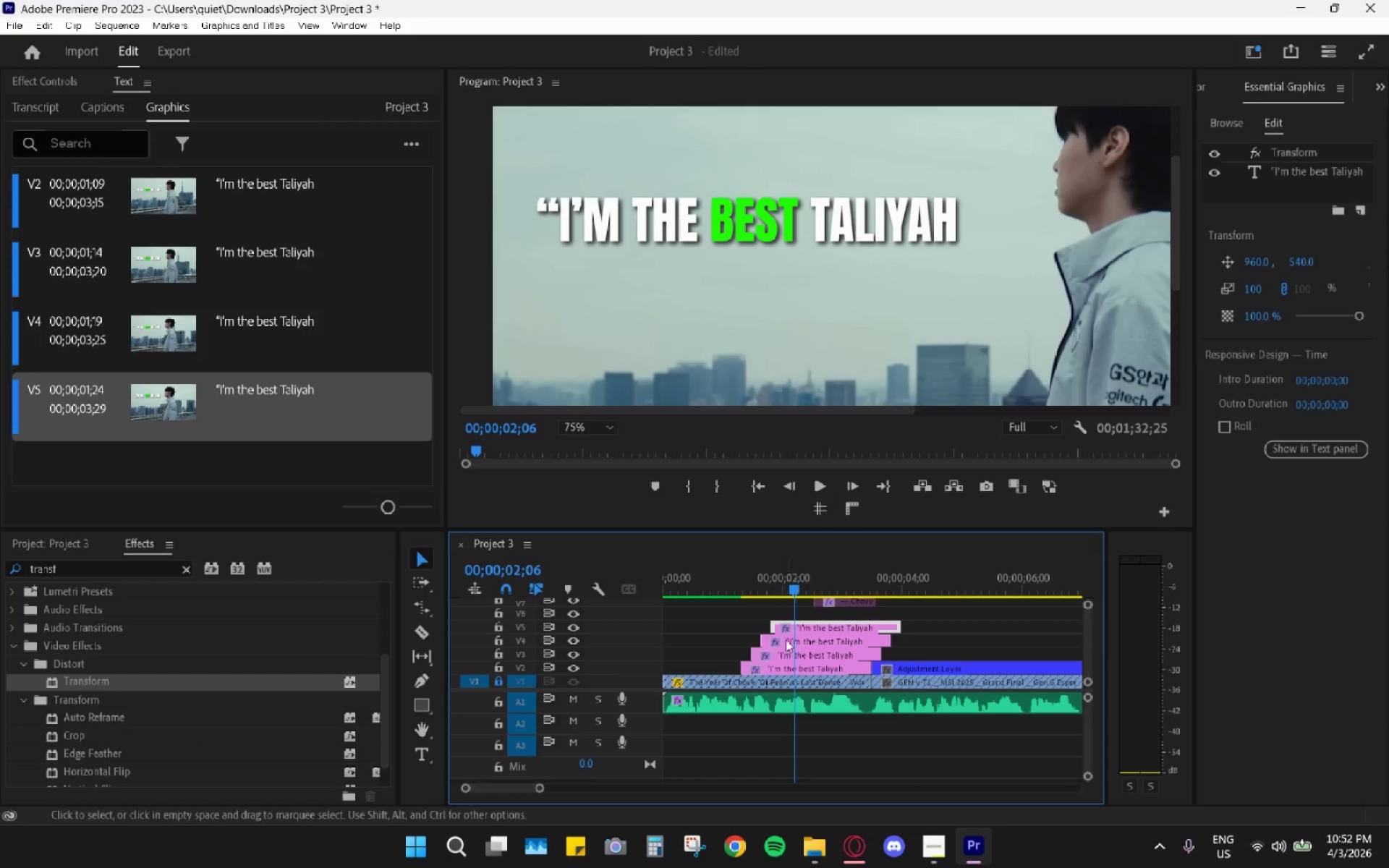 
hold_key(key=AltLeft, duration=1.53)
left_click_drag(start_coordinate=[812, 630], to_coordinate=[812, 613])
 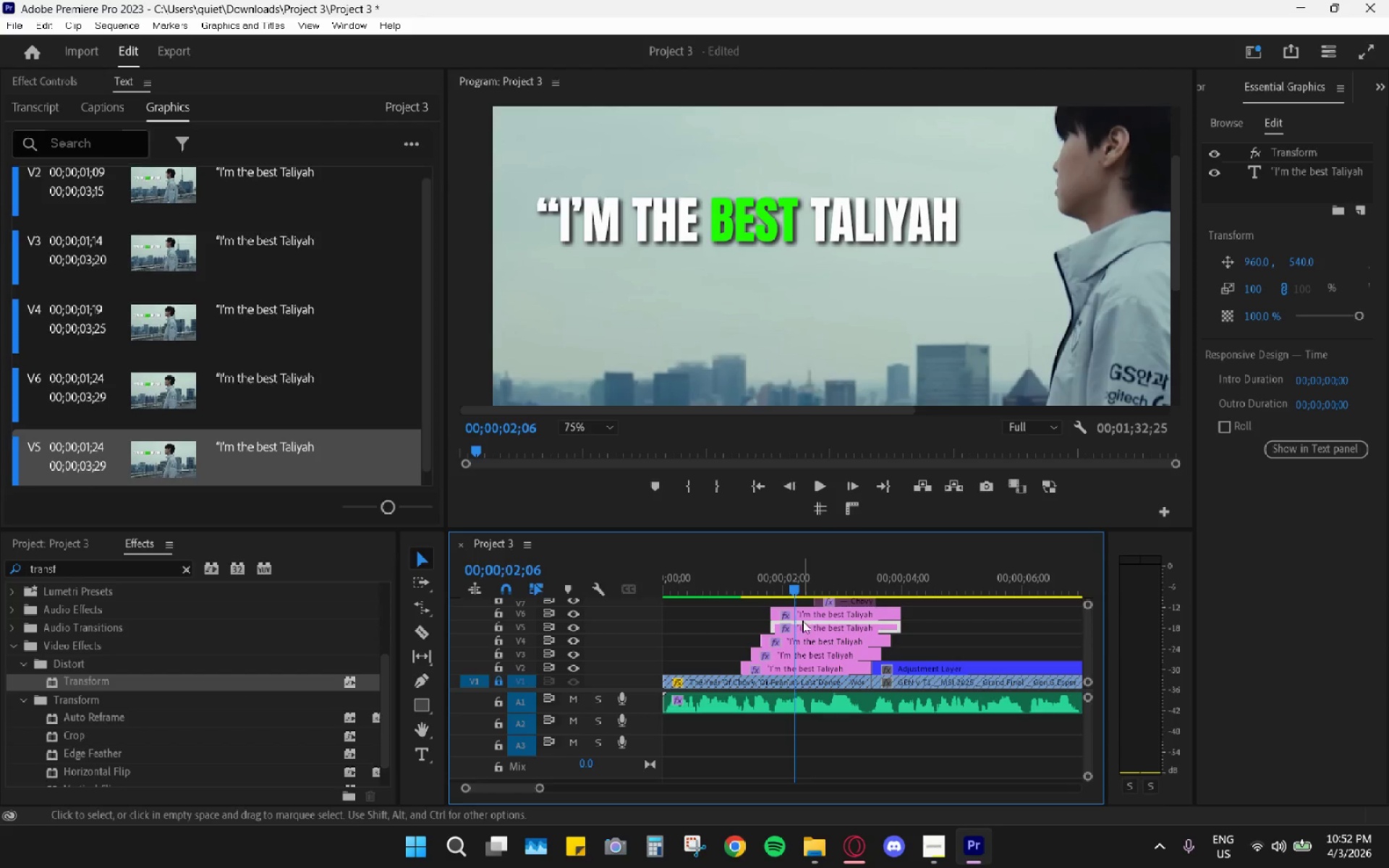 
hold_key(key=AltLeft, duration=0.78)
 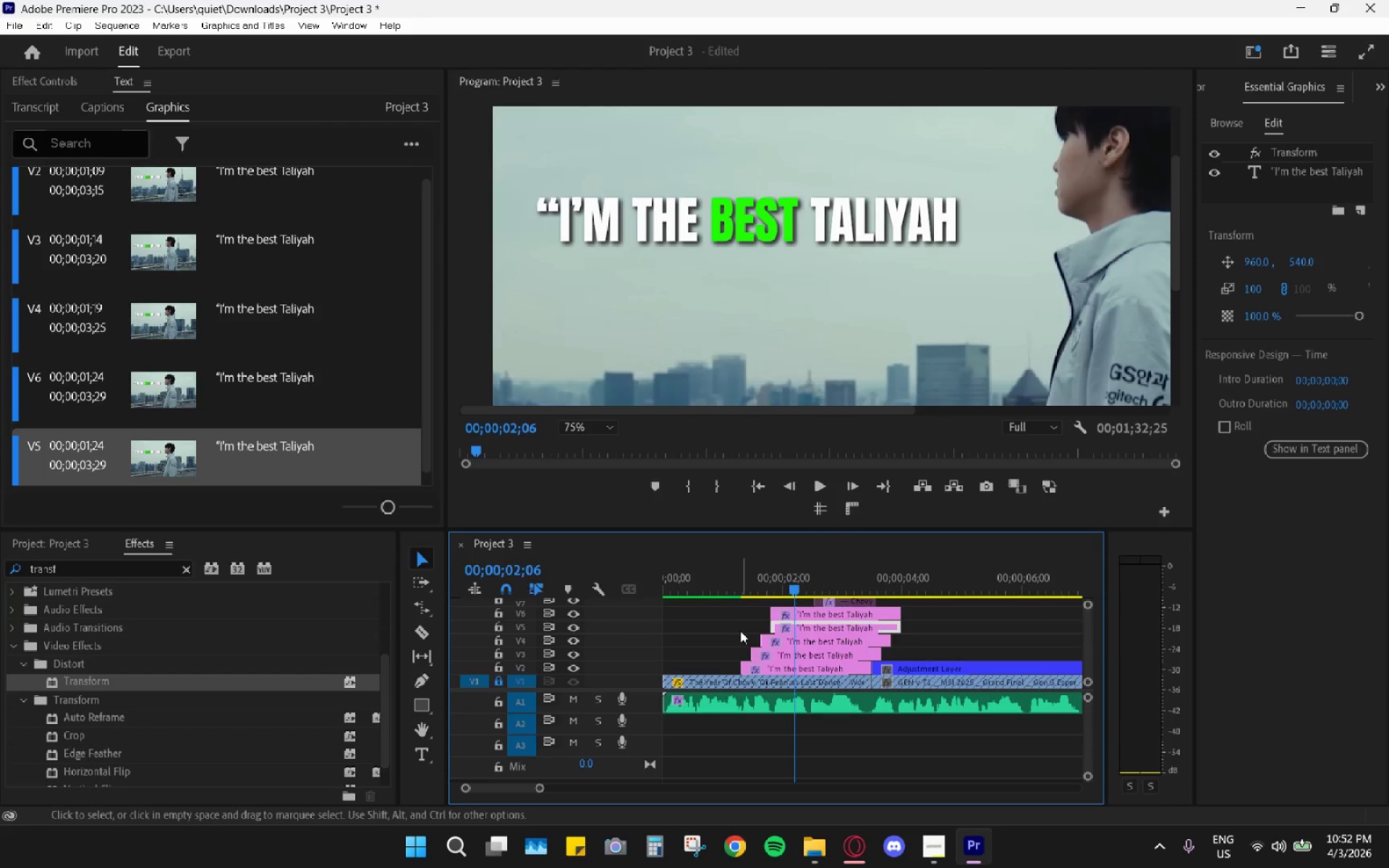 
left_click_drag(start_coordinate=[736, 630], to_coordinate=[781, 667])
 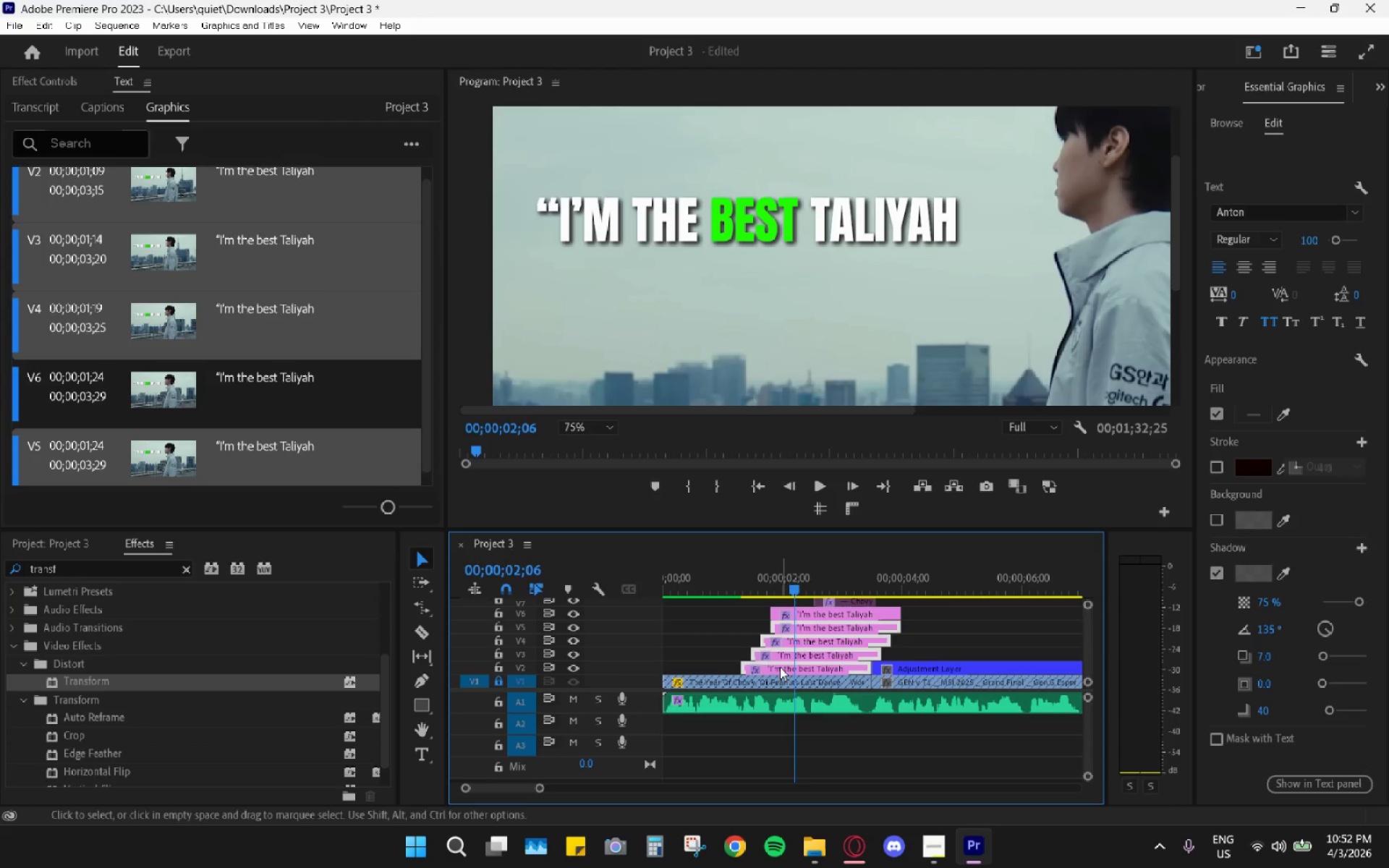 
key(Shift+E)
 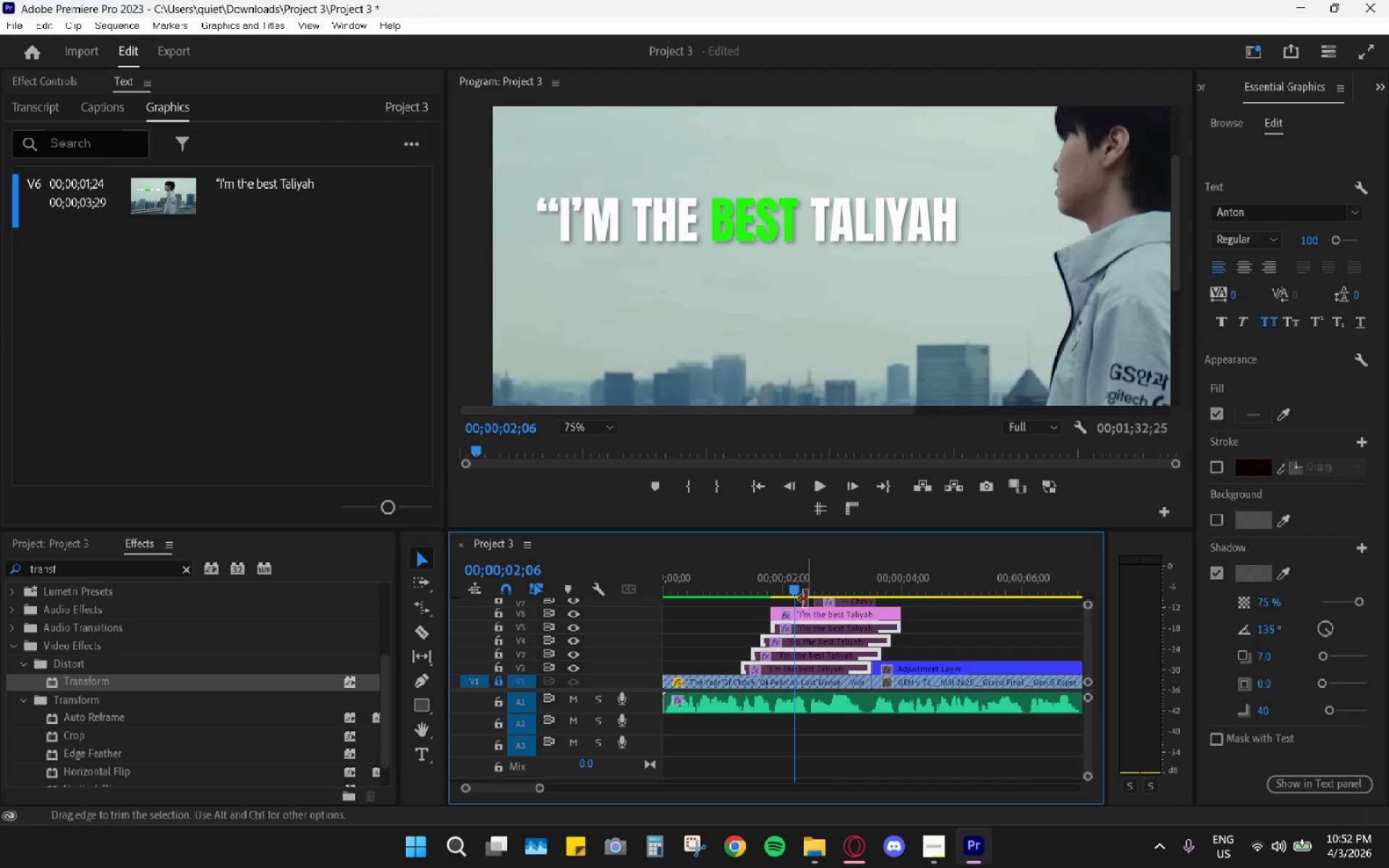 
left_click([812, 610])
 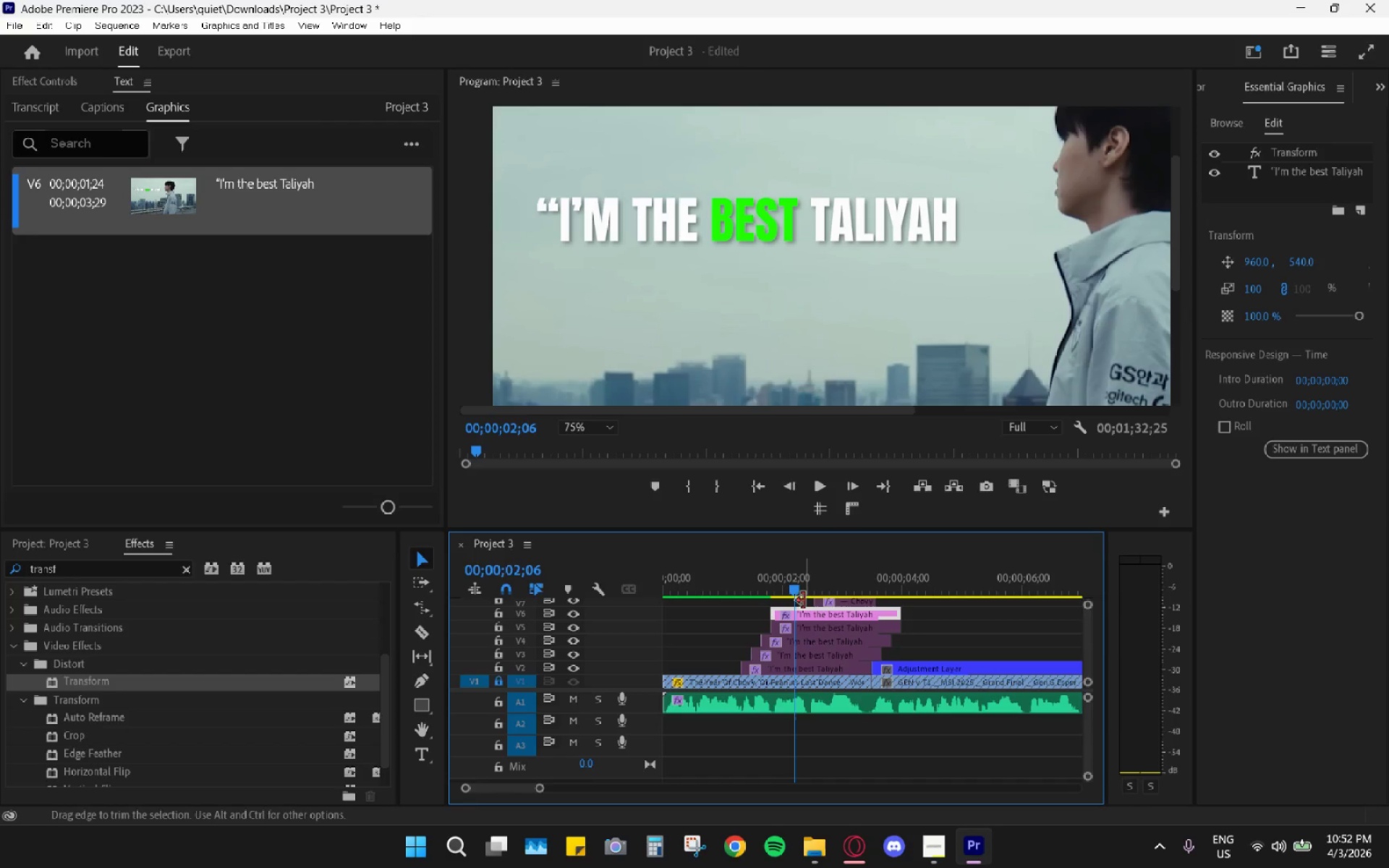 
left_click([805, 614])
 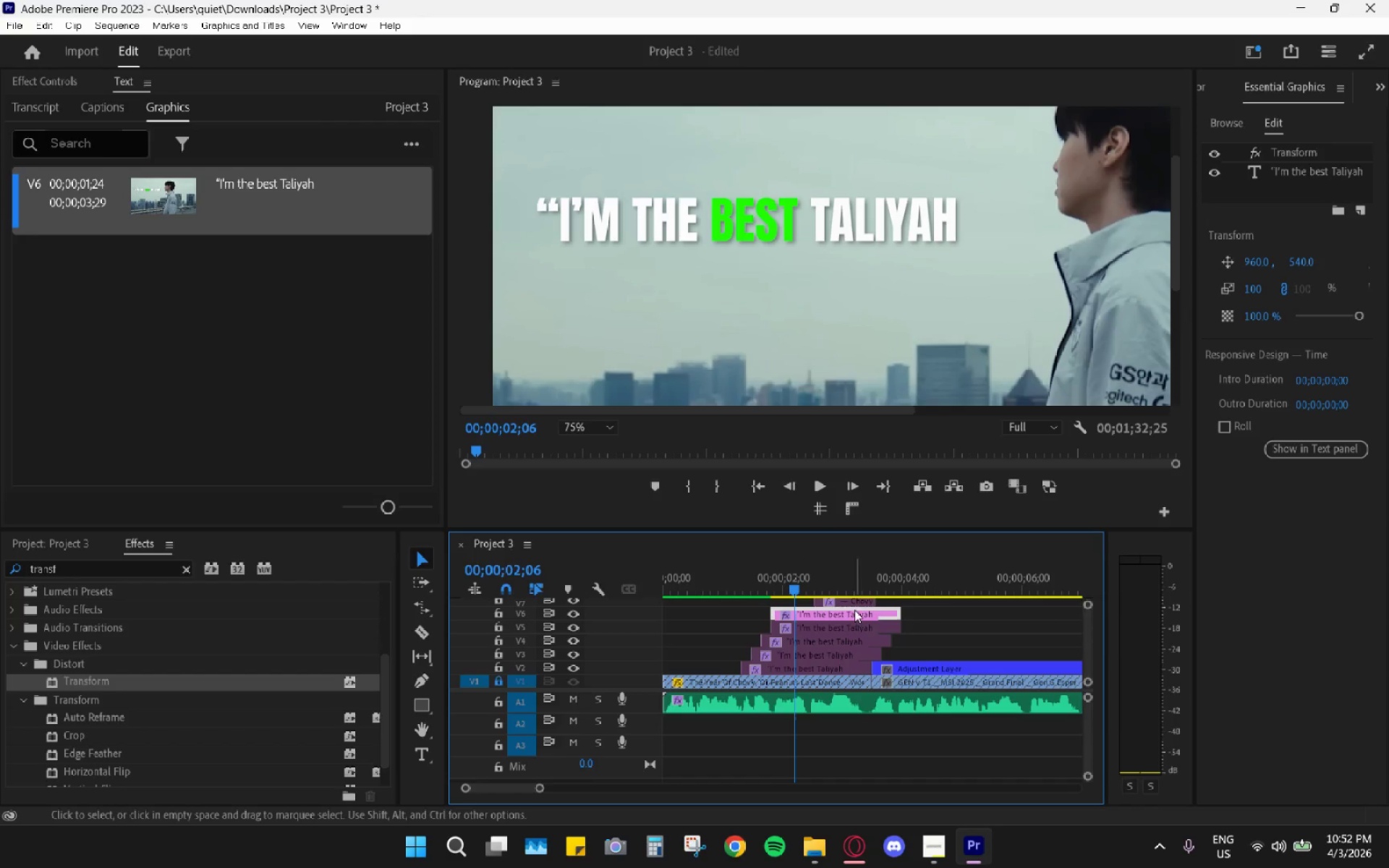 
wait(6.05)
 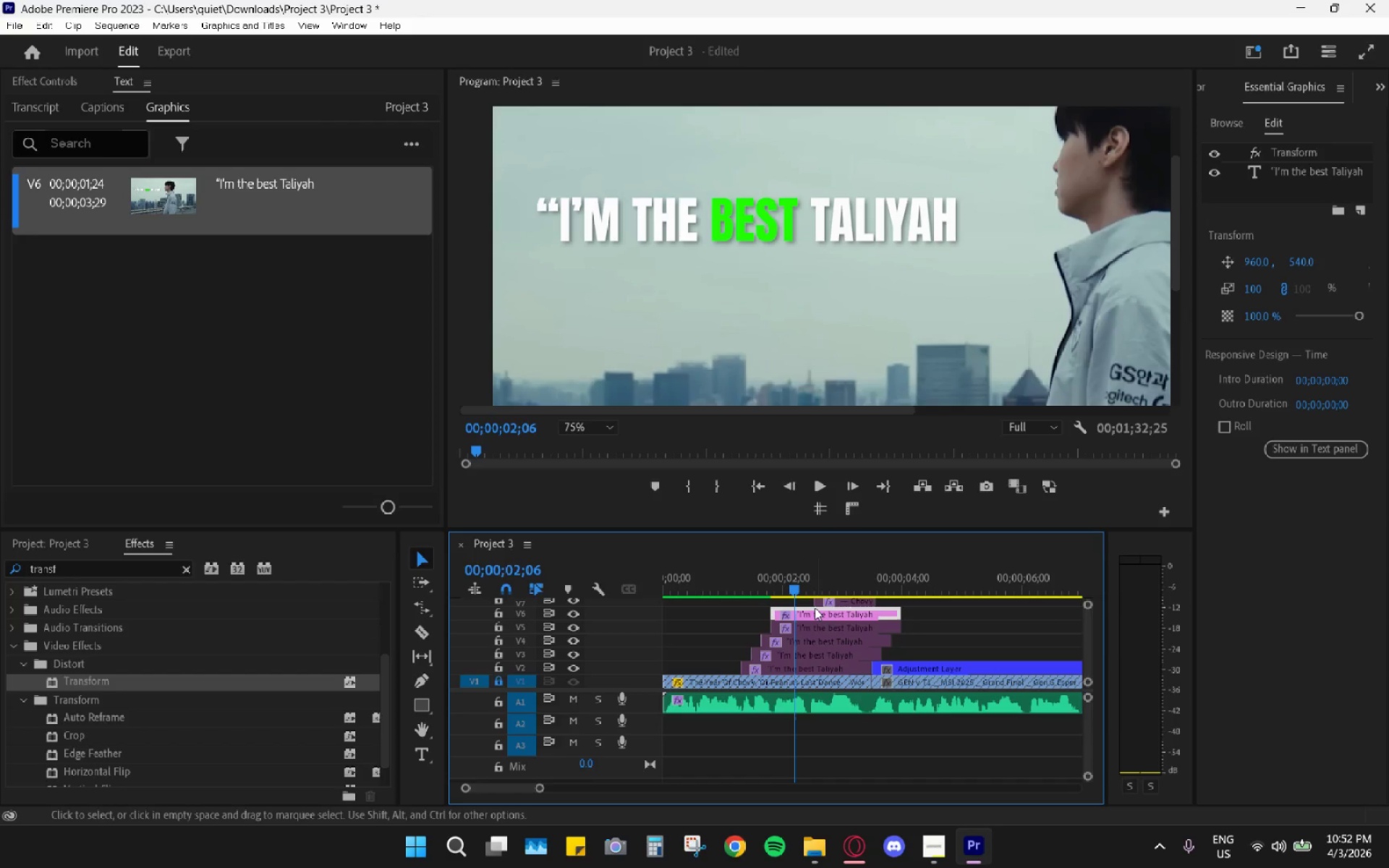 
key(Alt+AltLeft)
 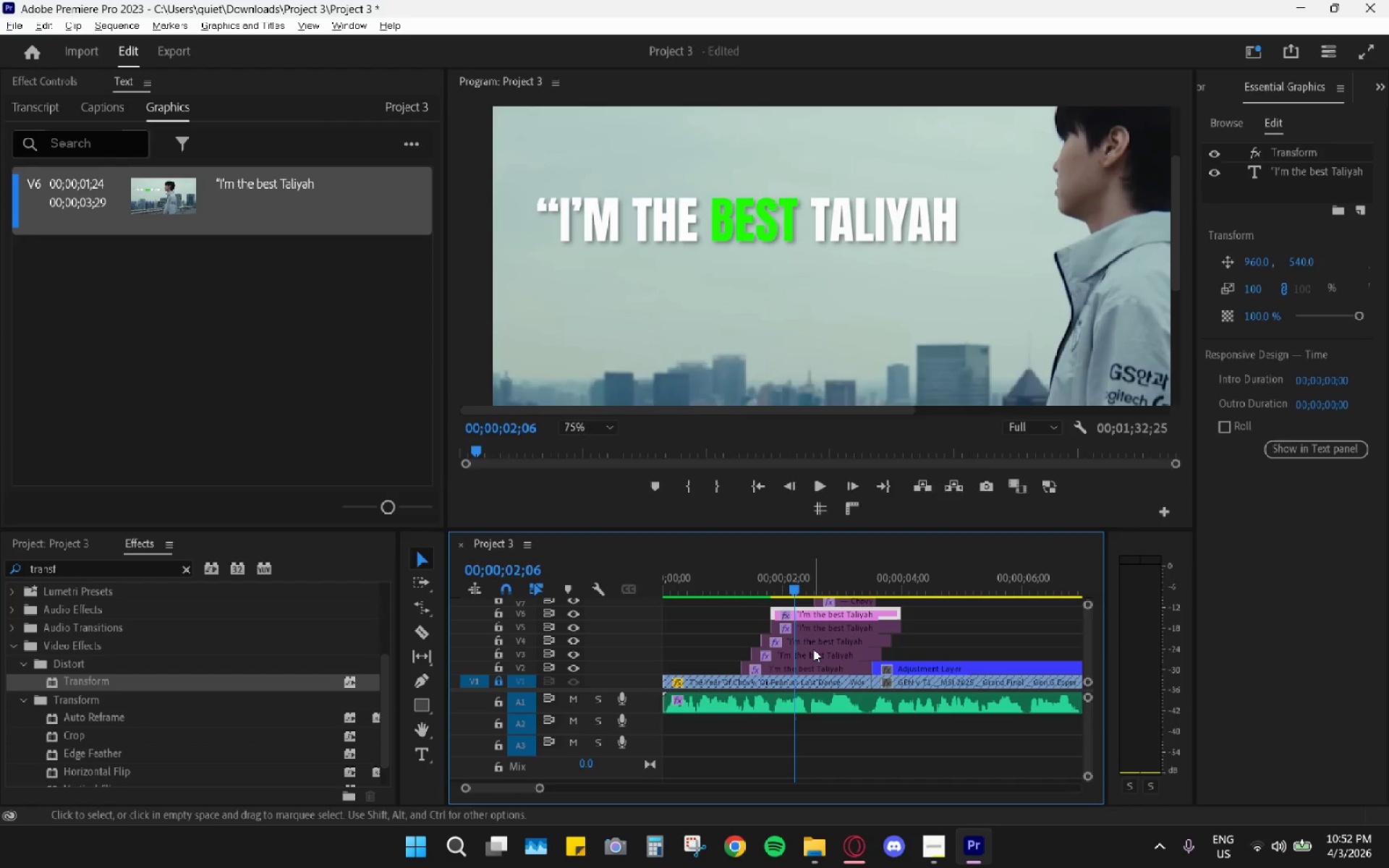 
key(Alt+Tab)
 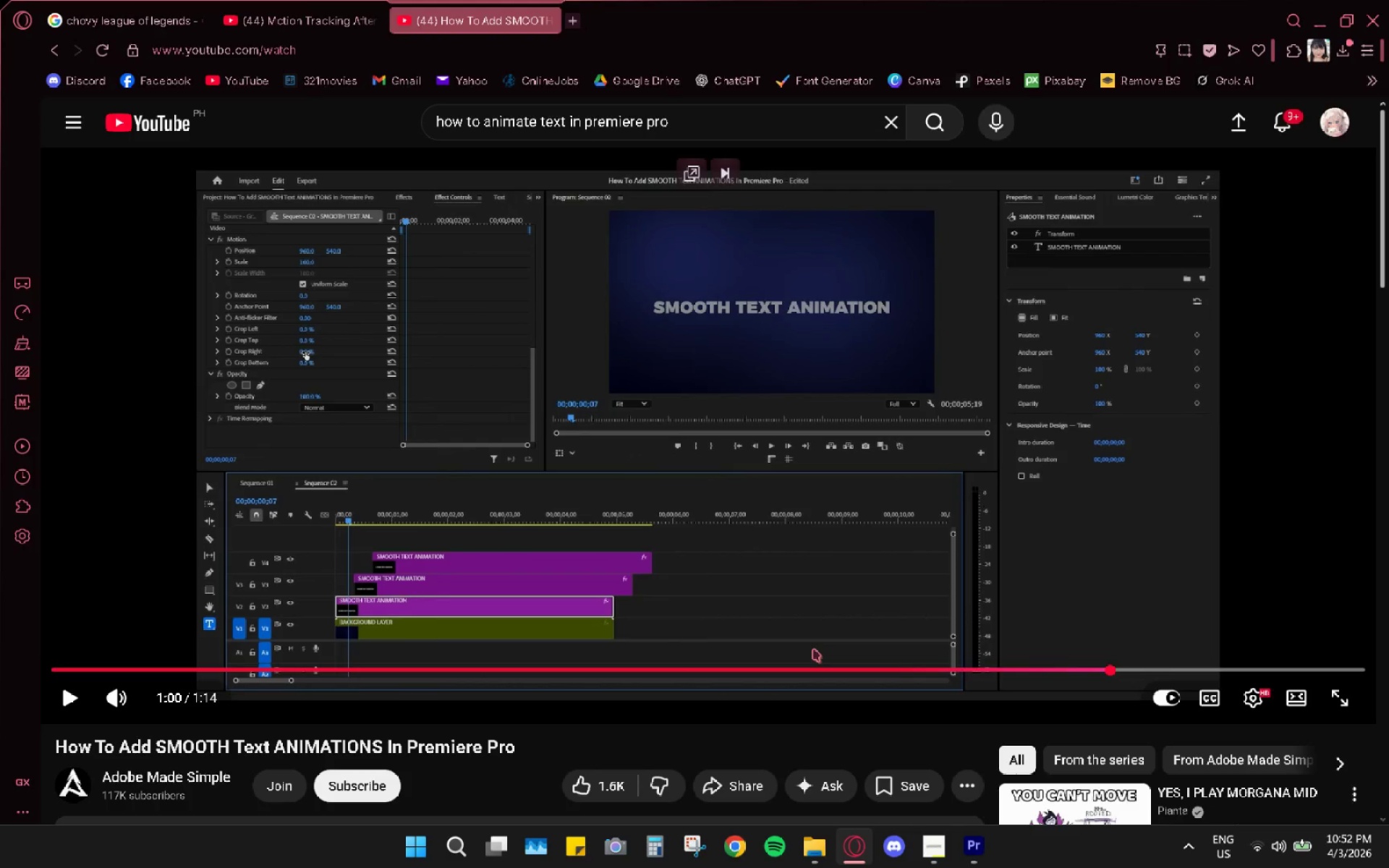 
key(Space)
 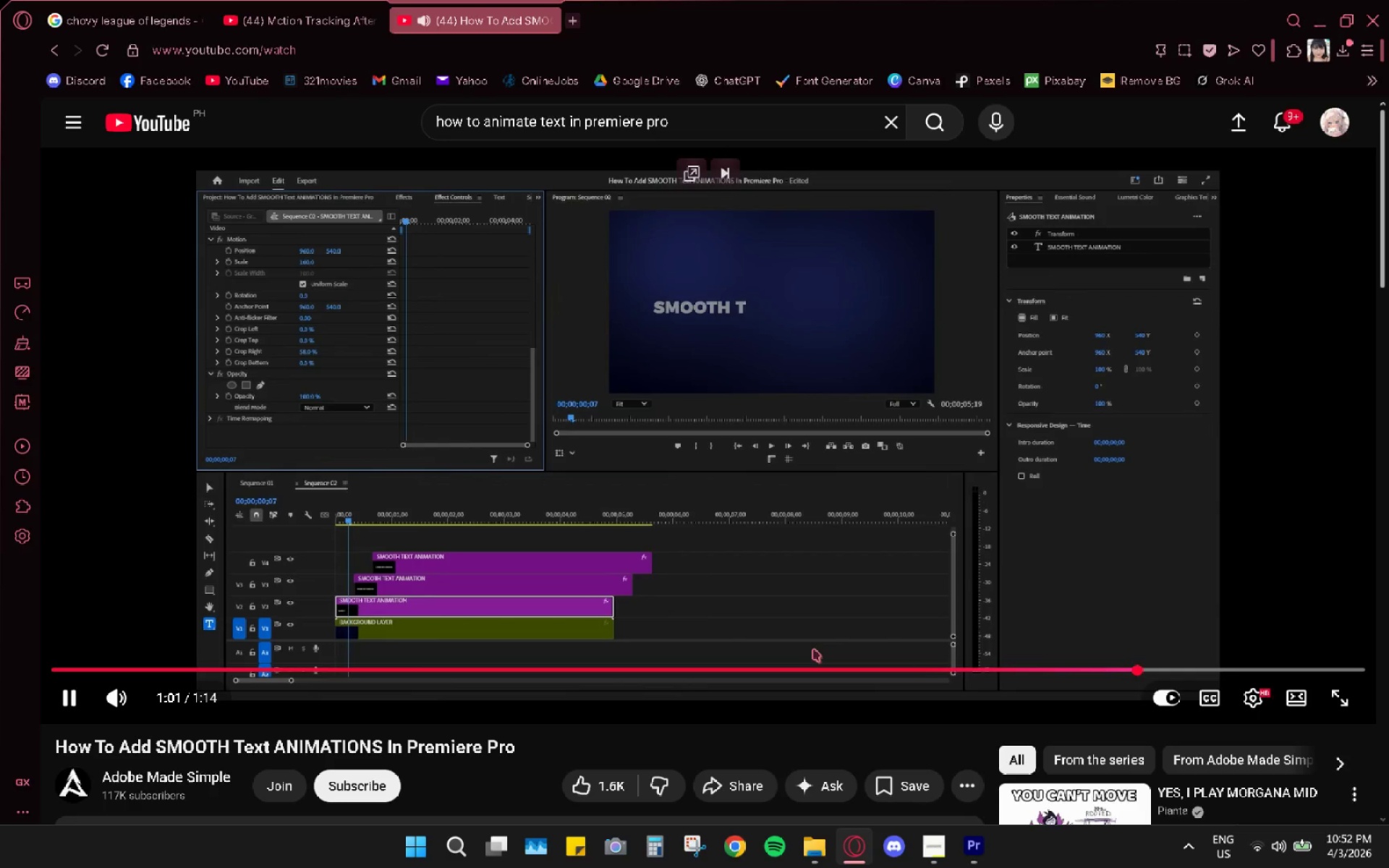 
key(Space)
 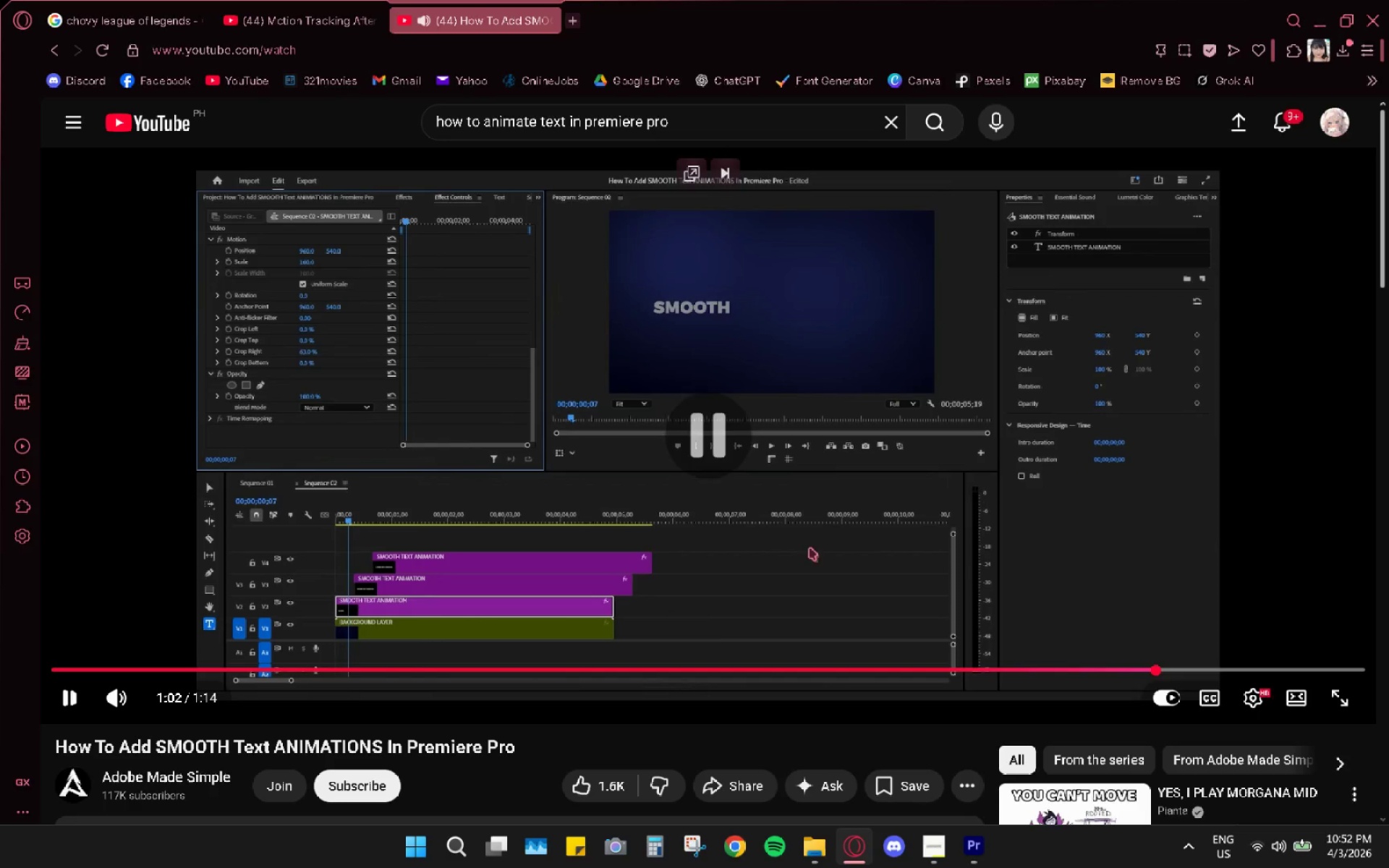 
key(Alt+AltLeft)
 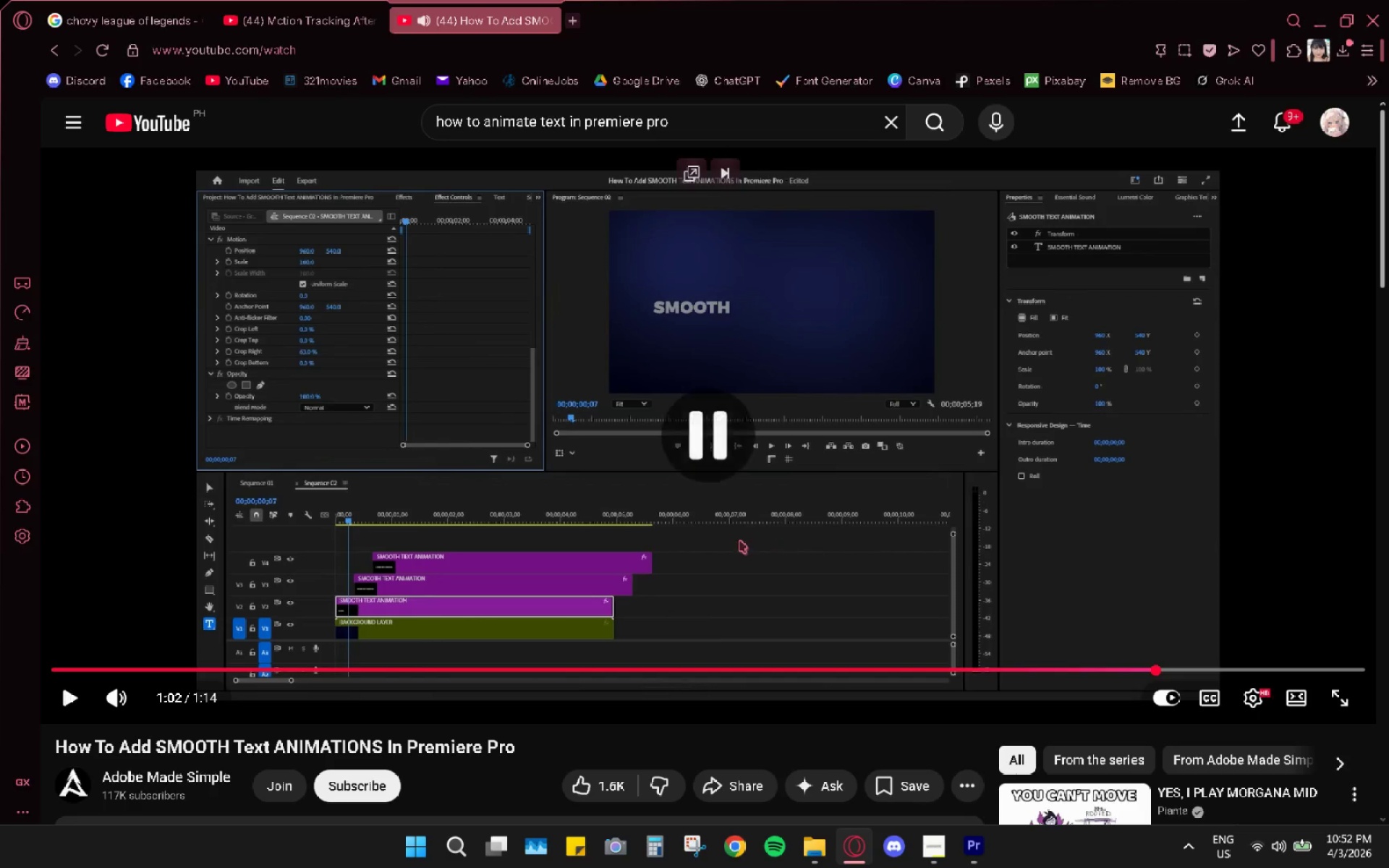 
key(Alt+Tab)
 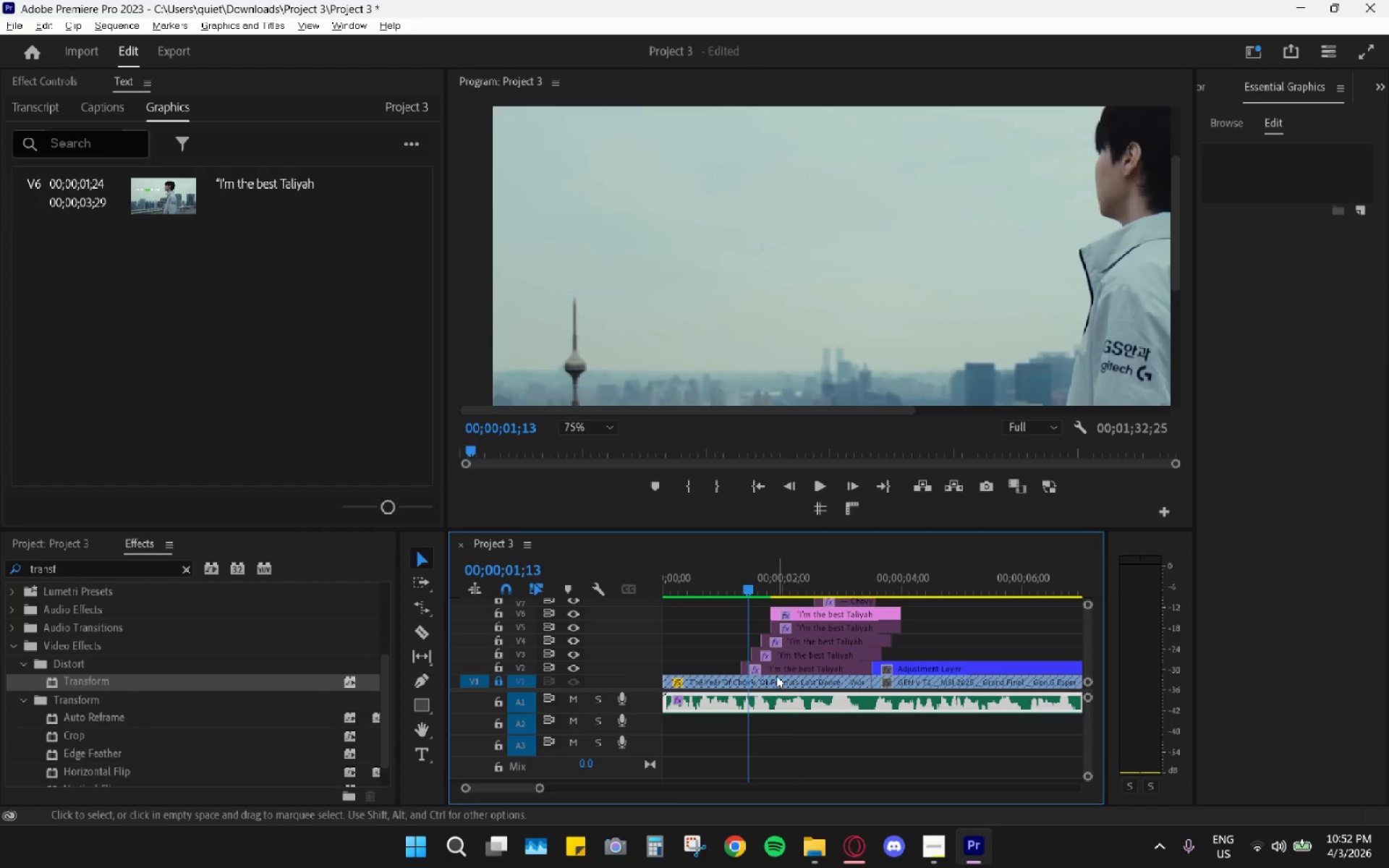 
key(Shift+E)
 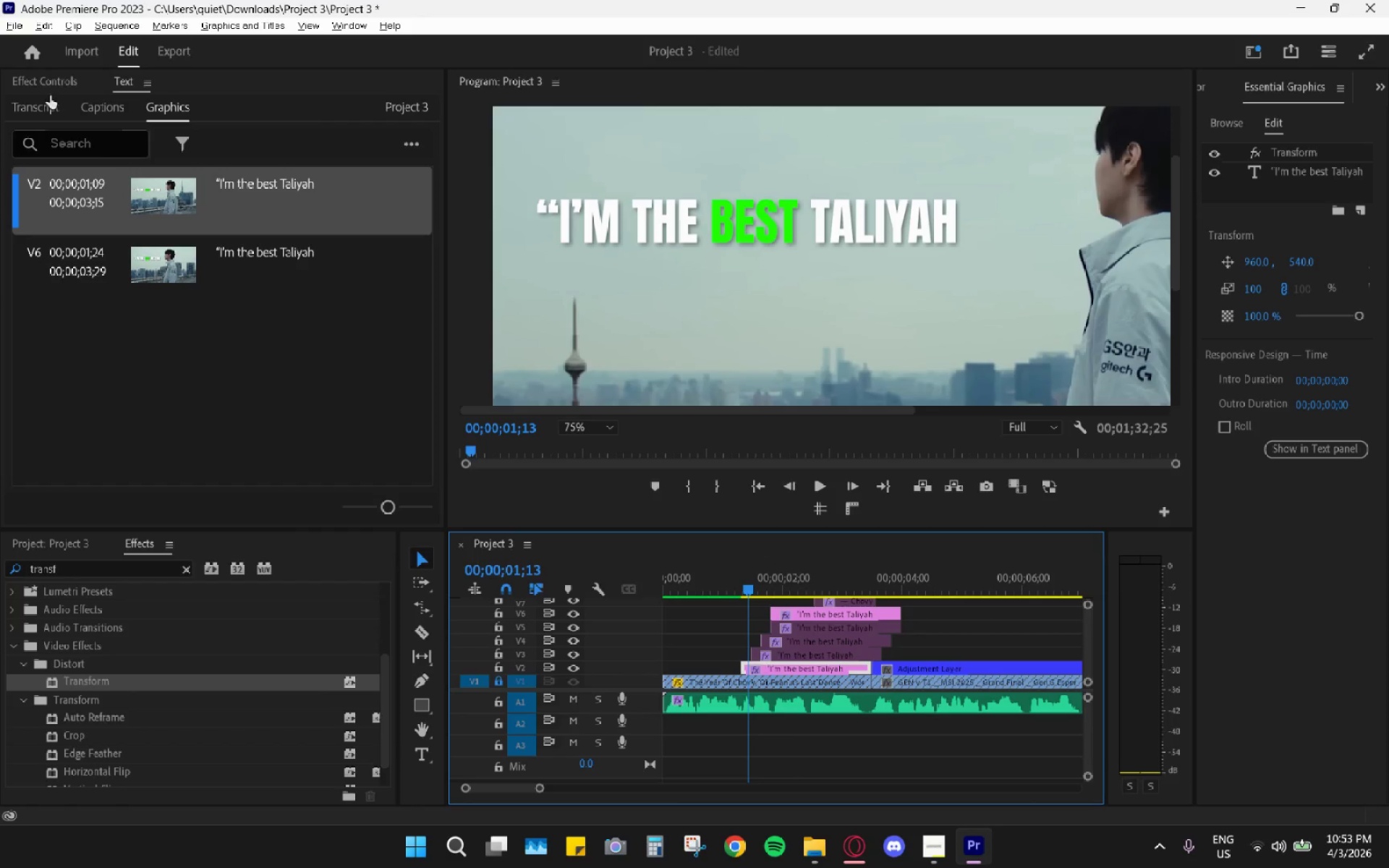 
left_click([55, 86])
 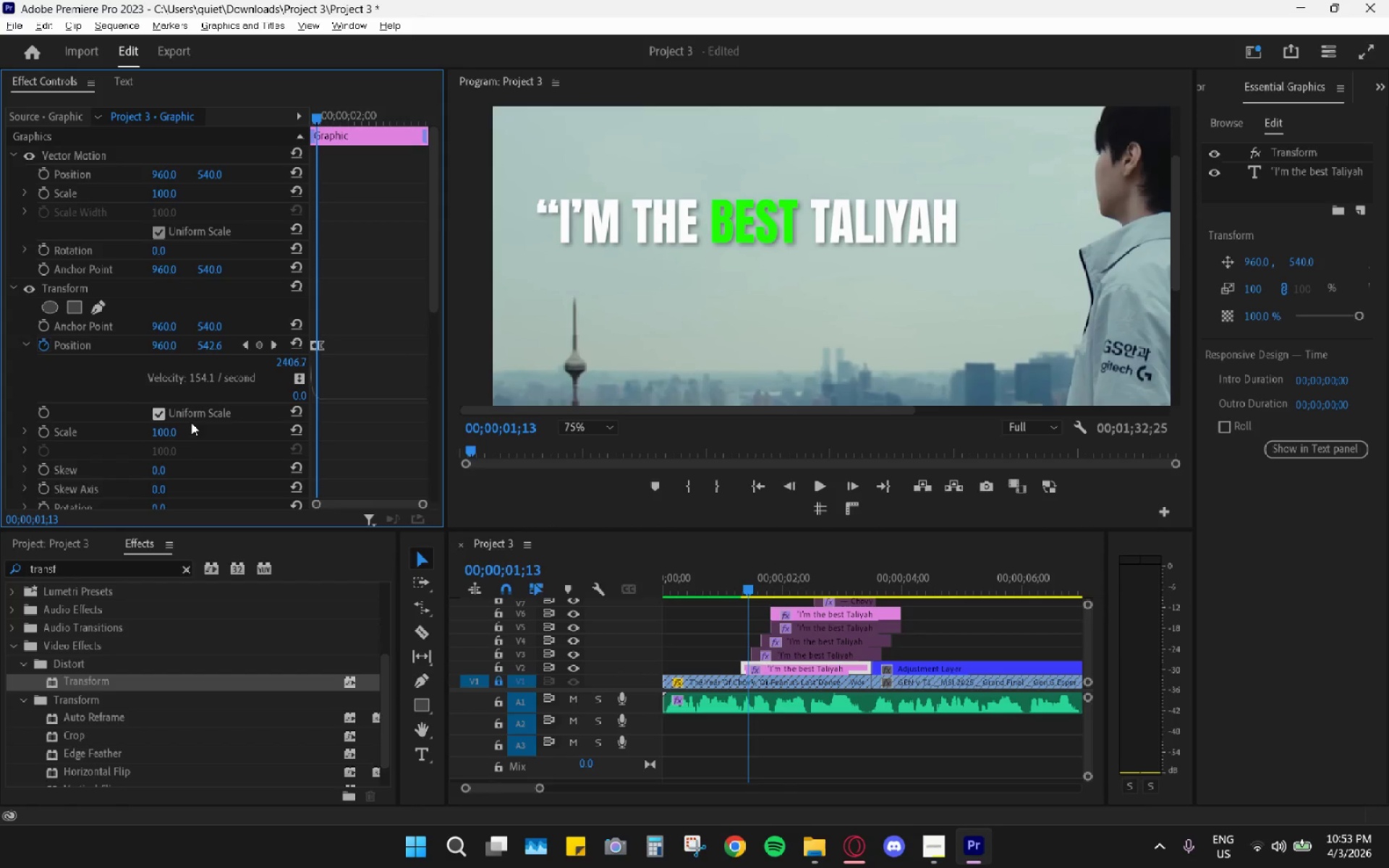 
scroll: coordinate [174, 412], scroll_direction: down, amount: 10.0
 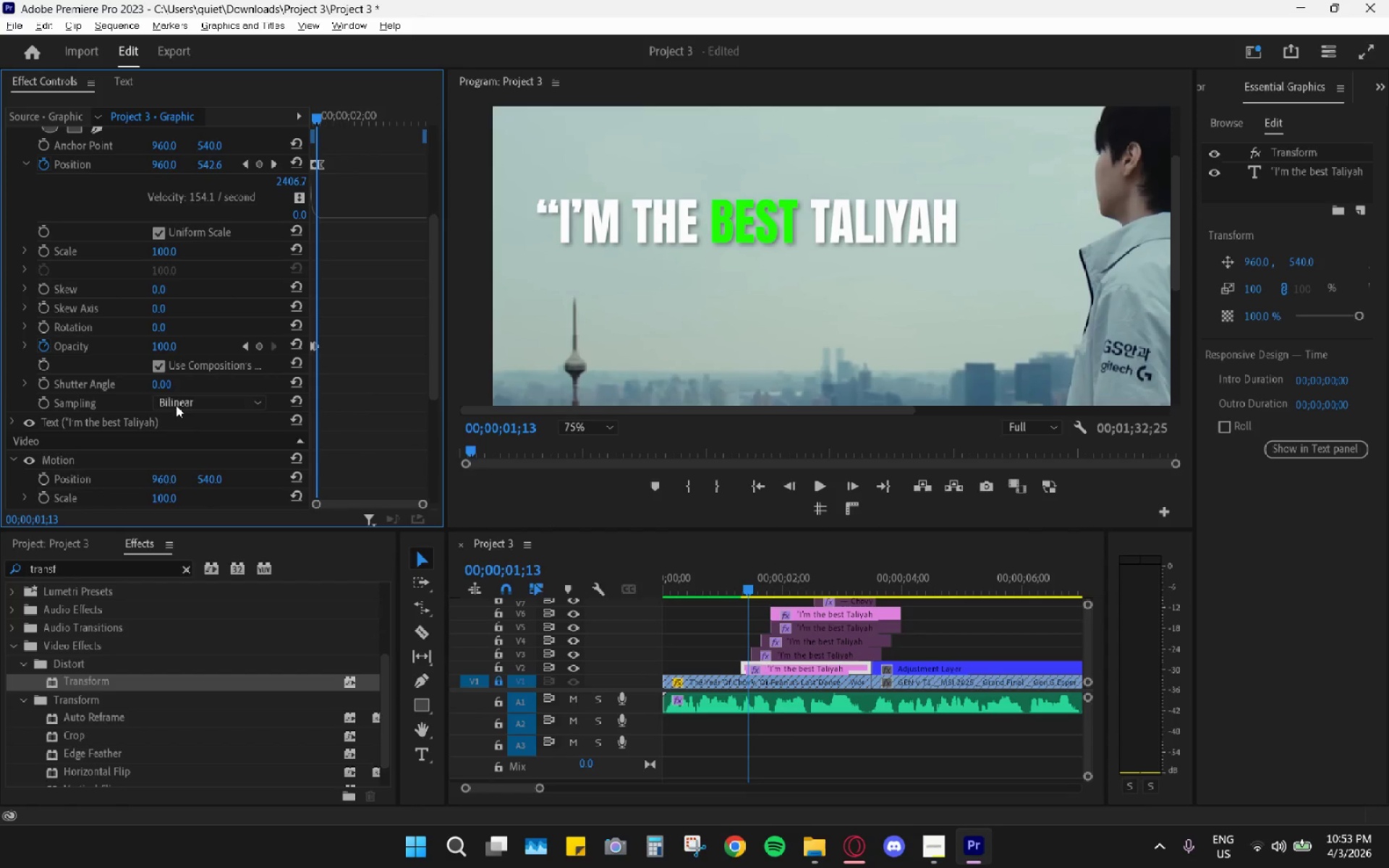 
scroll: coordinate [186, 393], scroll_direction: none, amount: 0.0
 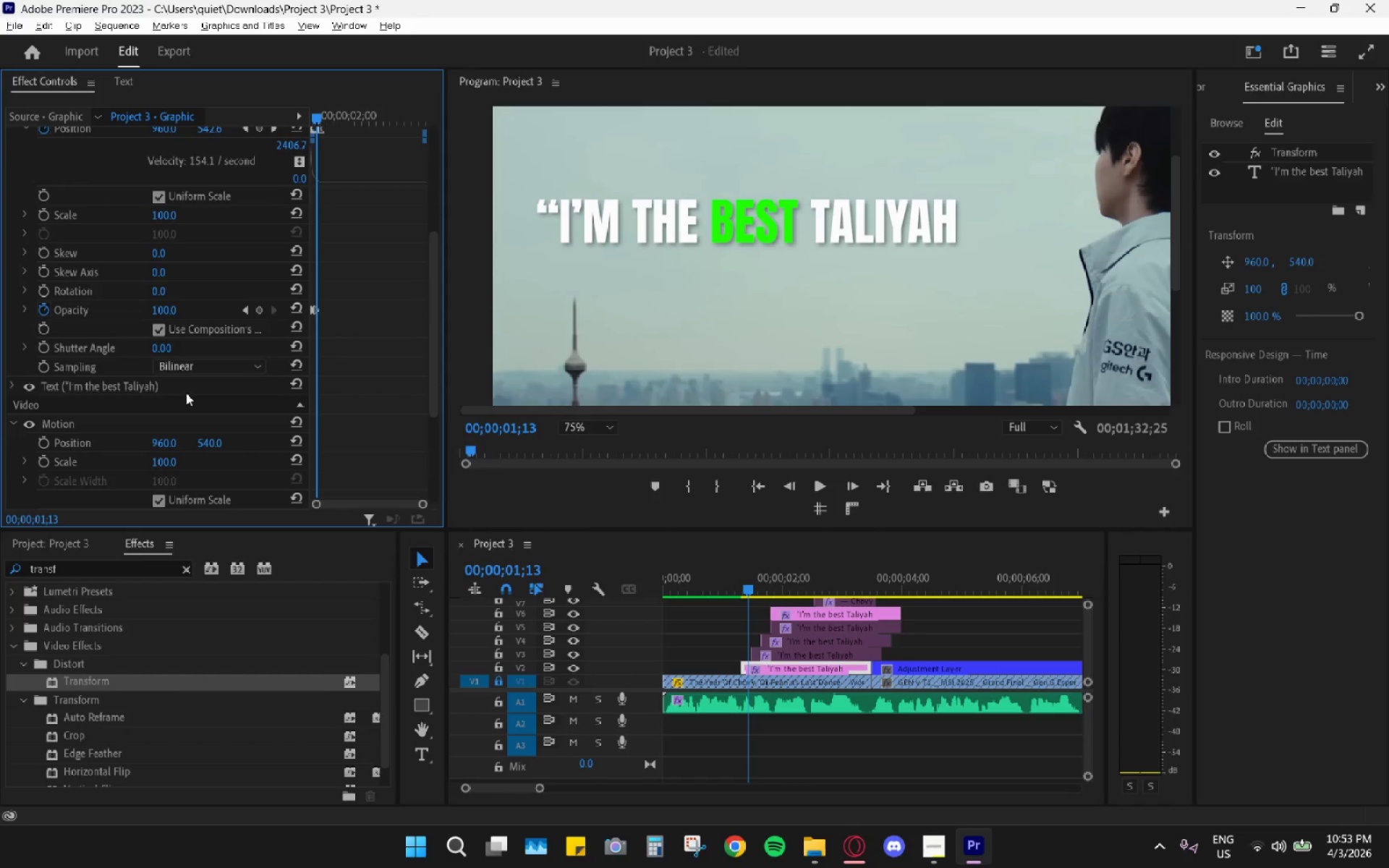 
scroll: coordinate [194, 399], scroll_direction: down, amount: 10.0
 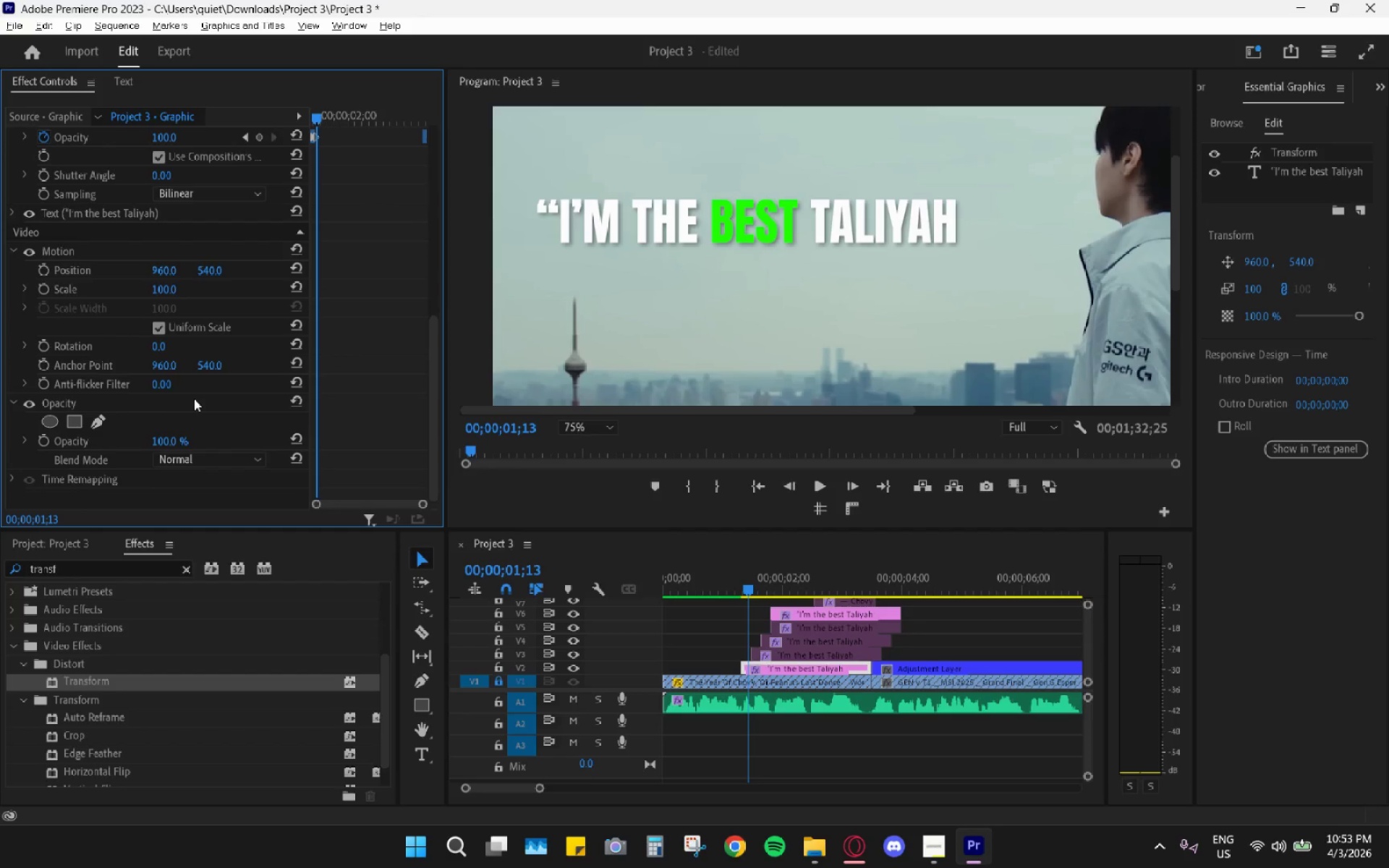 
scroll: coordinate [191, 381], scroll_direction: up, amount: 5.0
 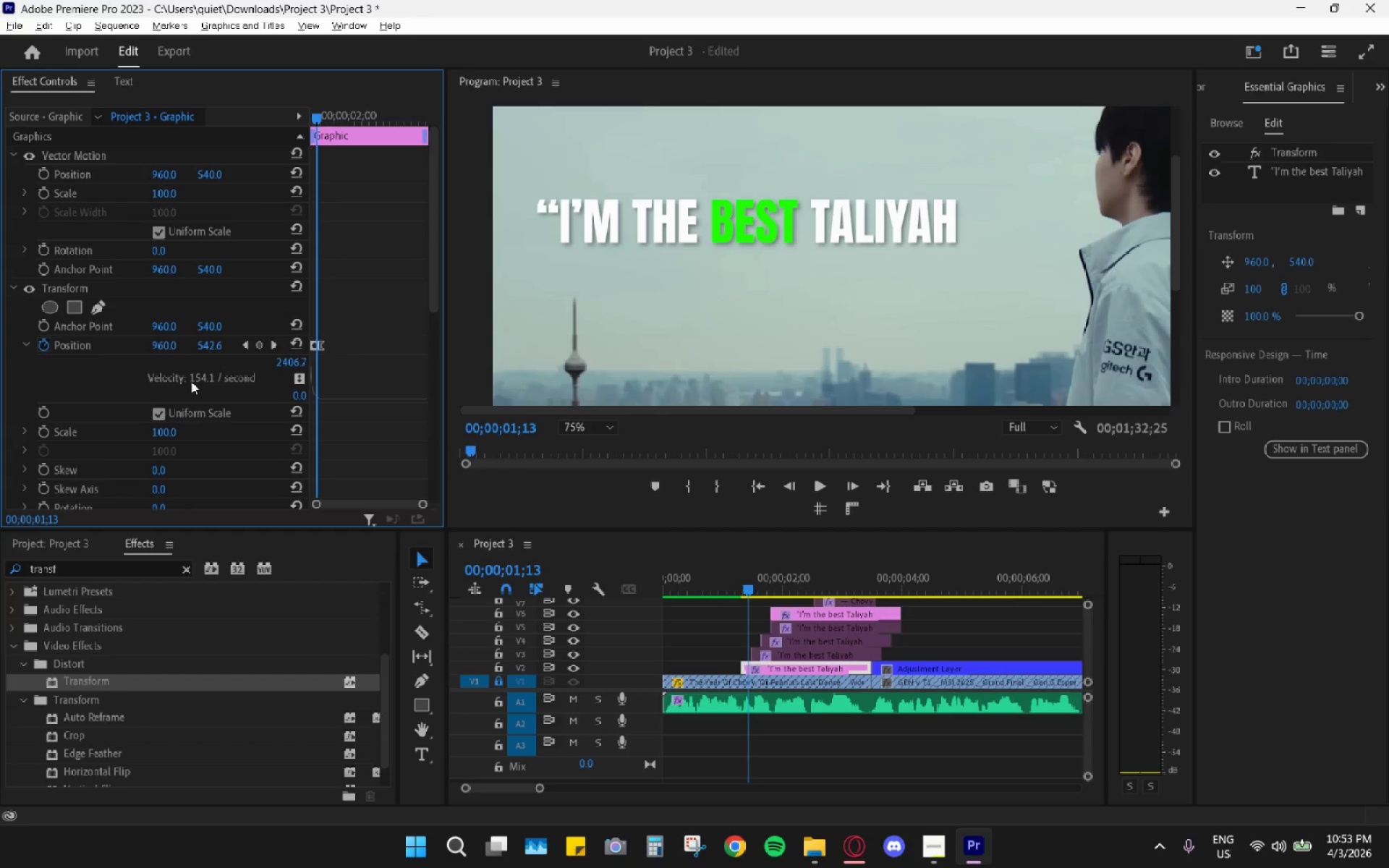 
scroll: coordinate [178, 367], scroll_direction: none, amount: 0.0
 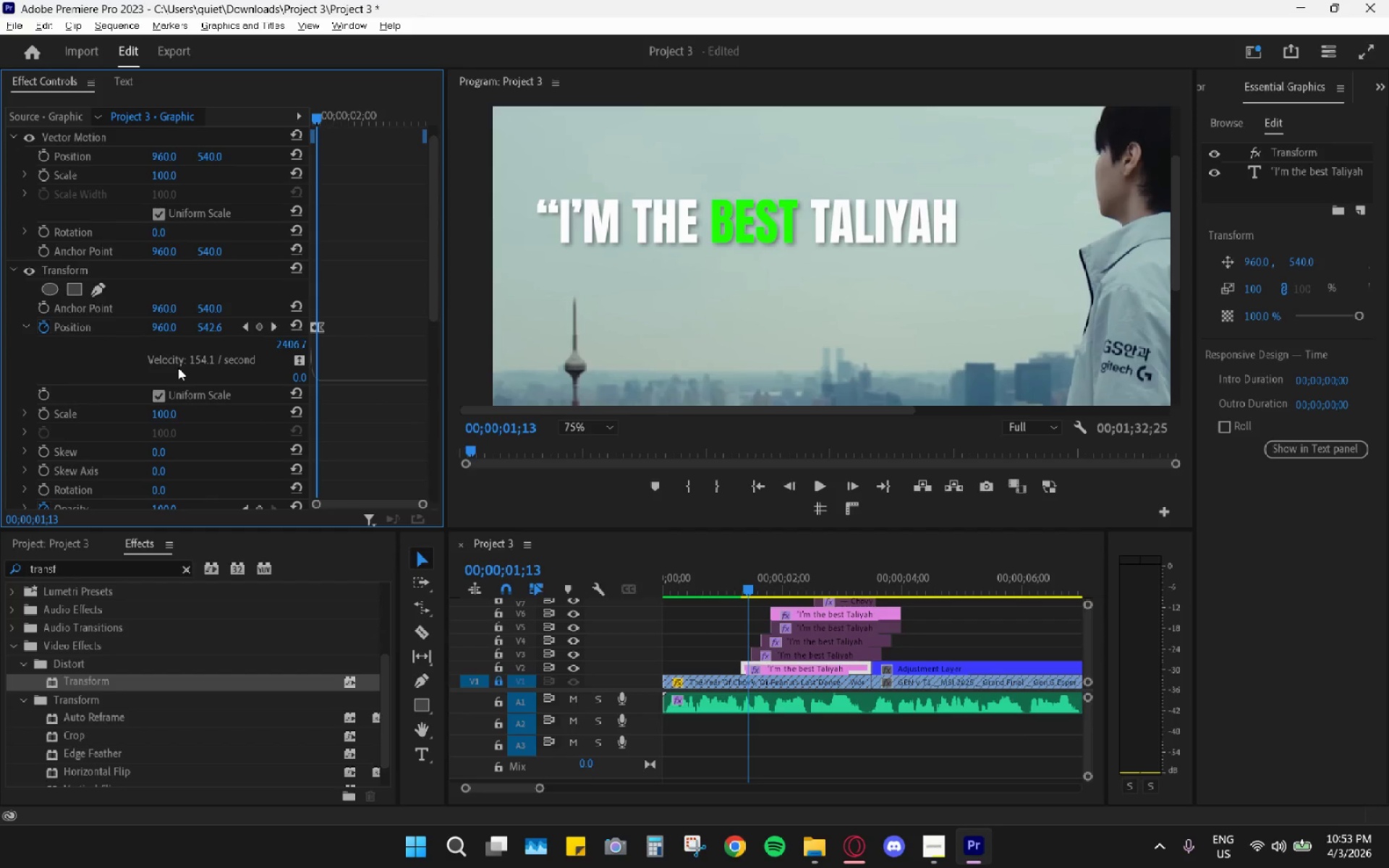 
scroll: coordinate [178, 367], scroll_direction: down, amount: 3.0
 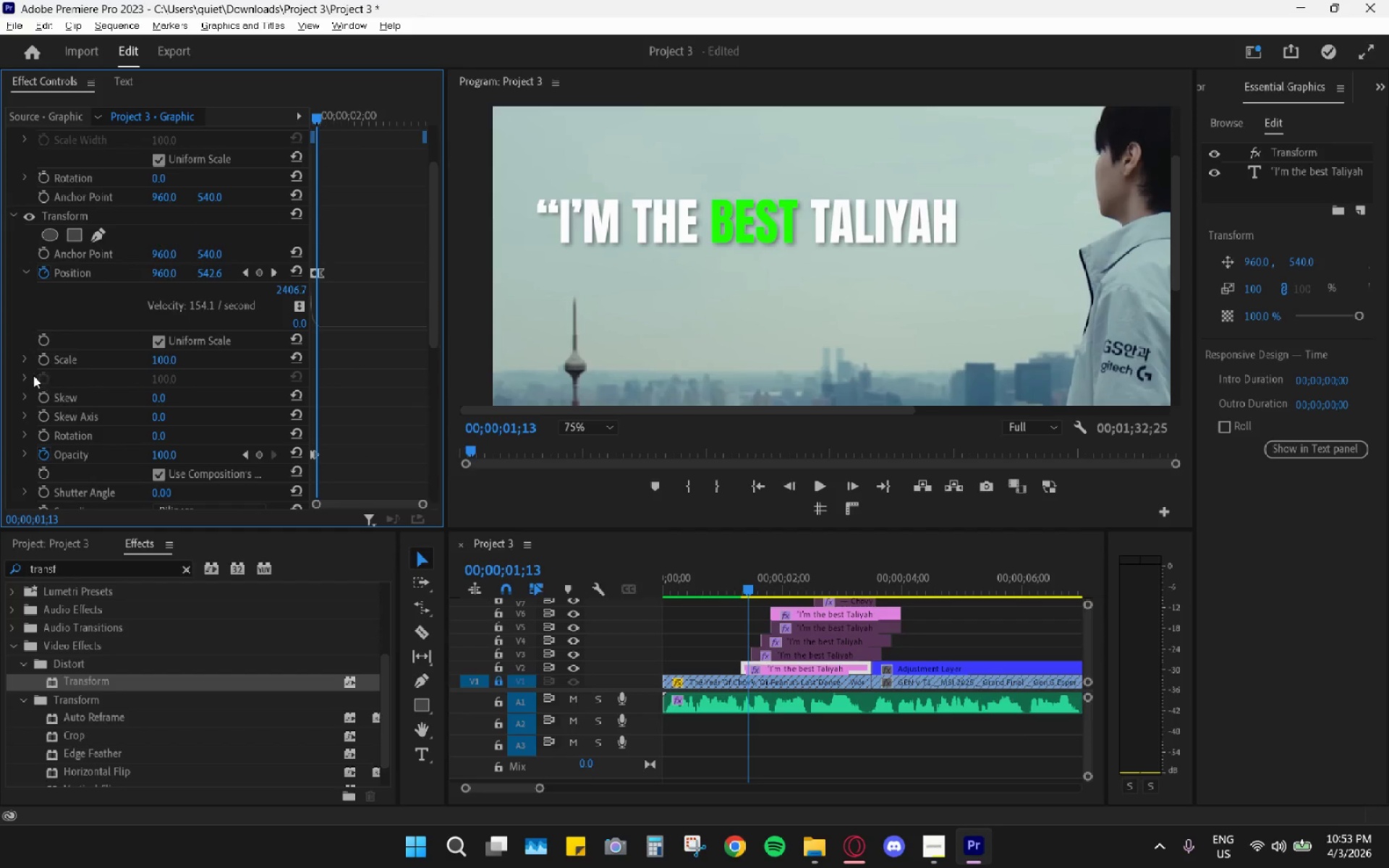 
left_click([25, 375])
 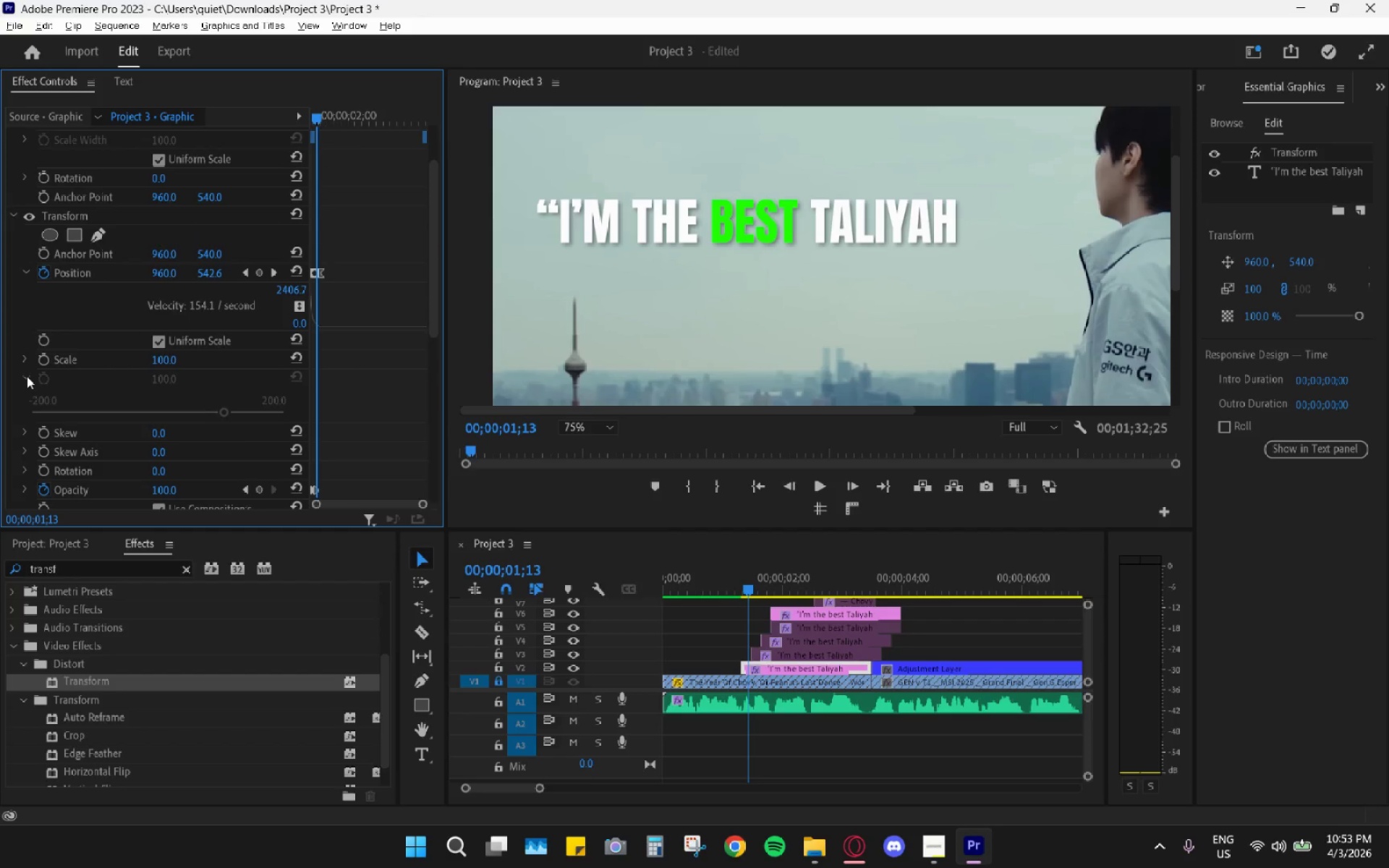 
left_click([27, 376])
 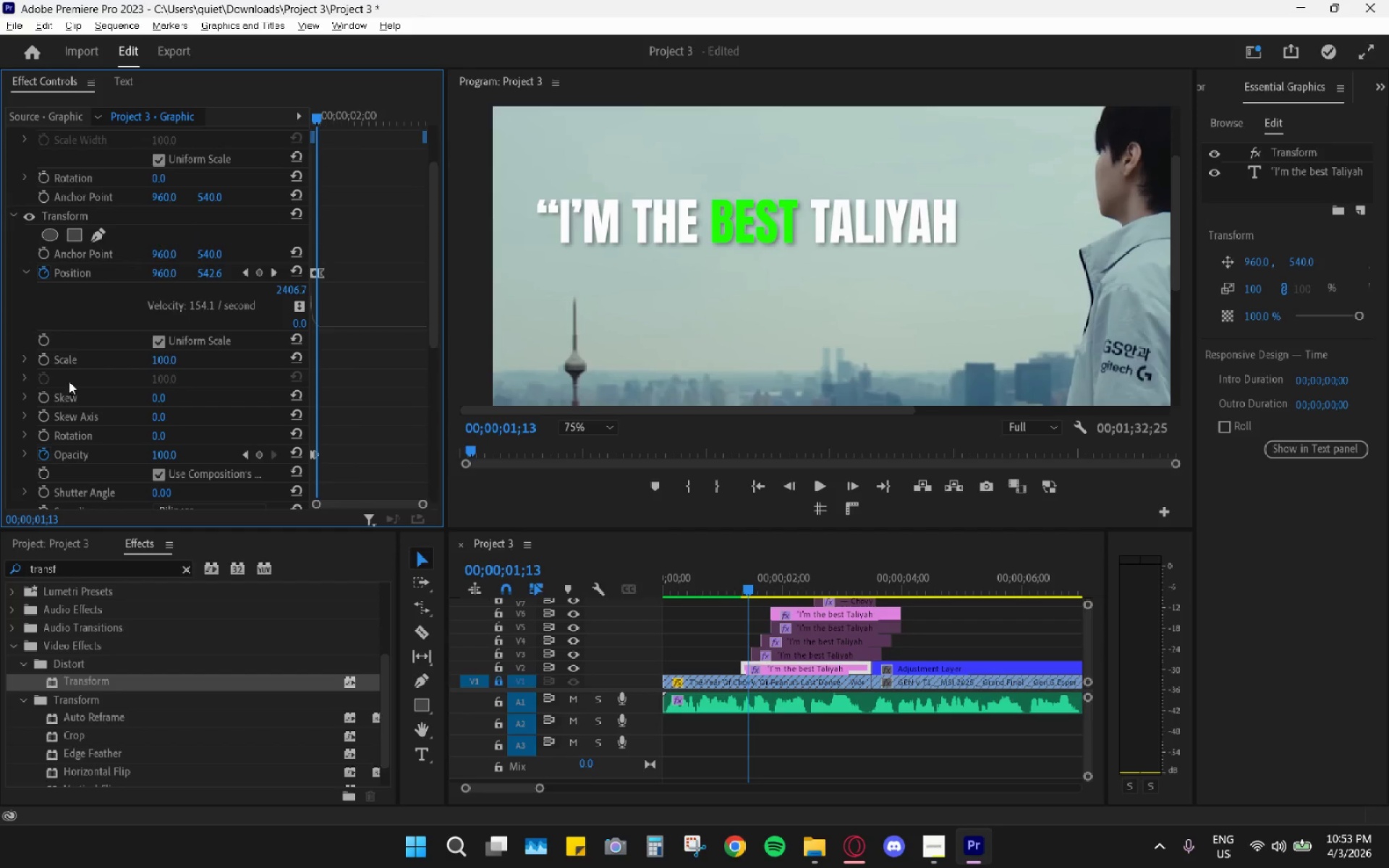 
scroll: coordinate [127, 385], scroll_direction: down, amount: 20.0
 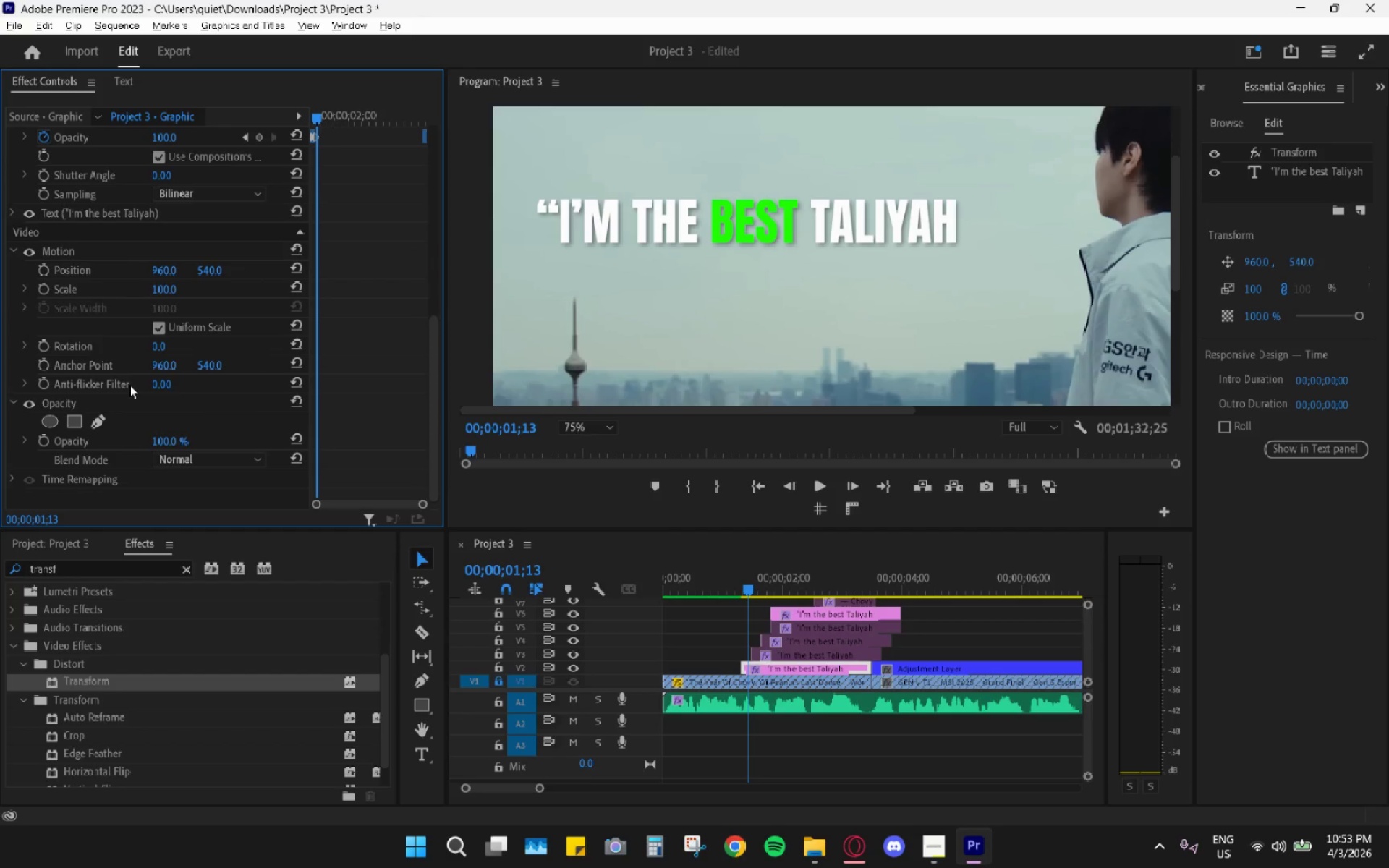 
key(Alt+AltLeft)
 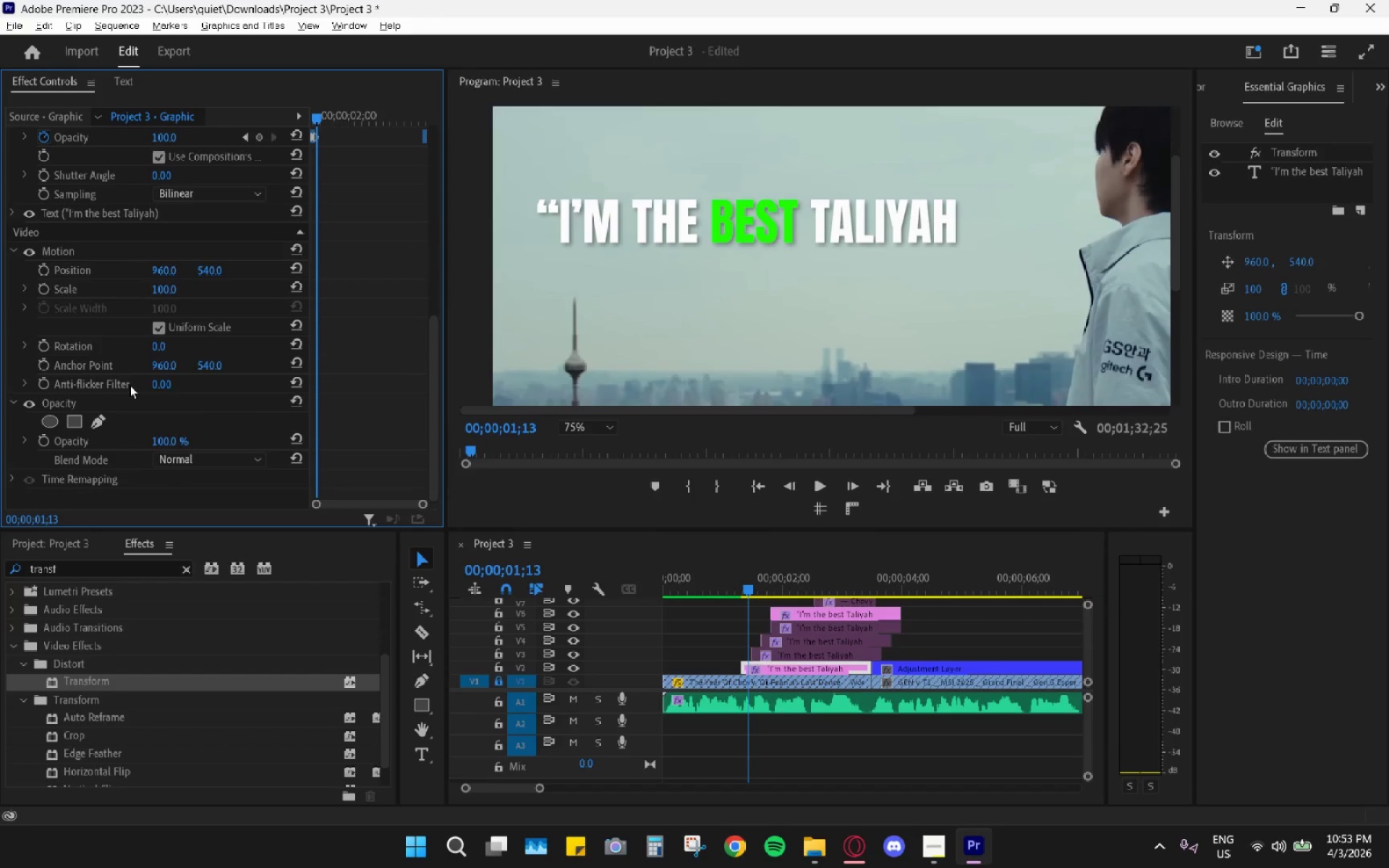 
key(Alt+Tab)
 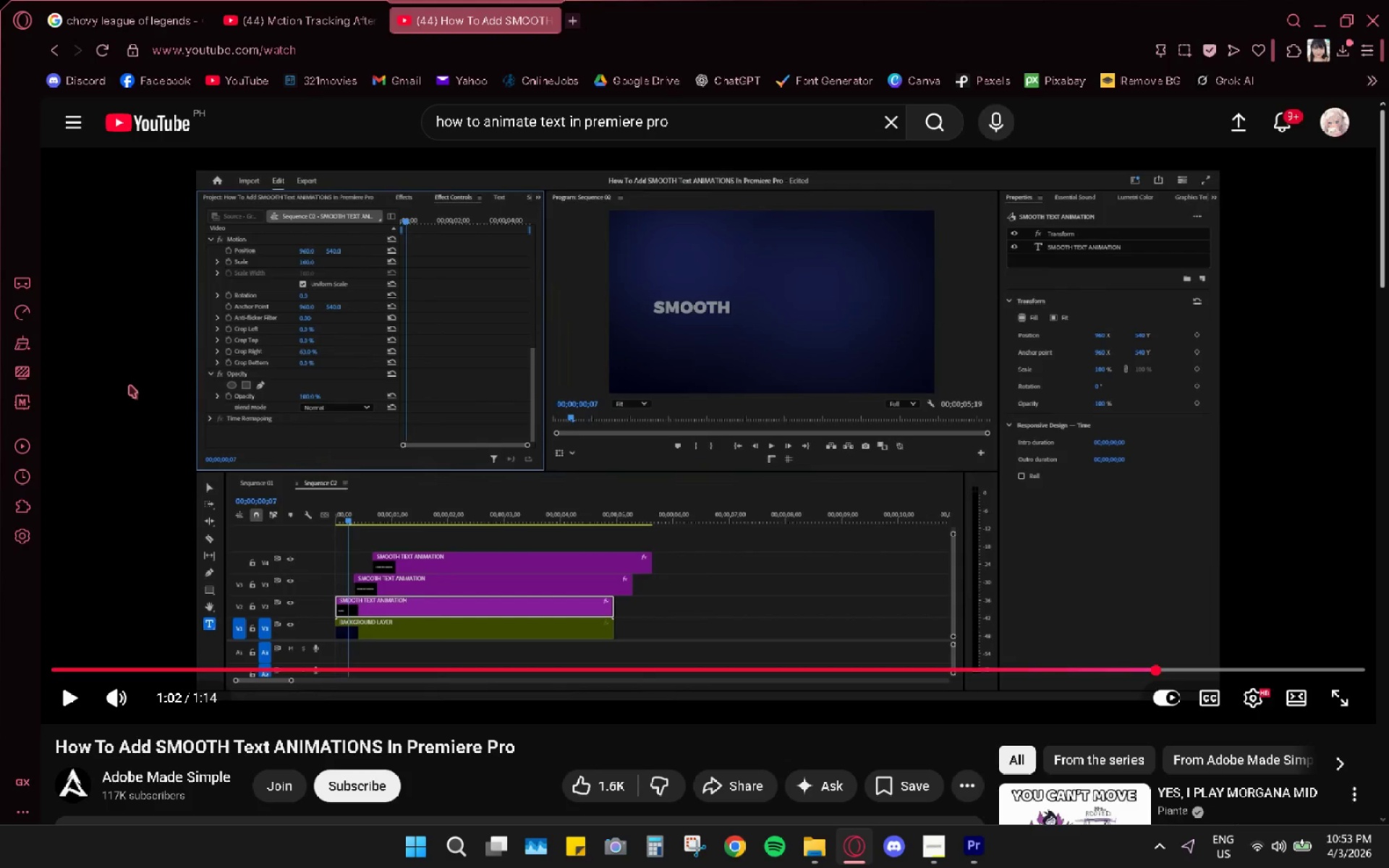 
key(ArrowLeft)
 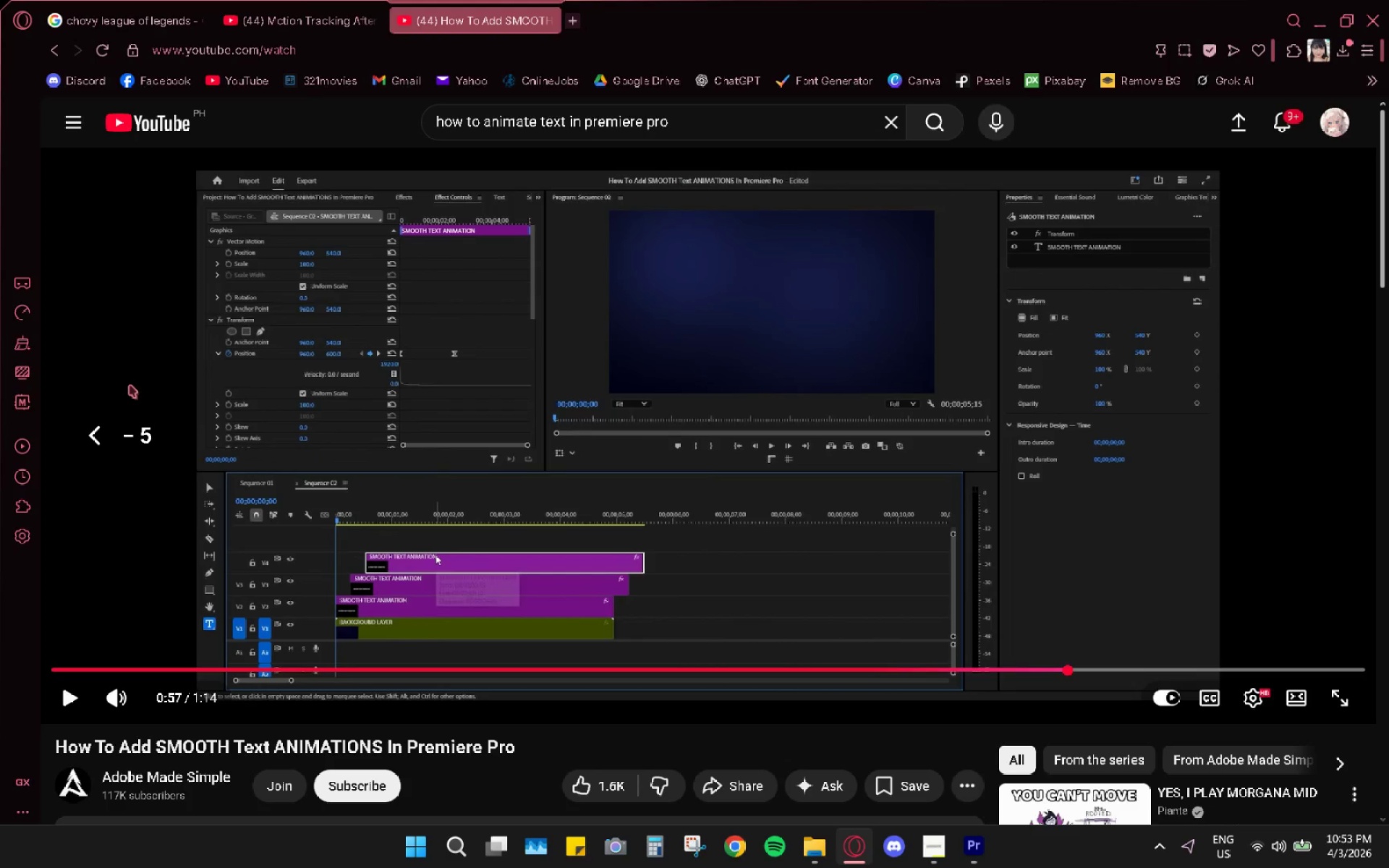 
key(Space)
 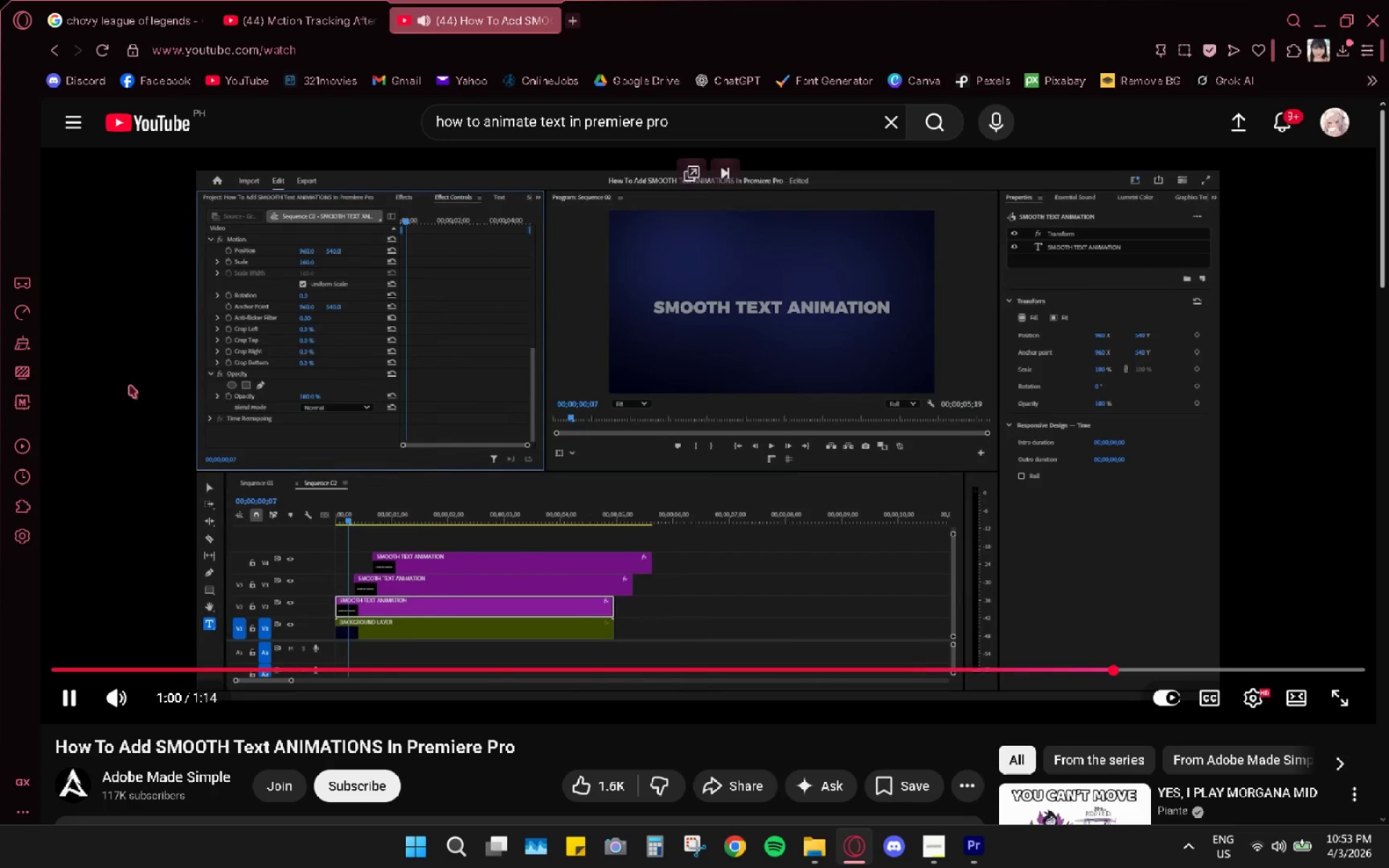 
key(Space)
 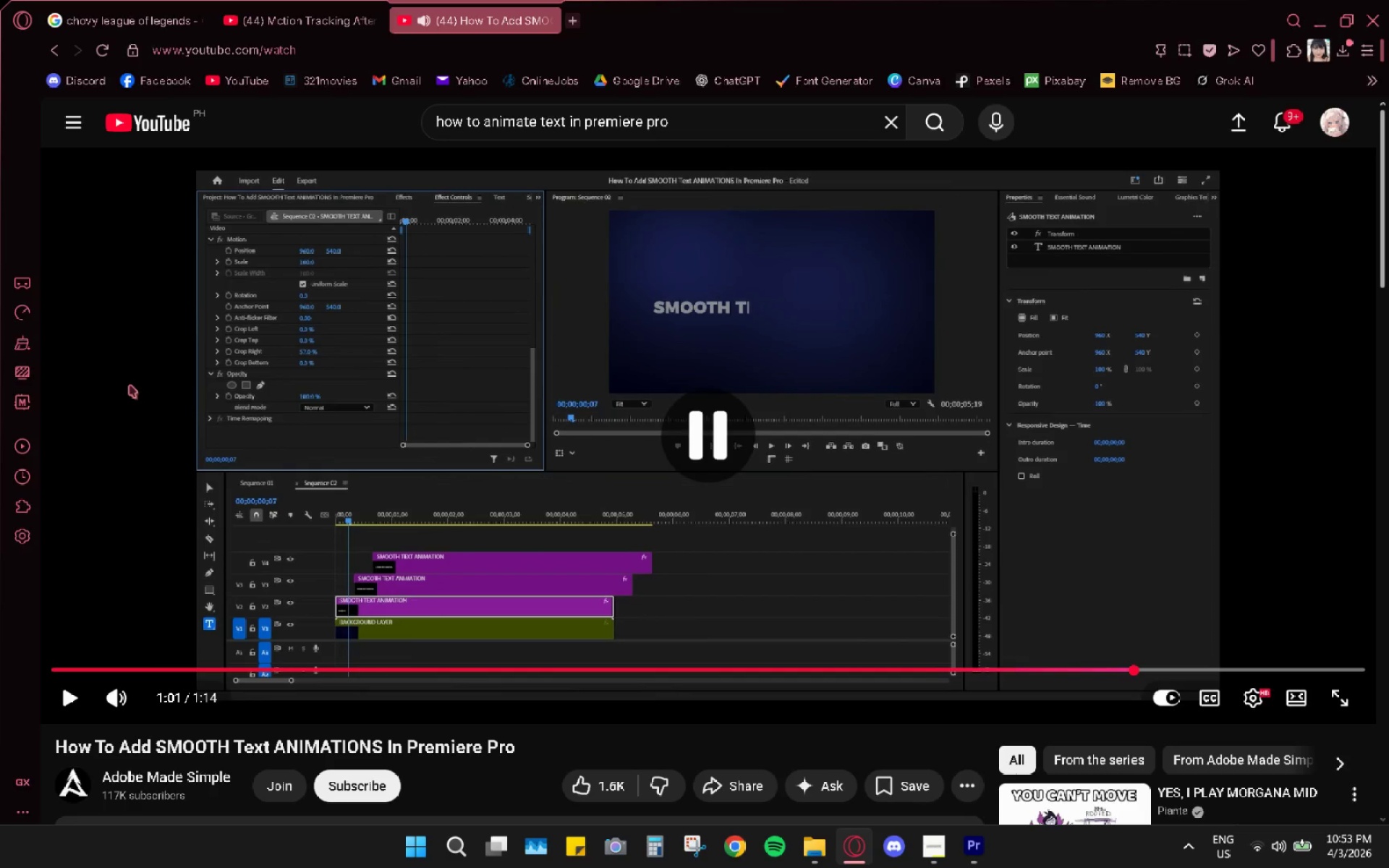 
key(Alt+AltLeft)
 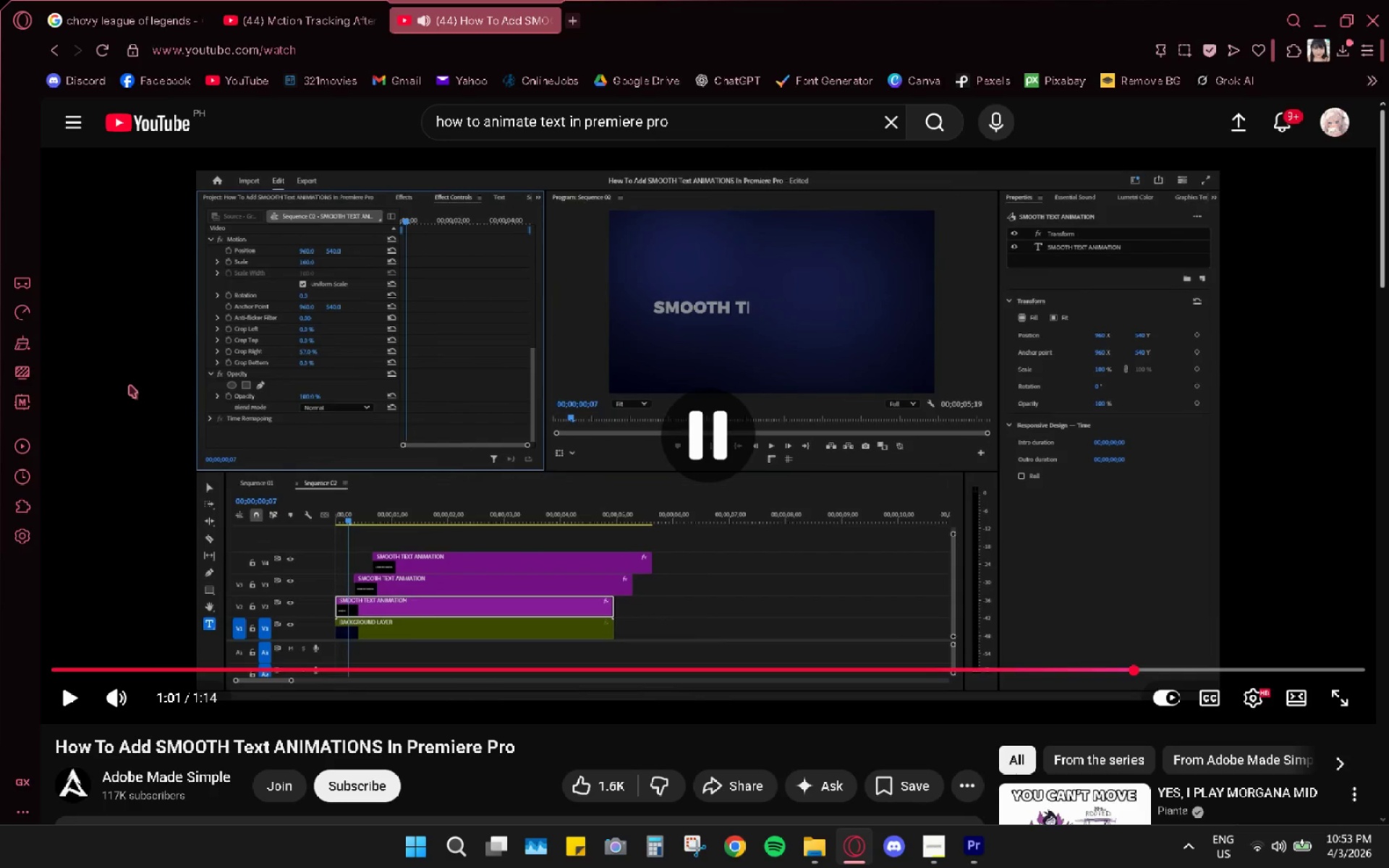 
key(Alt+Tab)
 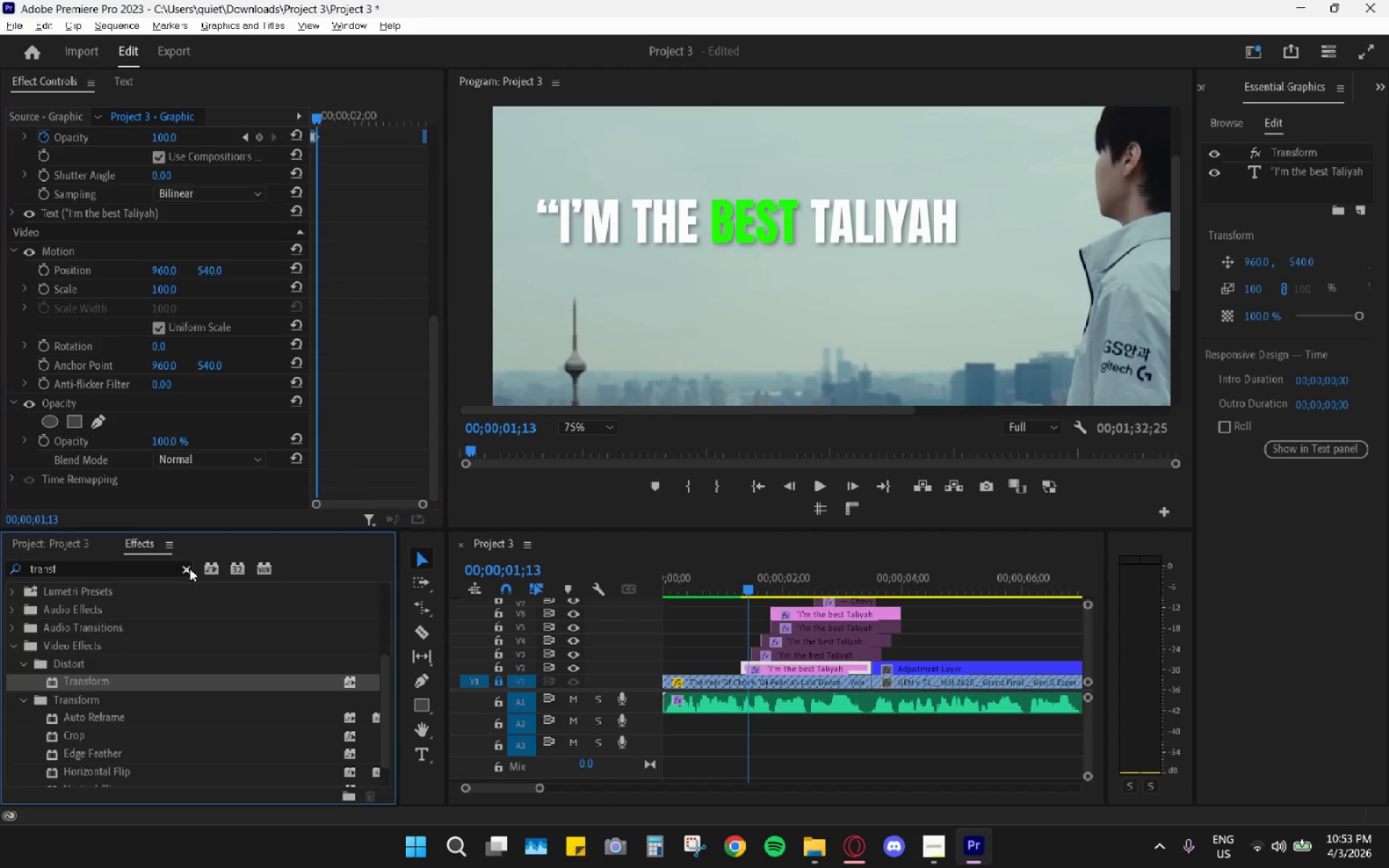 
type(crop)
 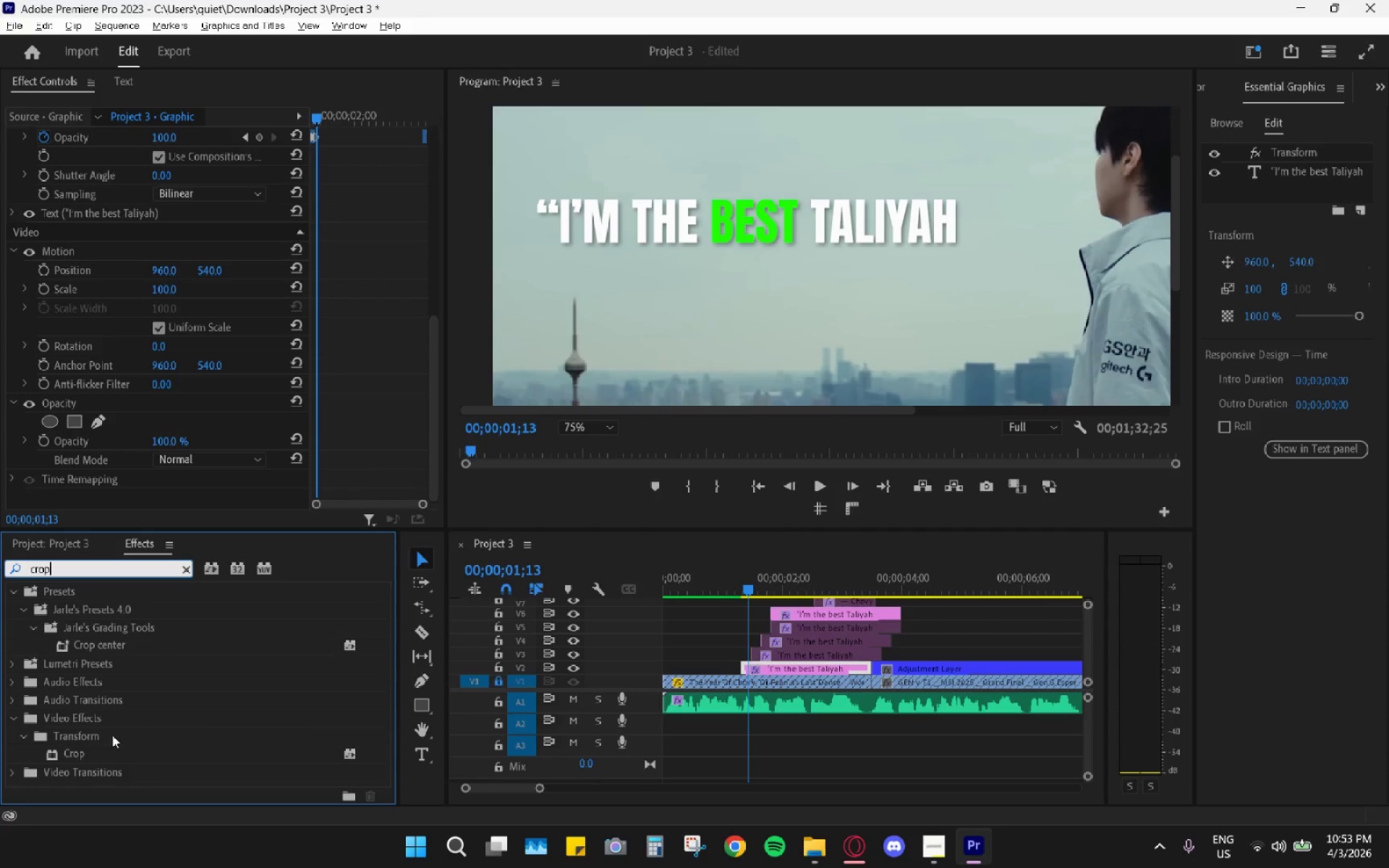 
left_click_drag(start_coordinate=[79, 752], to_coordinate=[846, 668])
 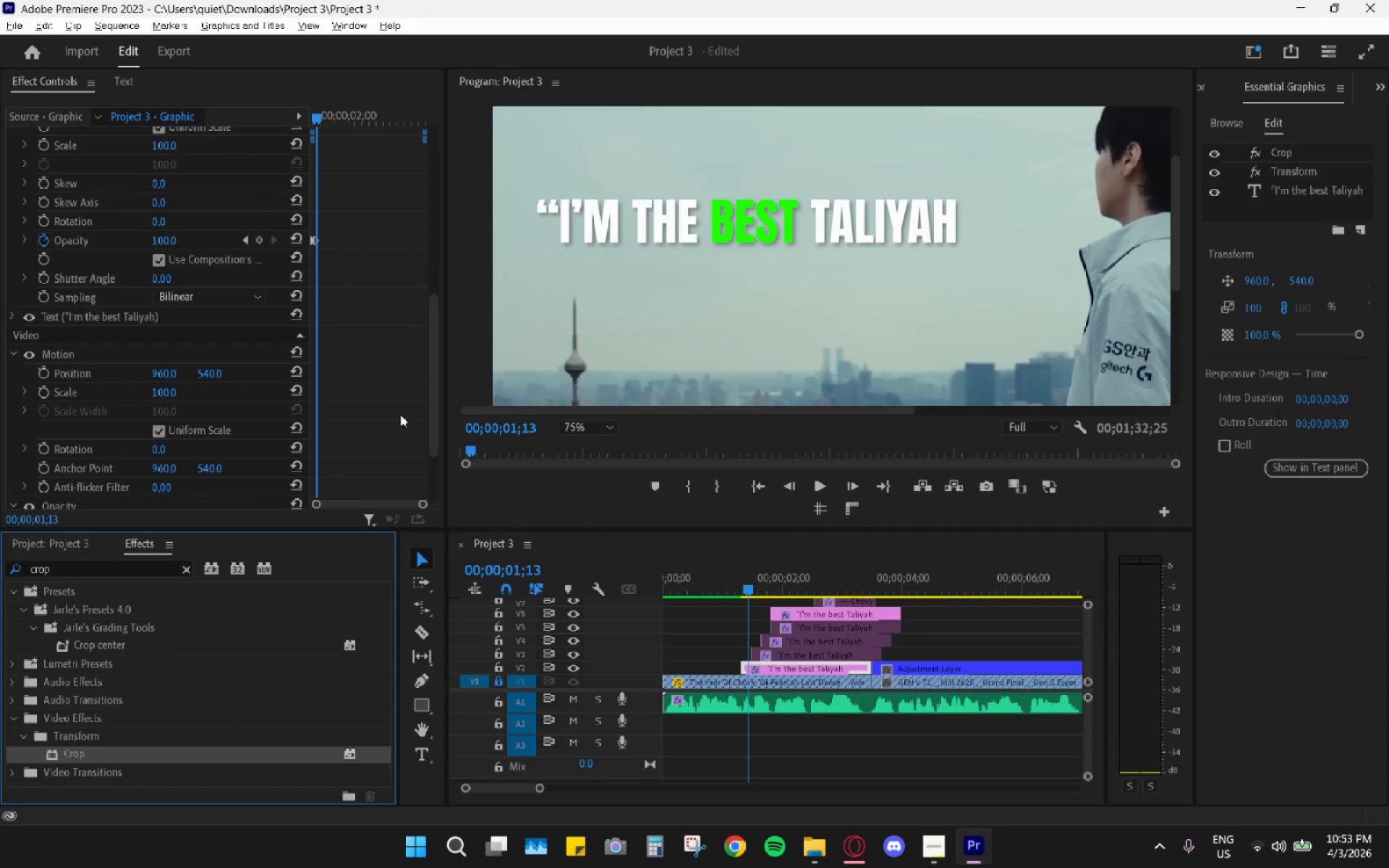 
scroll: coordinate [342, 435], scroll_direction: down, amount: 8.0
 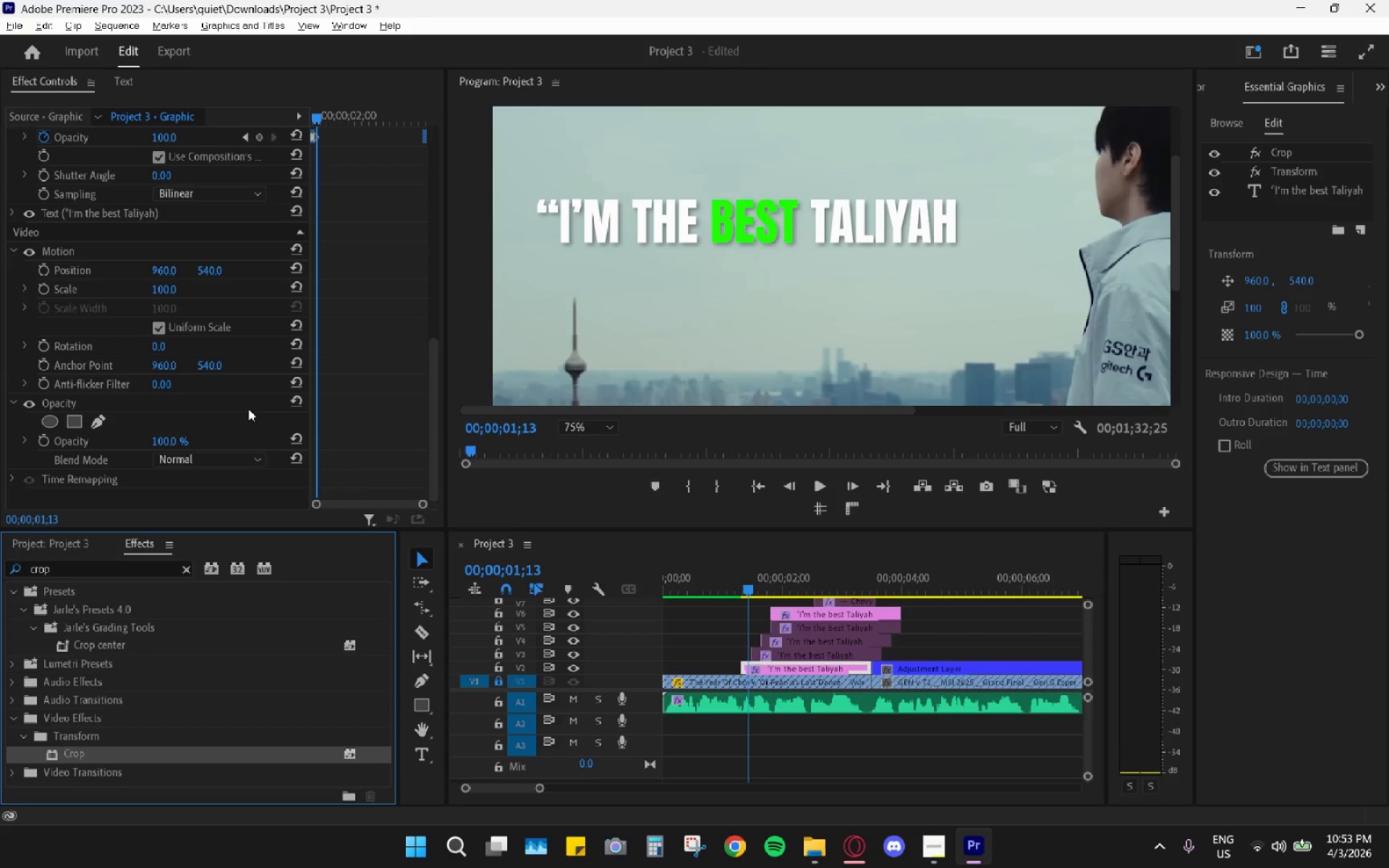 
scroll: coordinate [383, 427], scroll_direction: up, amount: 9.0
 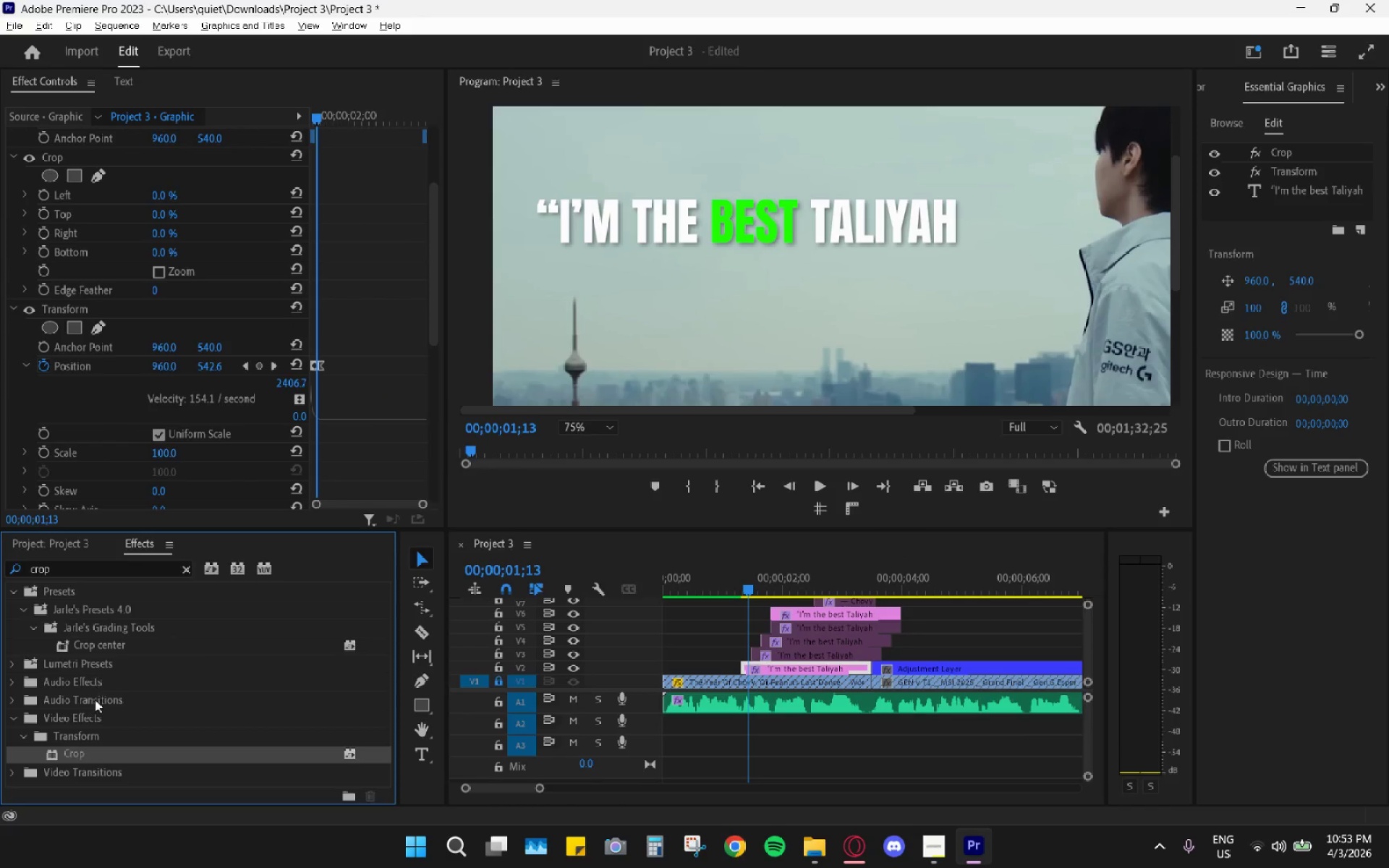 
left_click_drag(start_coordinate=[77, 755], to_coordinate=[781, 655])
 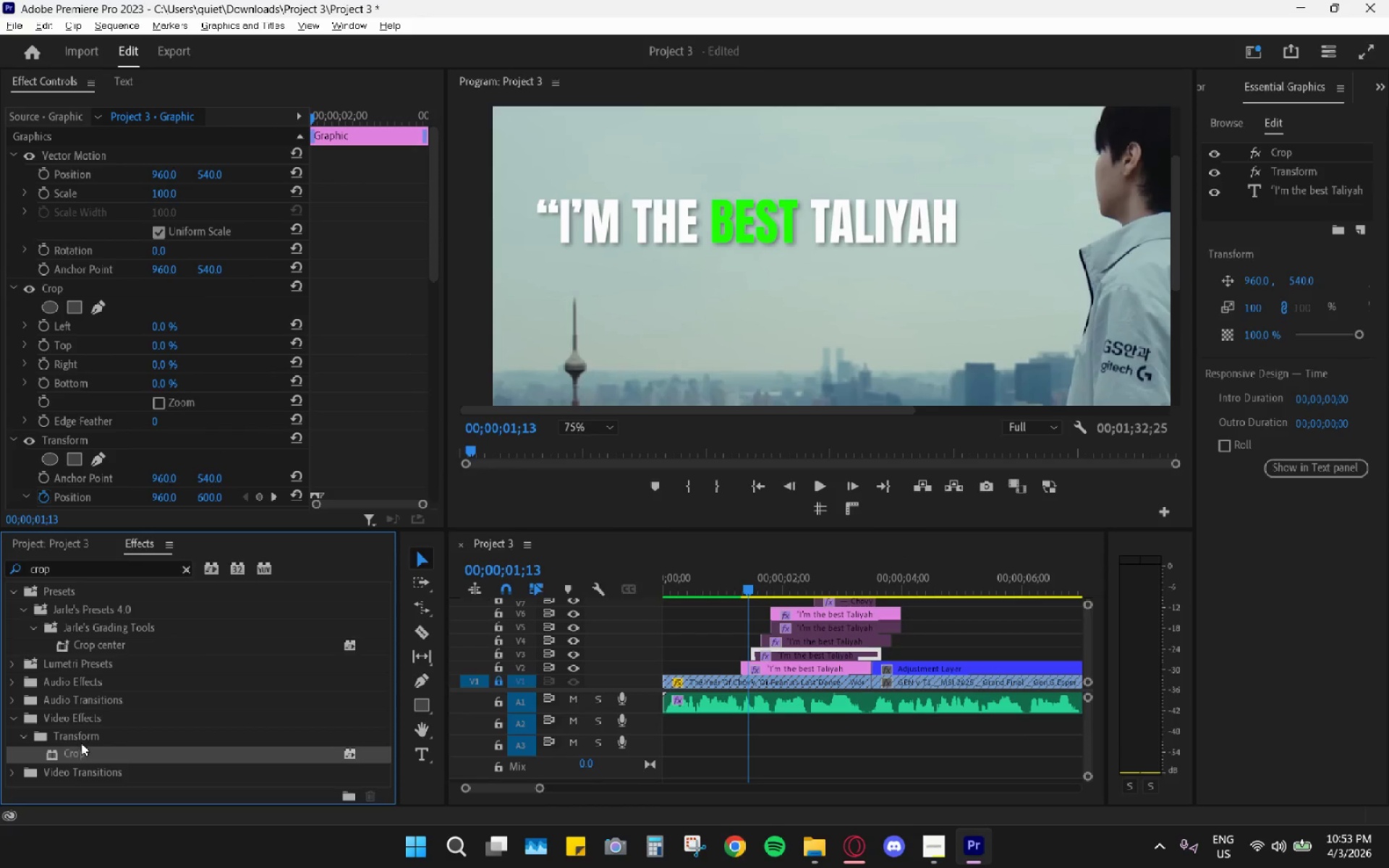 
left_click_drag(start_coordinate=[75, 750], to_coordinate=[807, 639])
 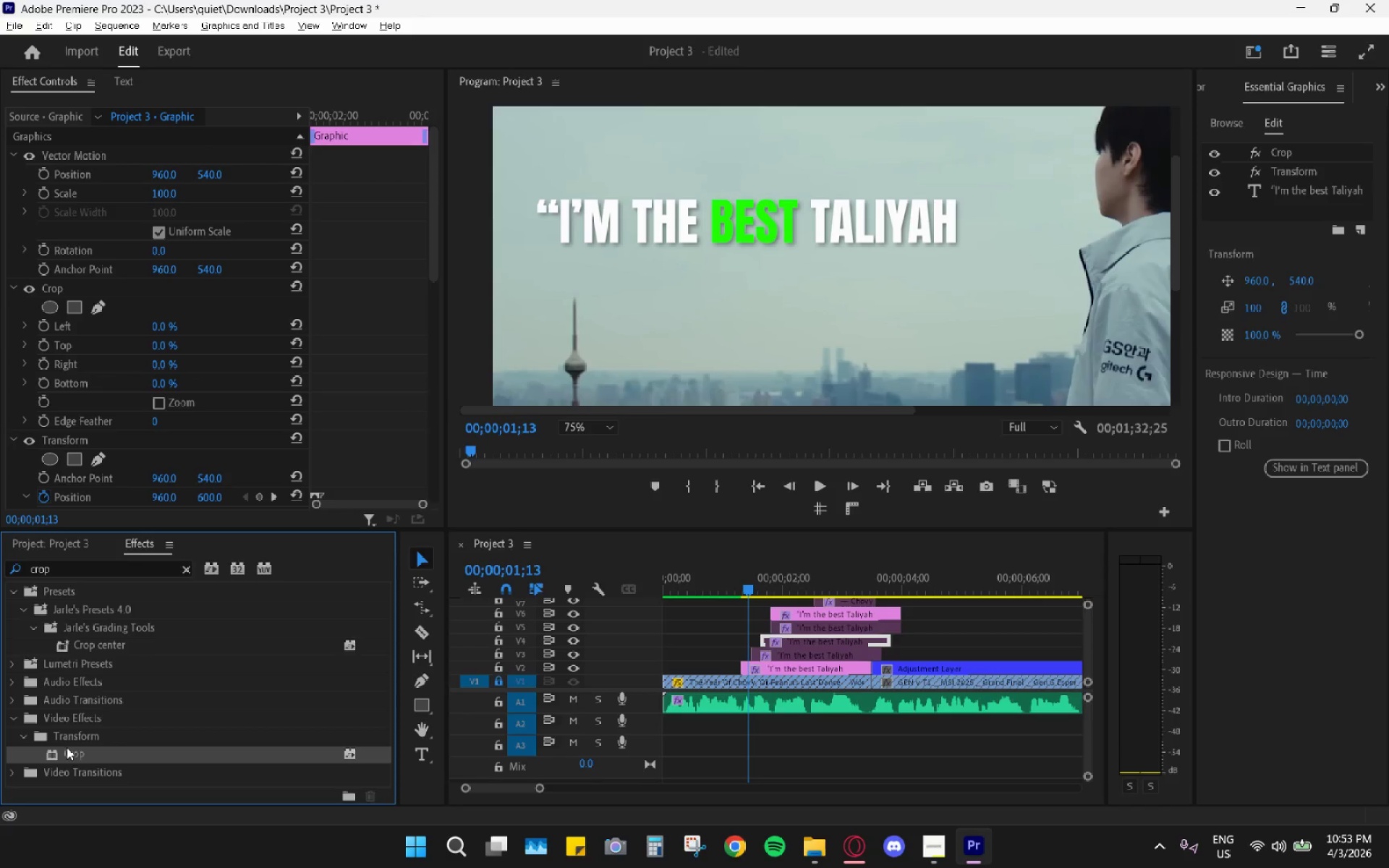 
left_click_drag(start_coordinate=[69, 754], to_coordinate=[831, 629])
 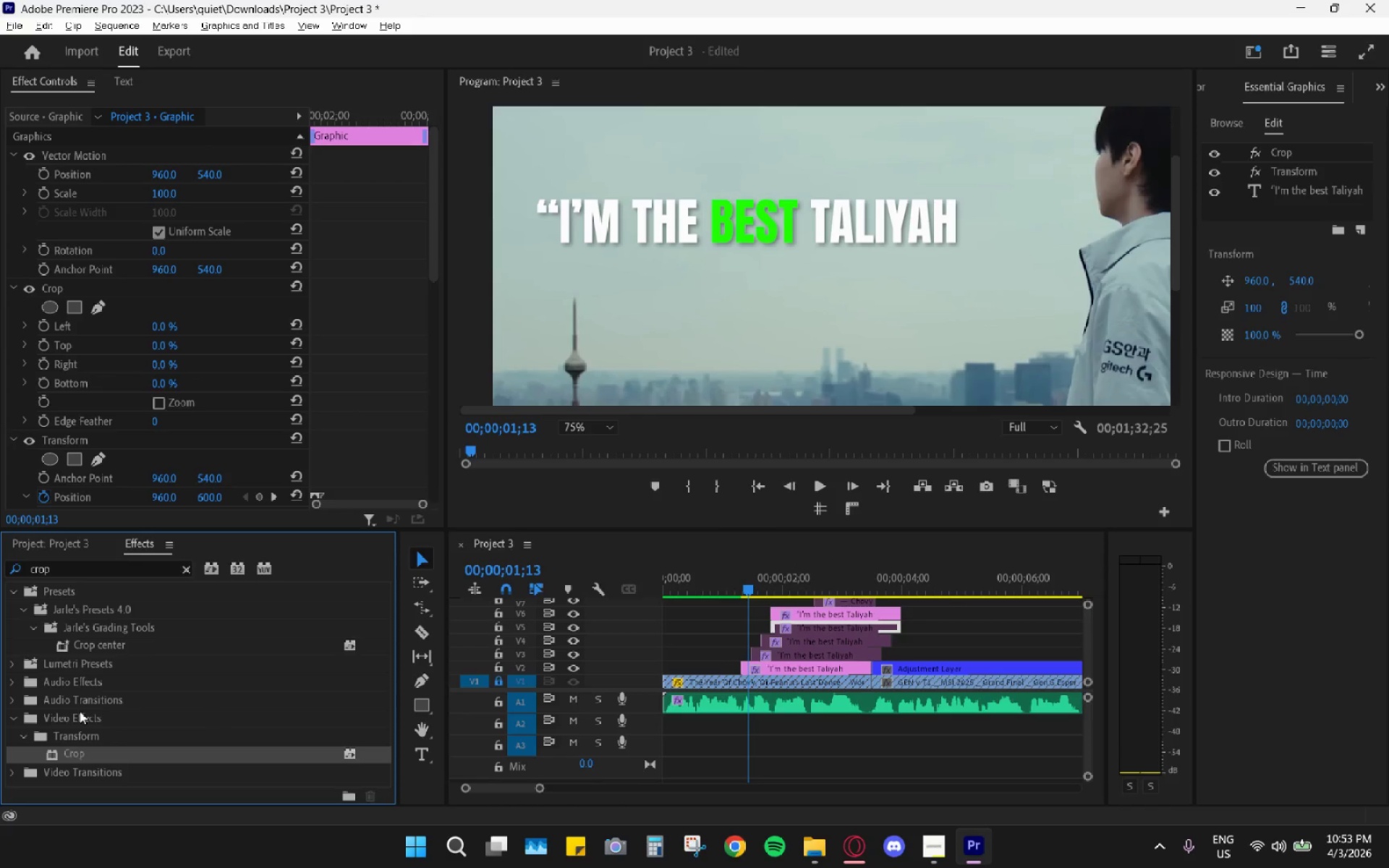 
wait(5.41)
 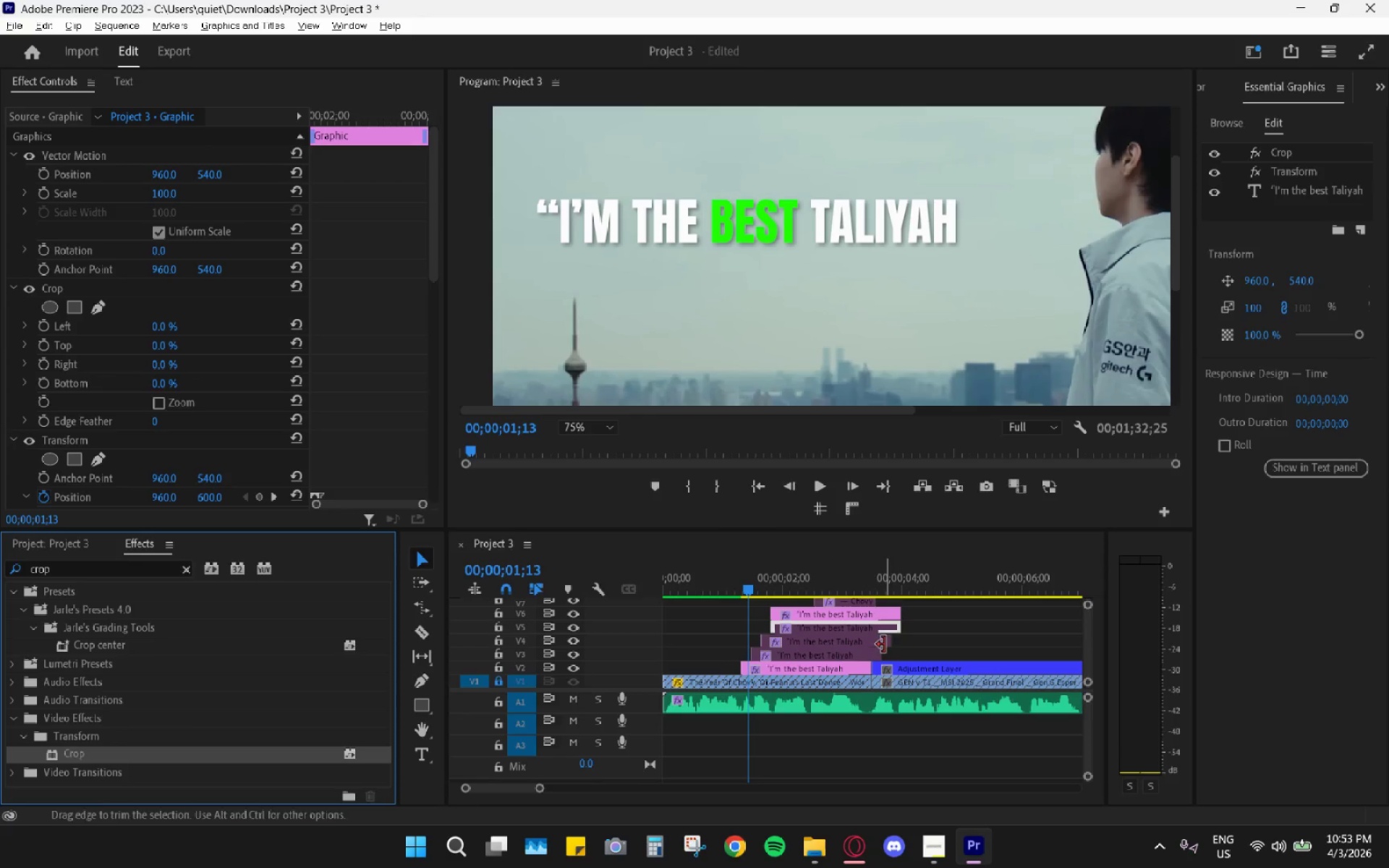 
left_click([823, 610])
 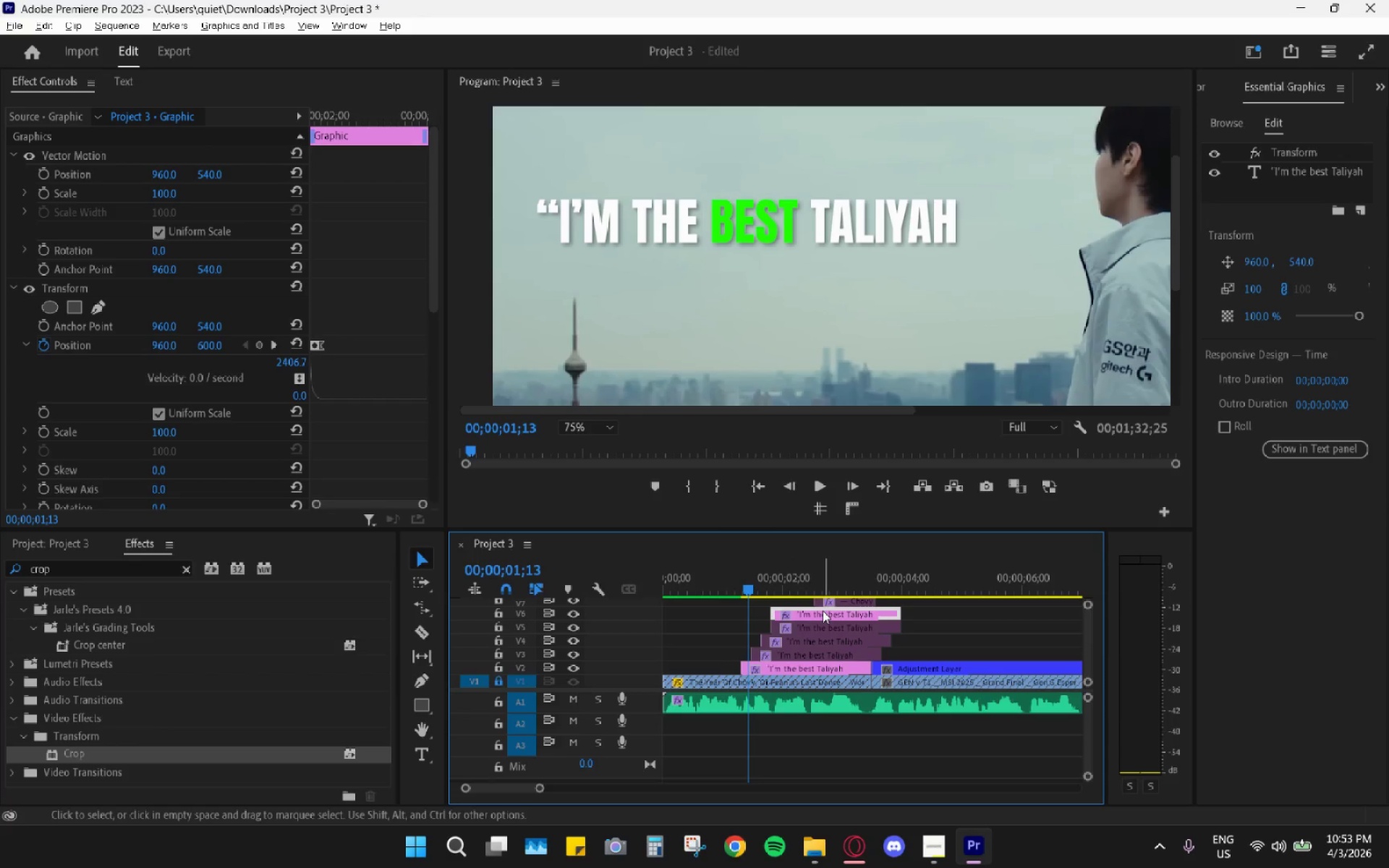 
key(H)
 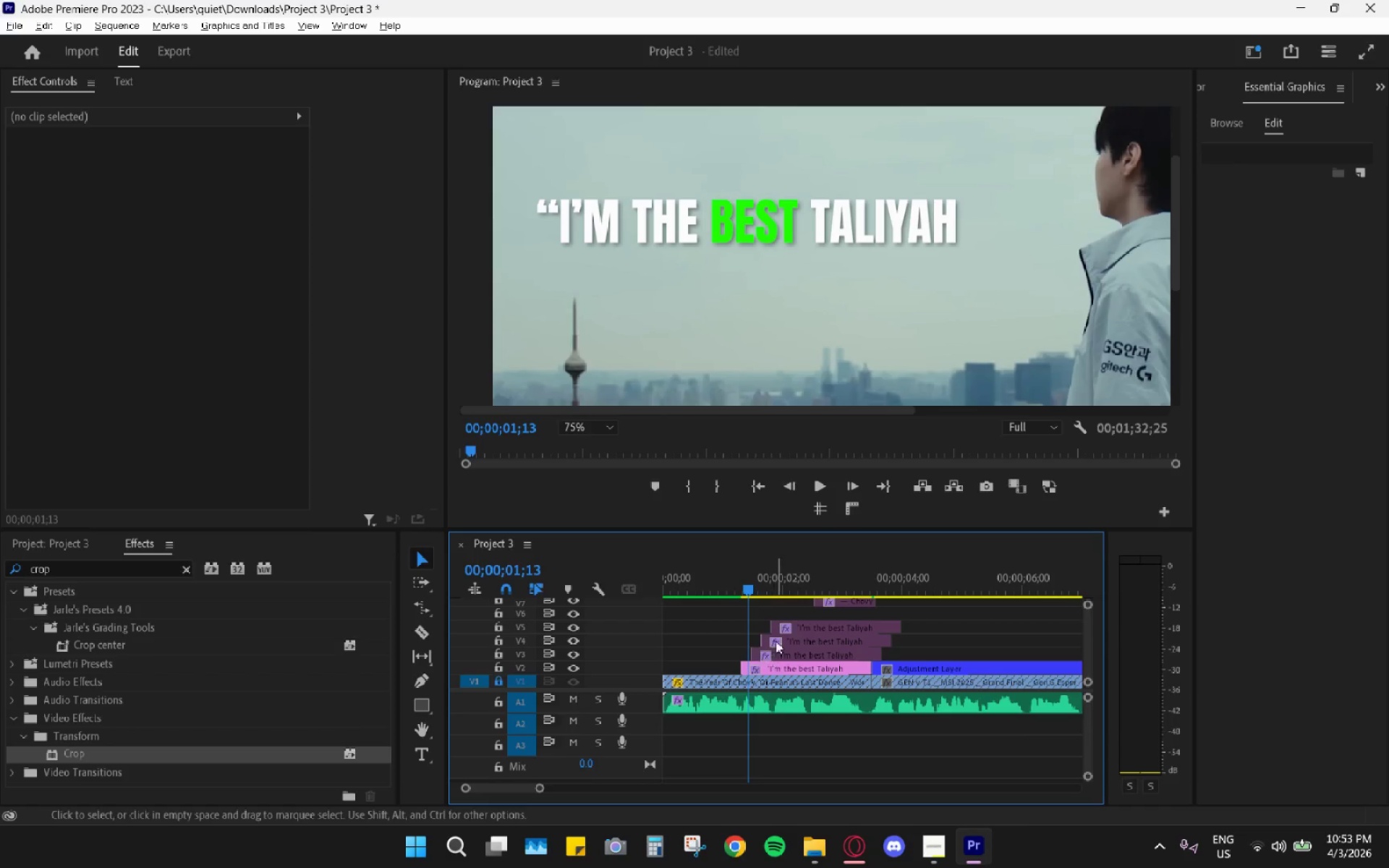 
left_click_drag(start_coordinate=[744, 587], to_coordinate=[740, 587])
 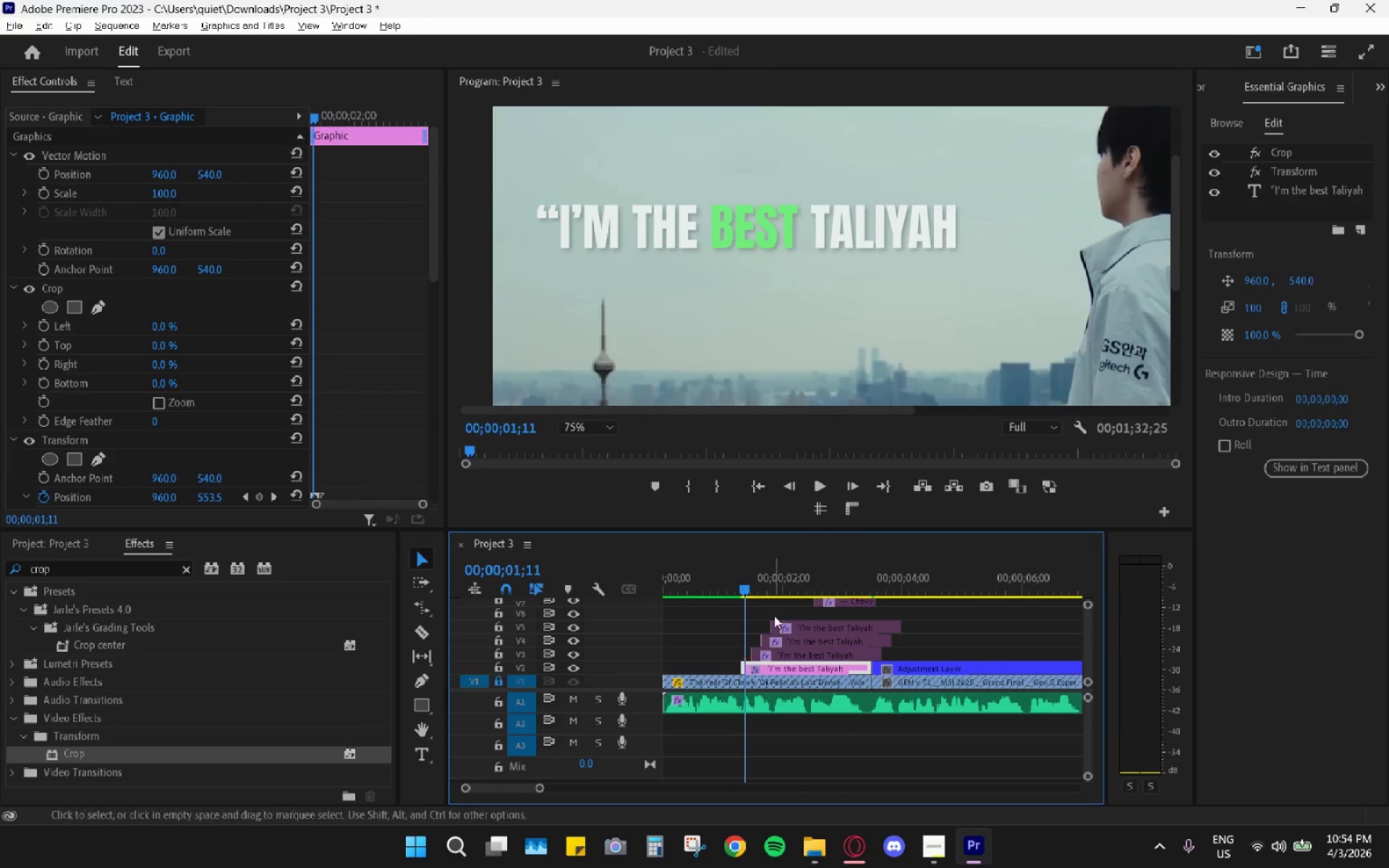 
wait(6.53)
 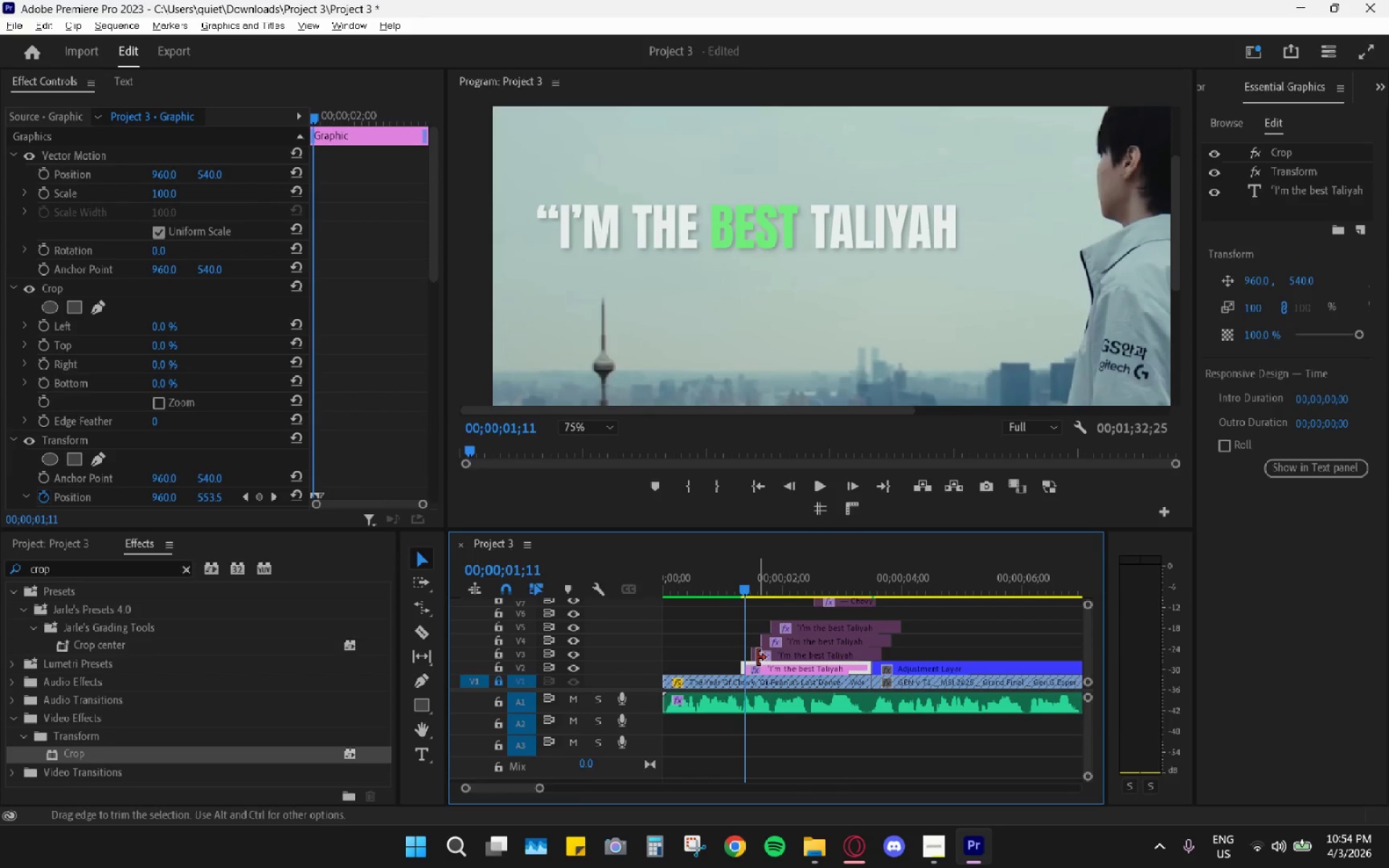 
left_click([774, 666])
 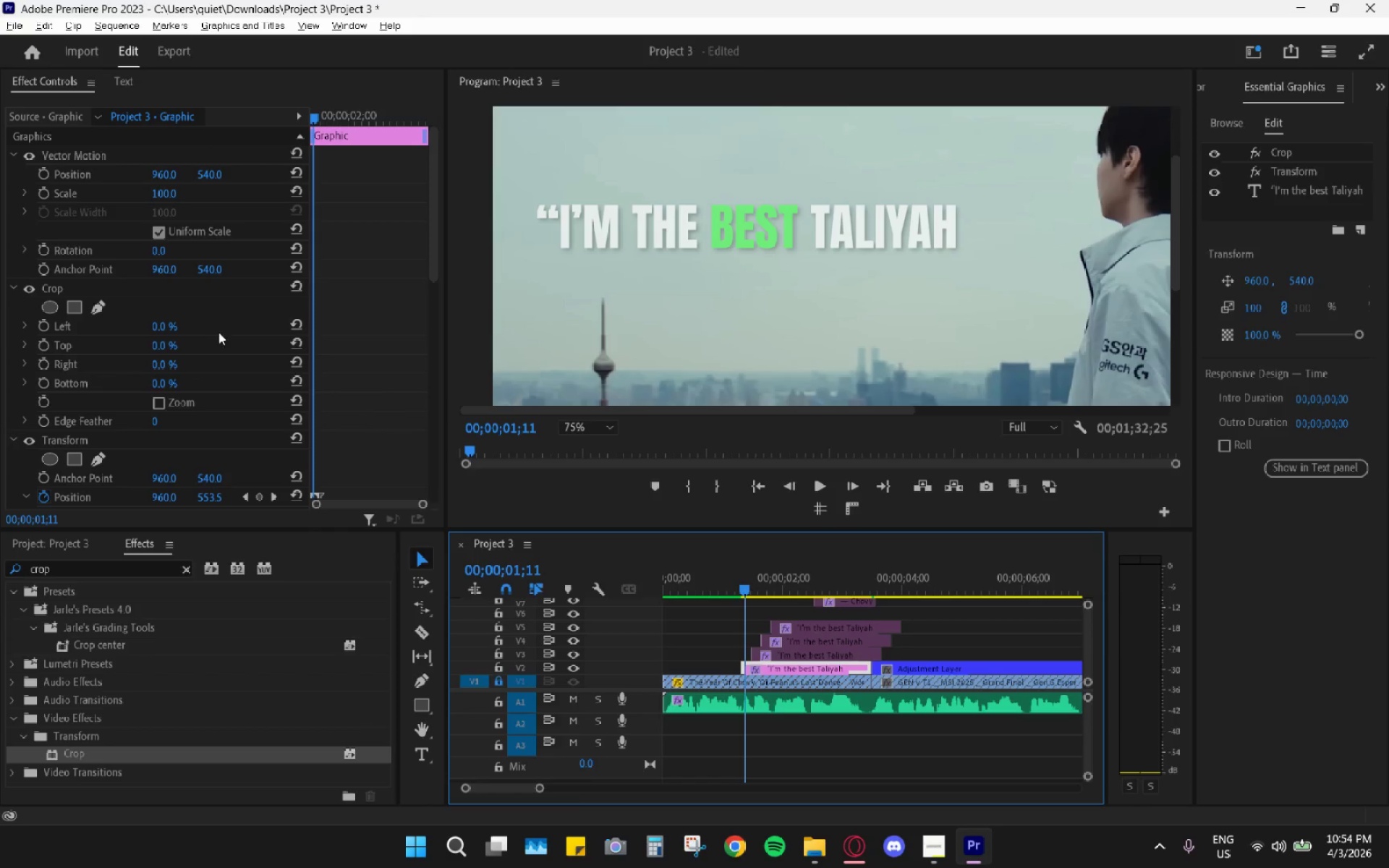 
scroll: coordinate [191, 379], scroll_direction: down, amount: 9.0
 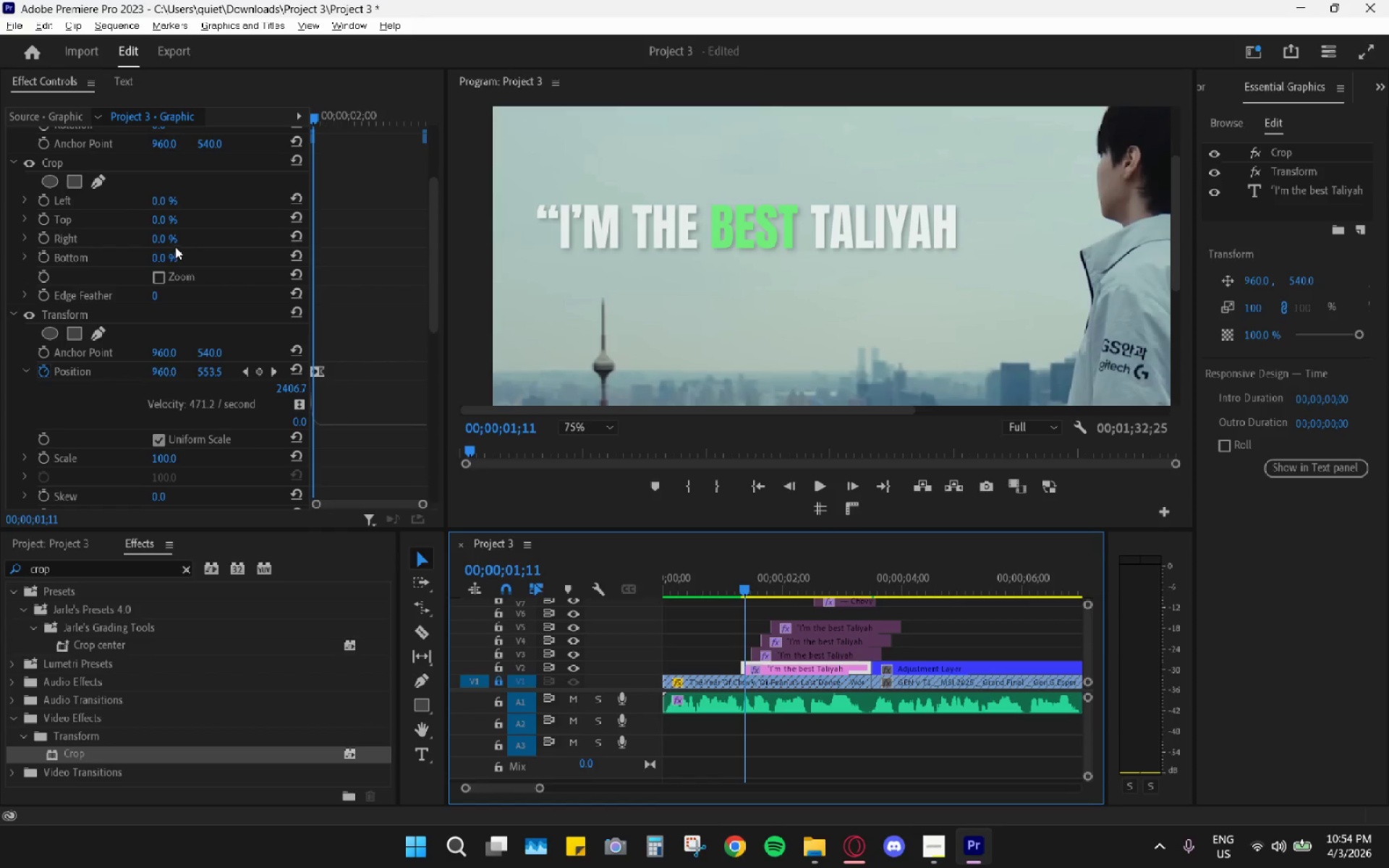 
left_click_drag(start_coordinate=[167, 240], to_coordinate=[219, 263])
 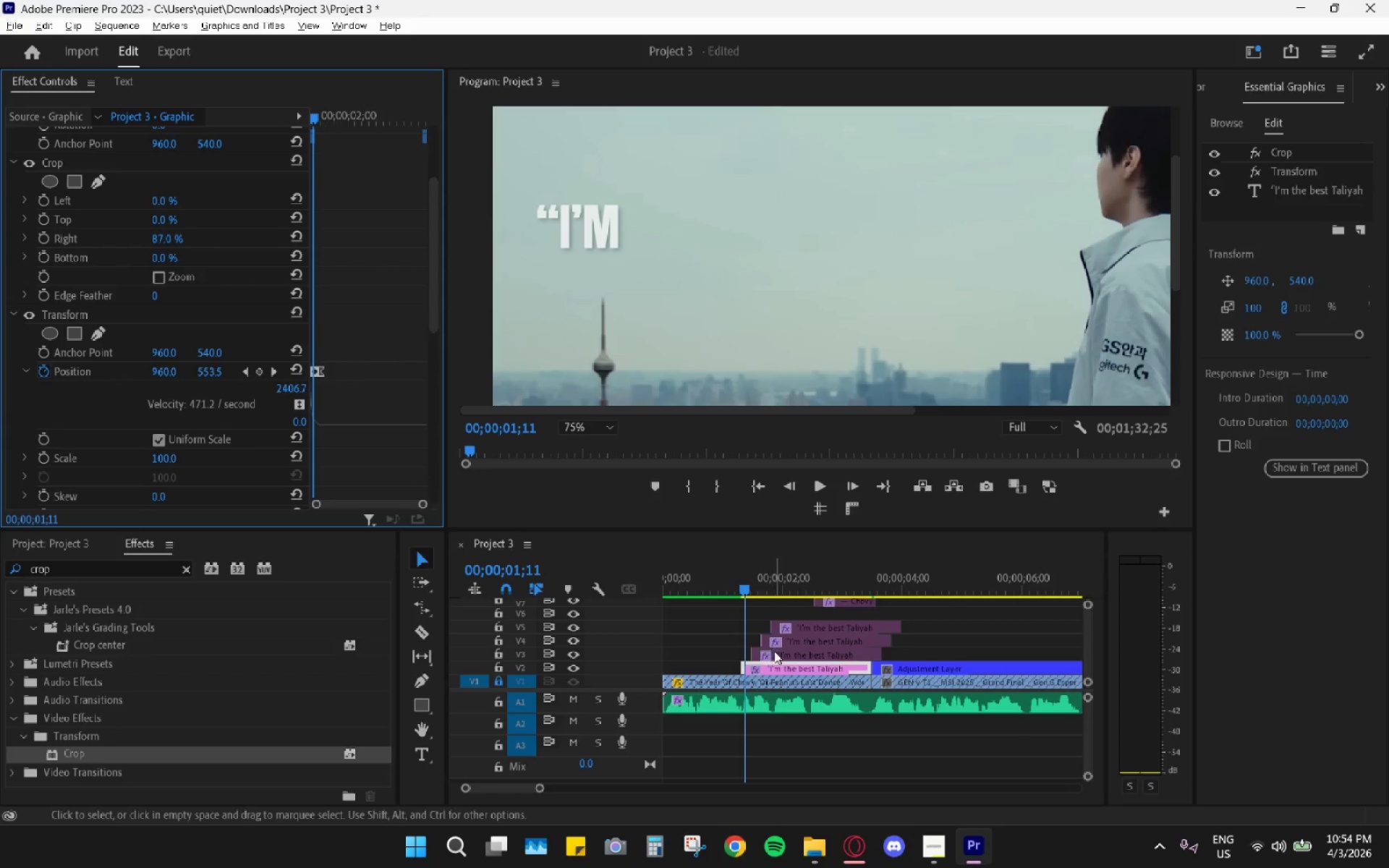 
key(Shift+E)
 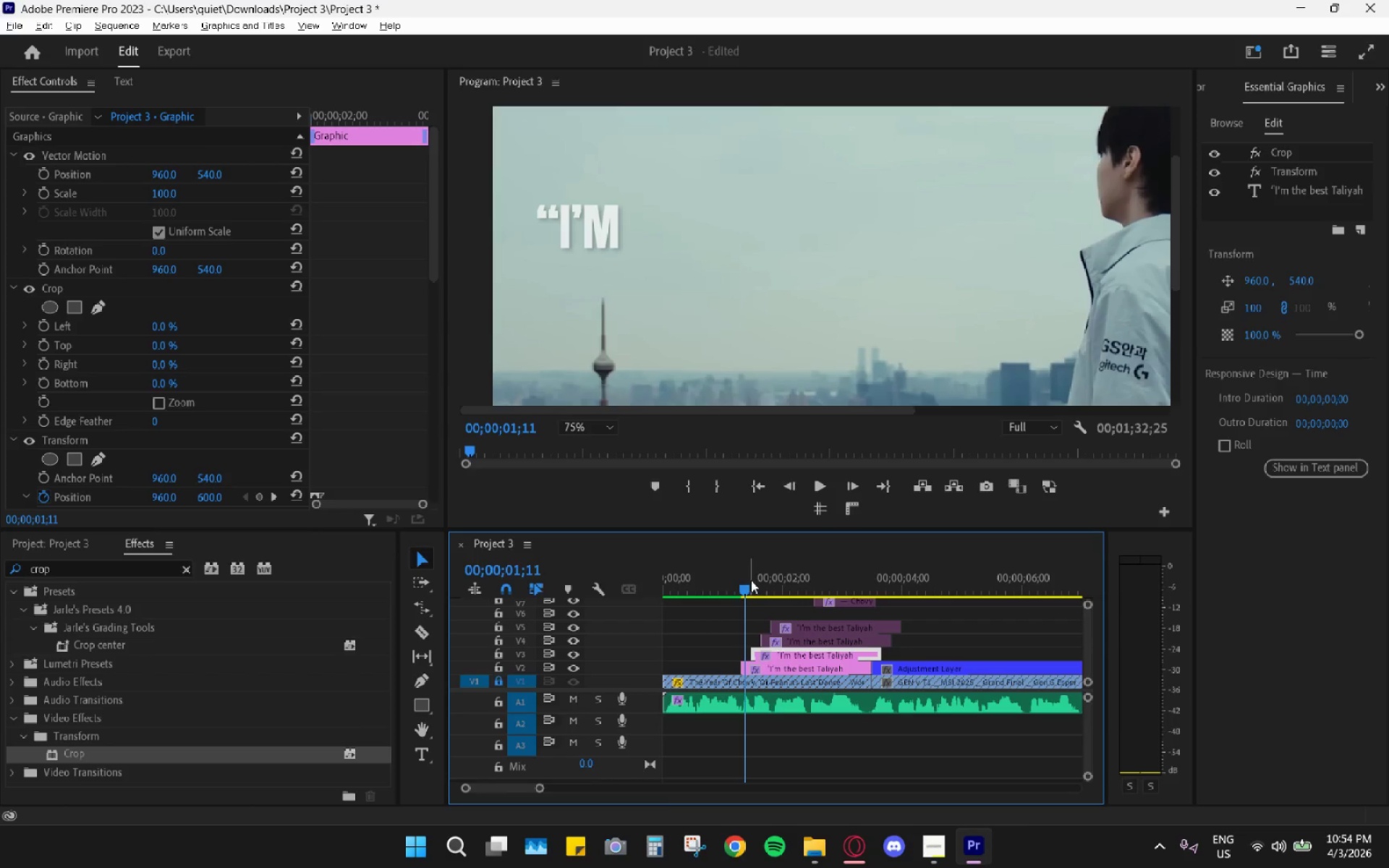 
left_click_drag(start_coordinate=[750, 580], to_coordinate=[759, 586])
 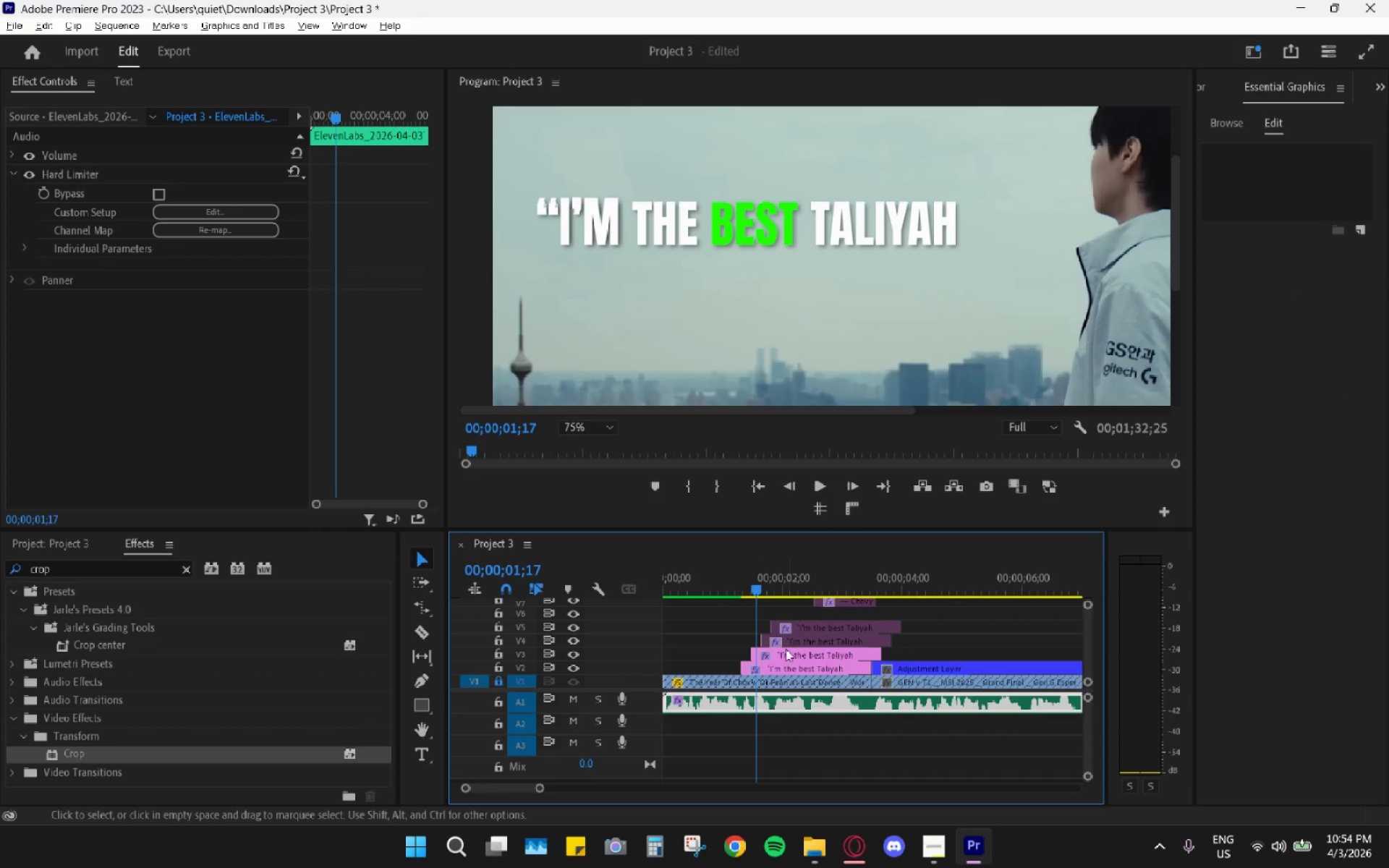 
left_click([786, 656])
 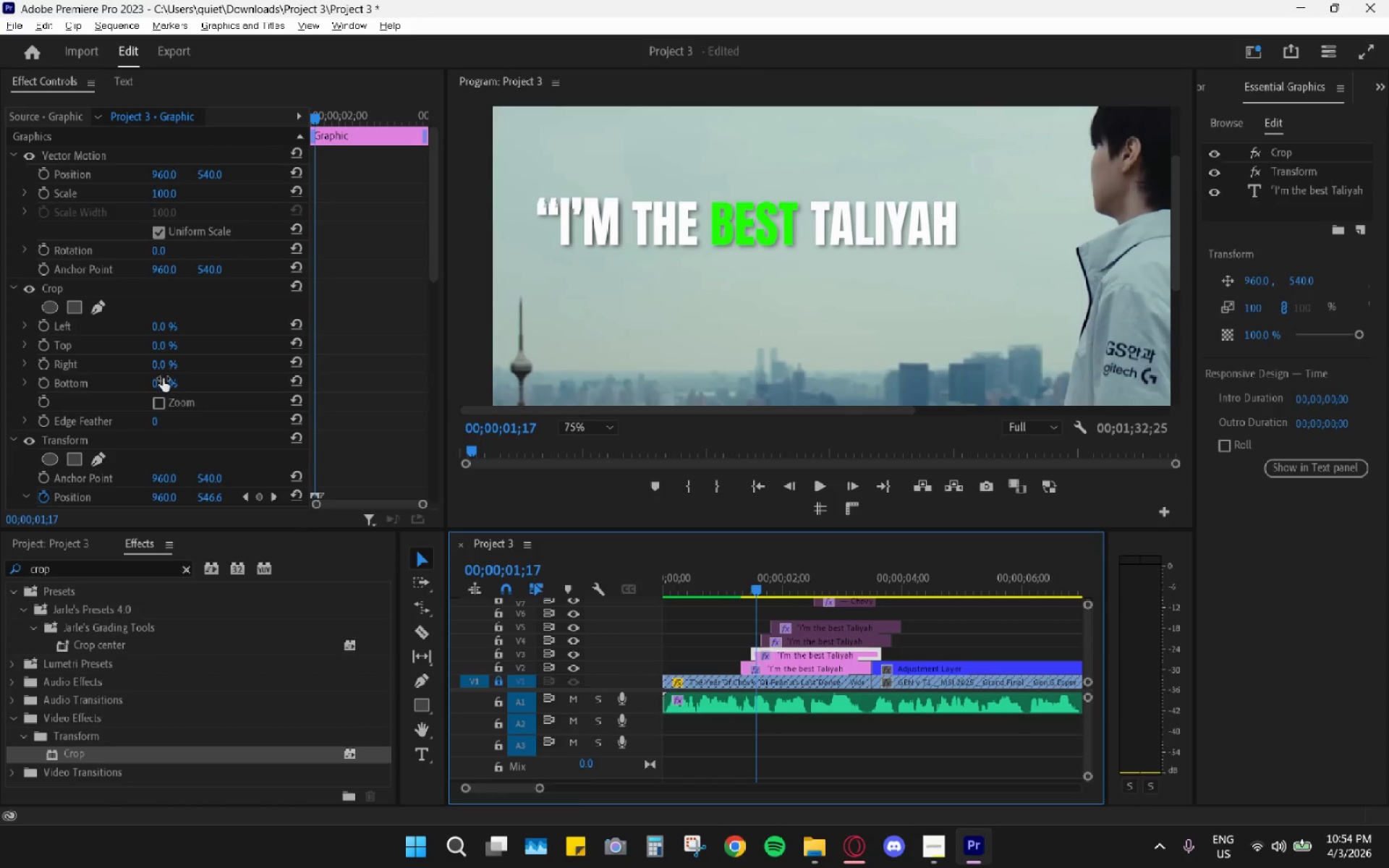 
left_click_drag(start_coordinate=[169, 362], to_coordinate=[174, 391])
 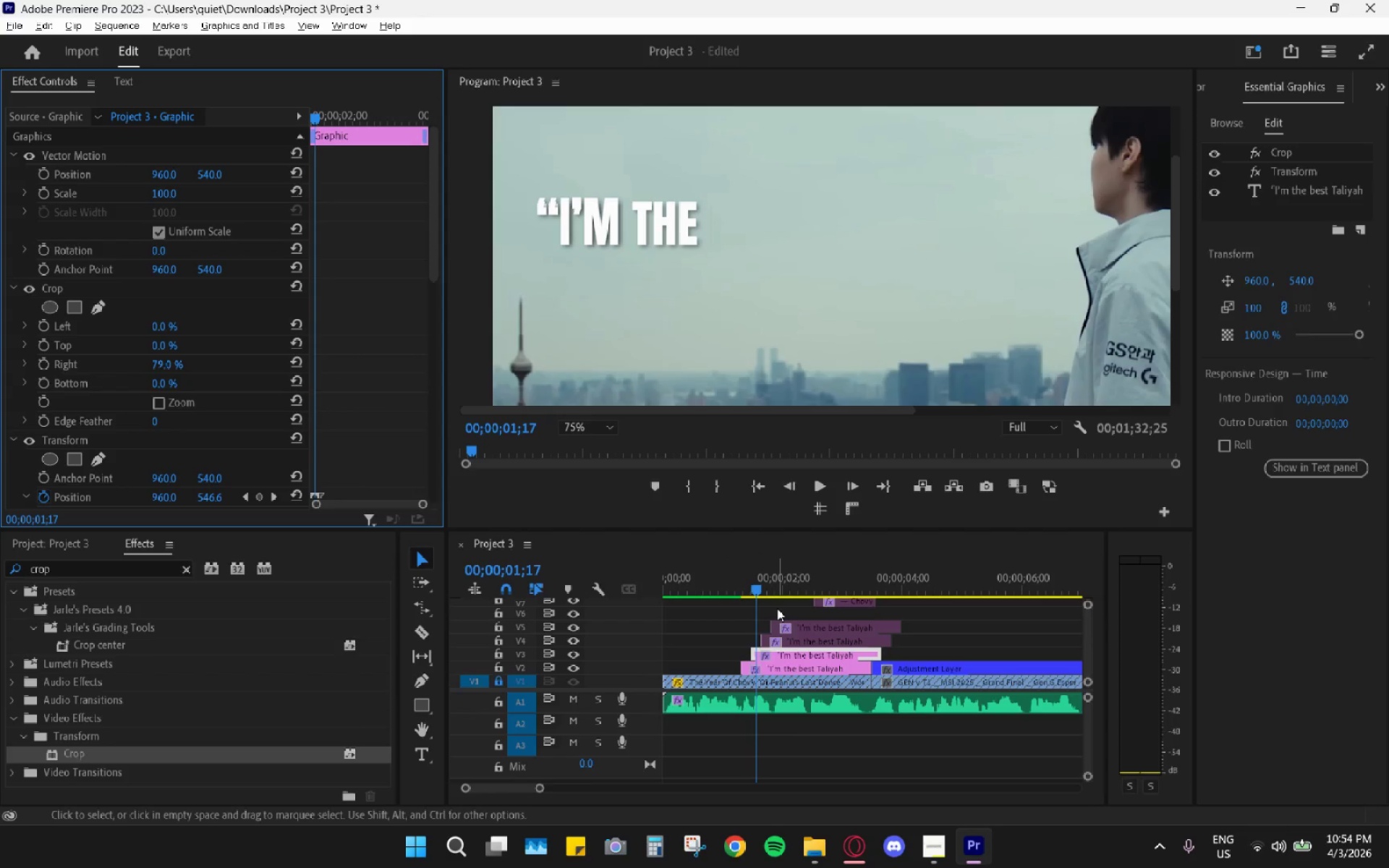 
left_click([794, 642])
 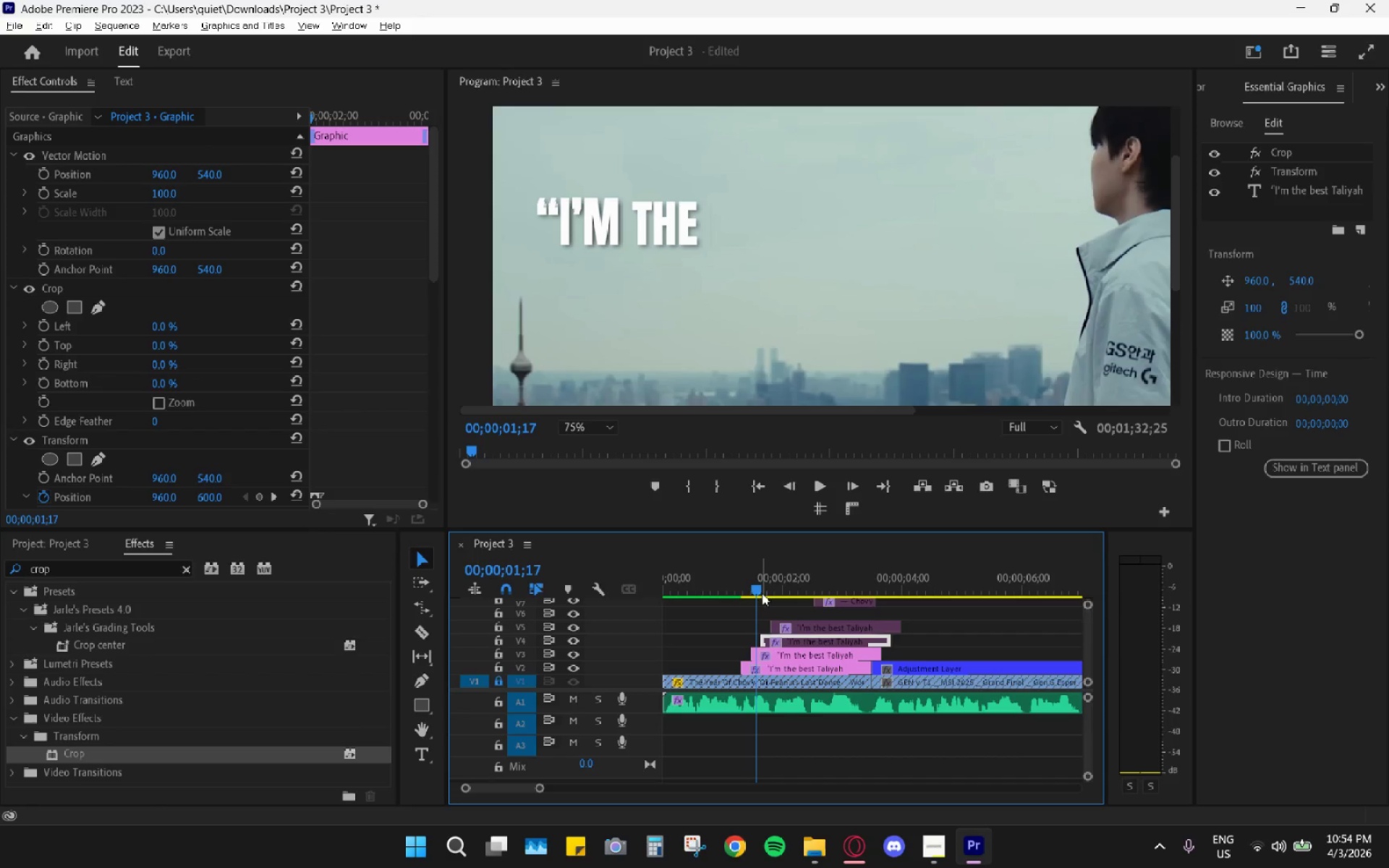 
left_click_drag(start_coordinate=[763, 586], to_coordinate=[769, 587])
 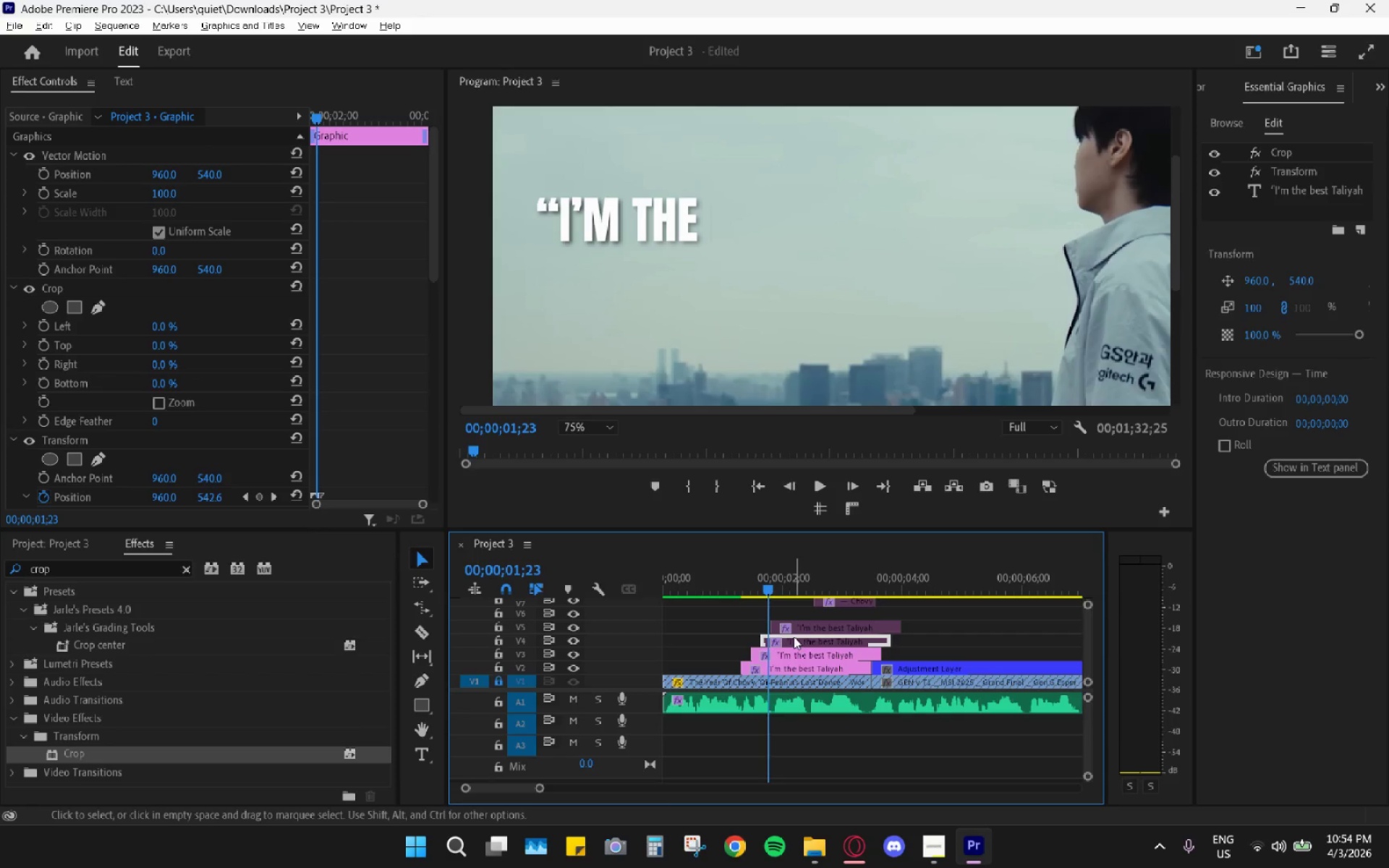 
key(Shift+E)
 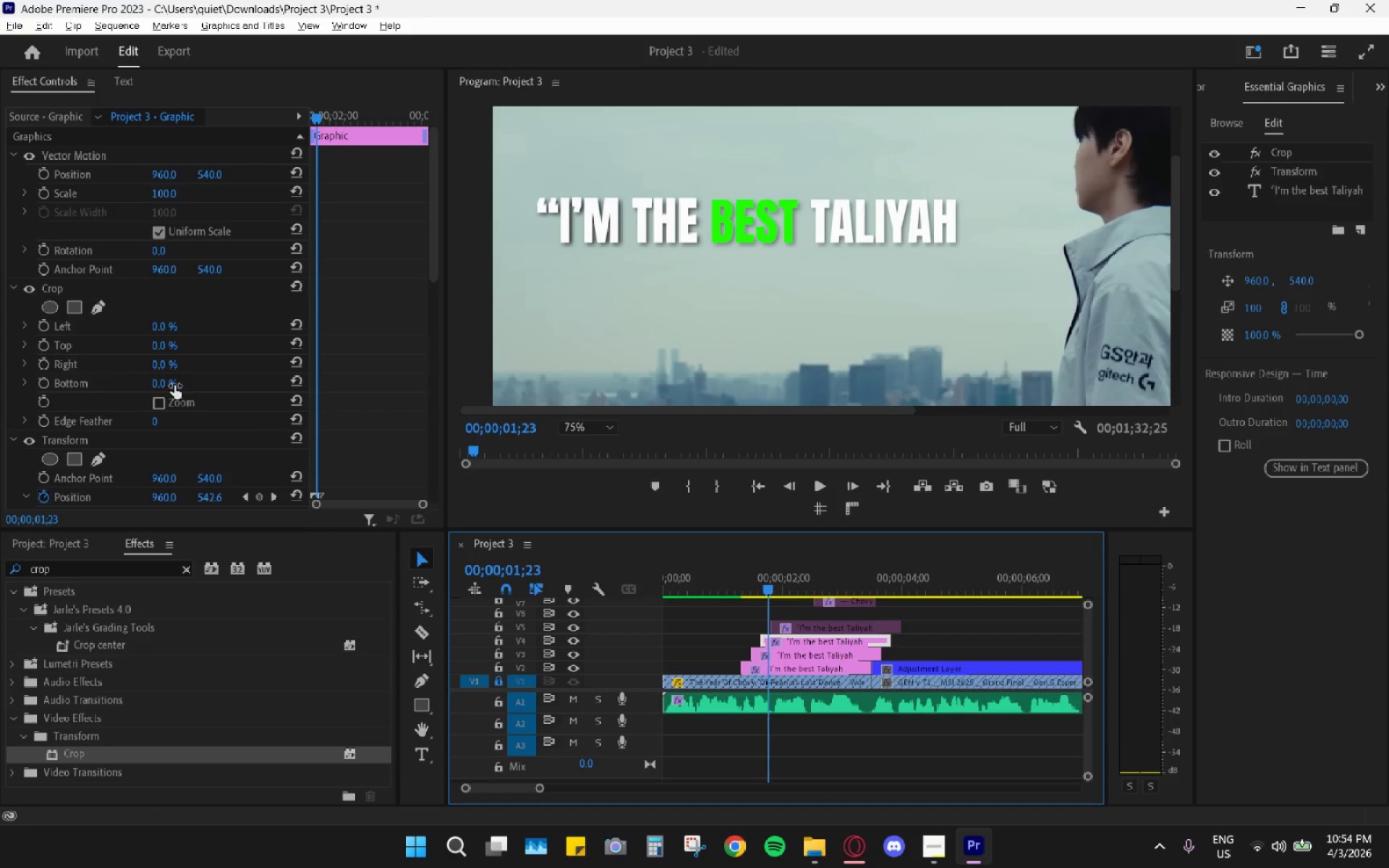 
left_click_drag(start_coordinate=[168, 368], to_coordinate=[189, 374])
 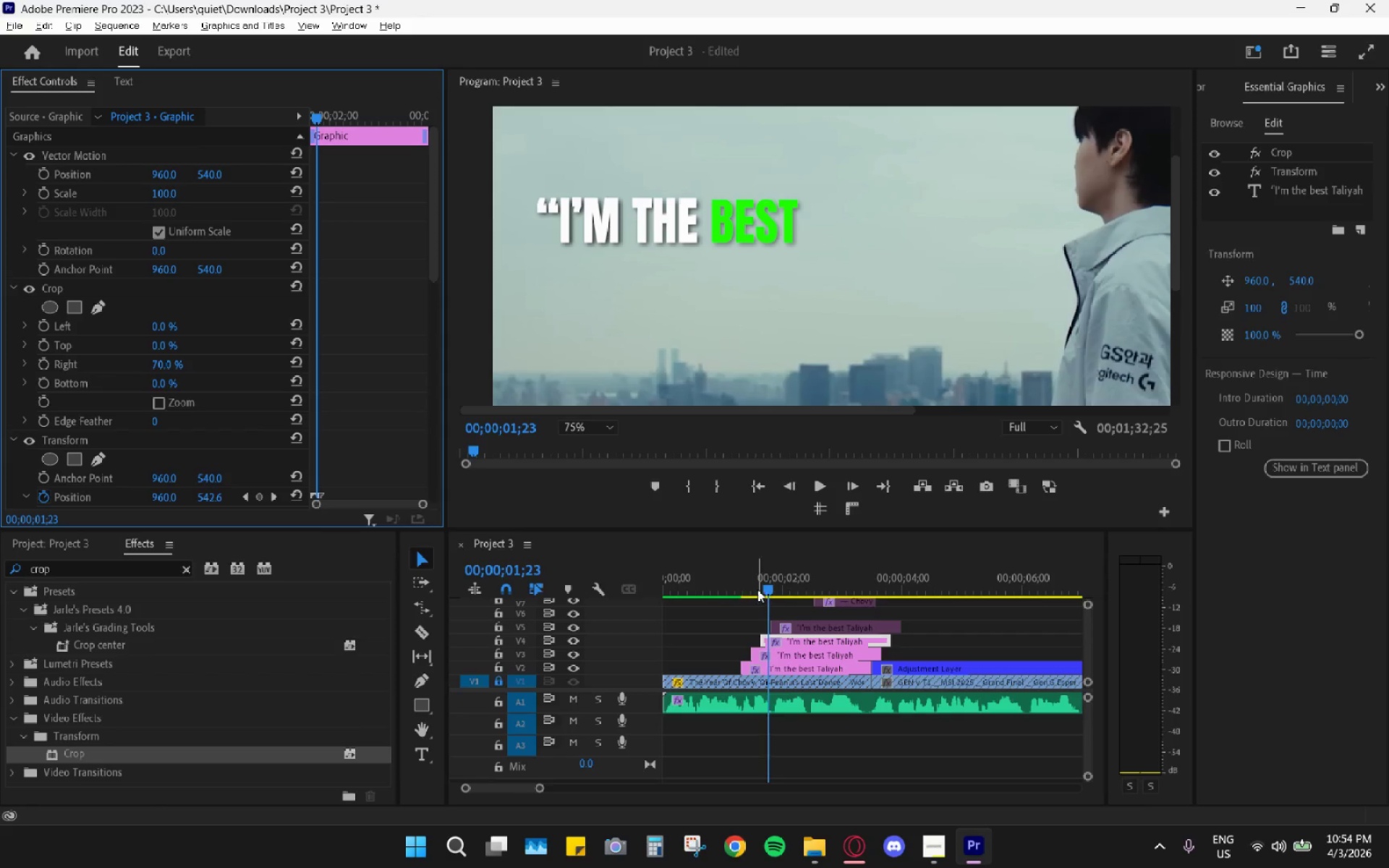 
left_click_drag(start_coordinate=[780, 589], to_coordinate=[804, 596])
 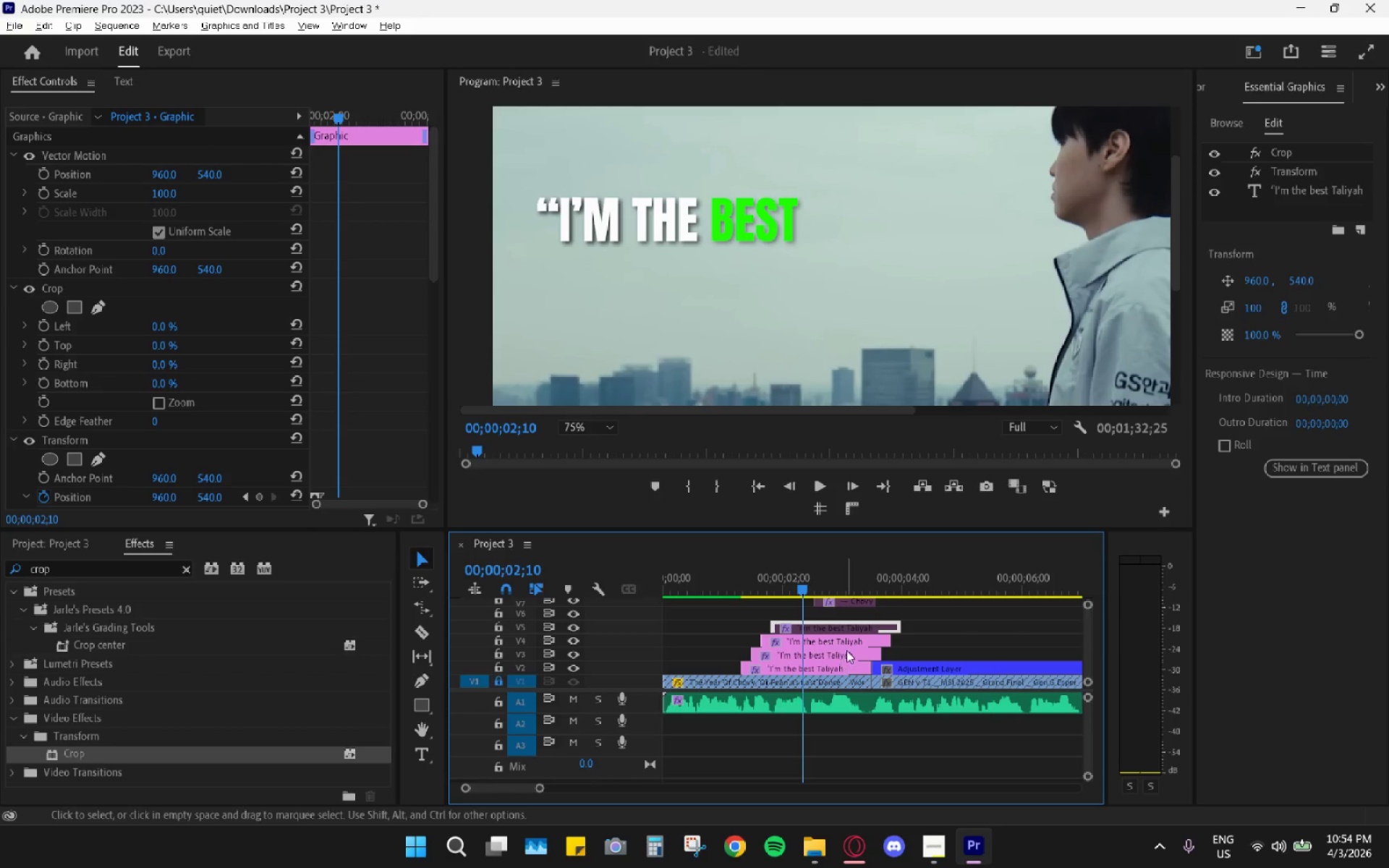 
left_click([840, 627])
 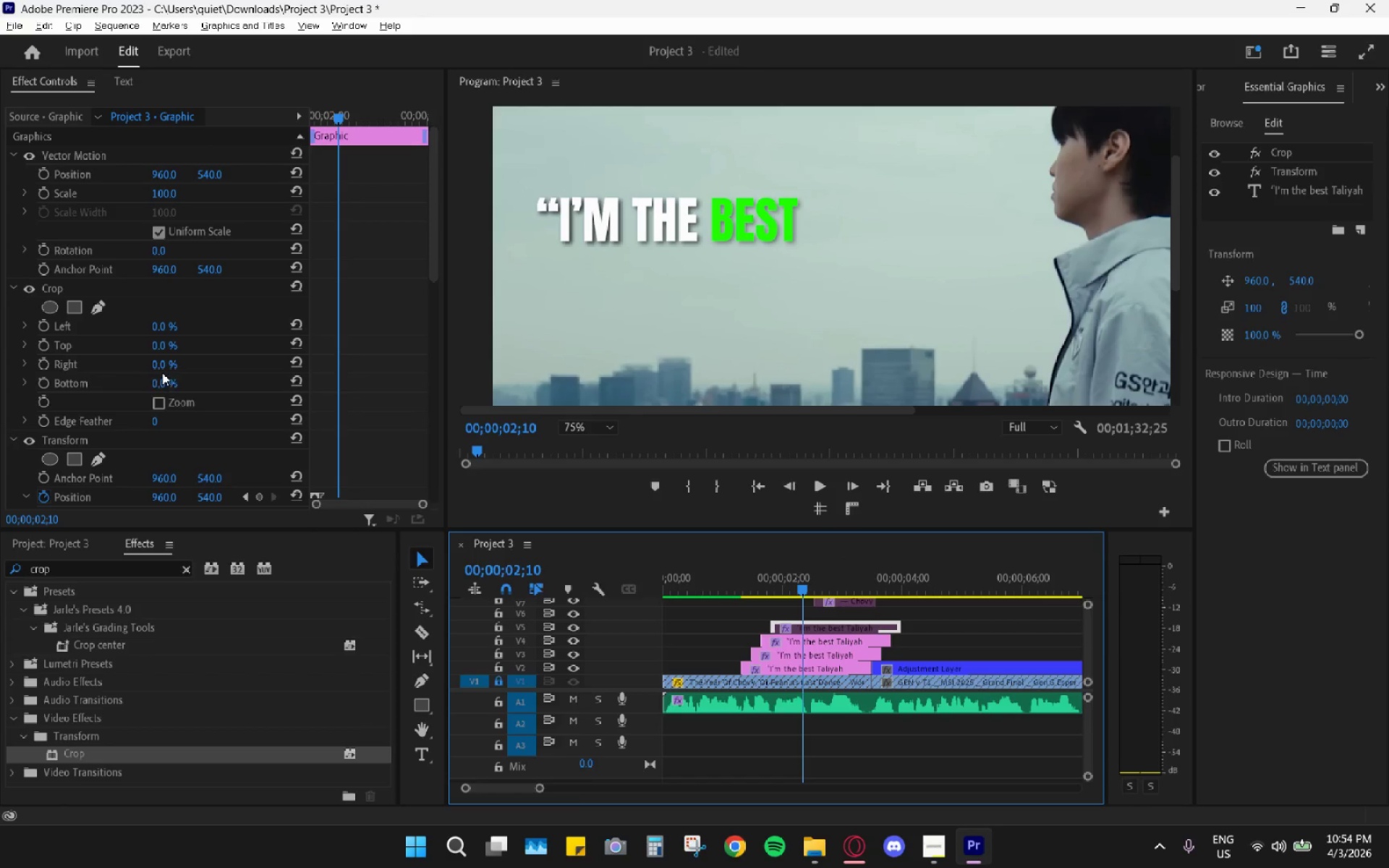 
left_click_drag(start_coordinate=[165, 368], to_coordinate=[568, 373])
 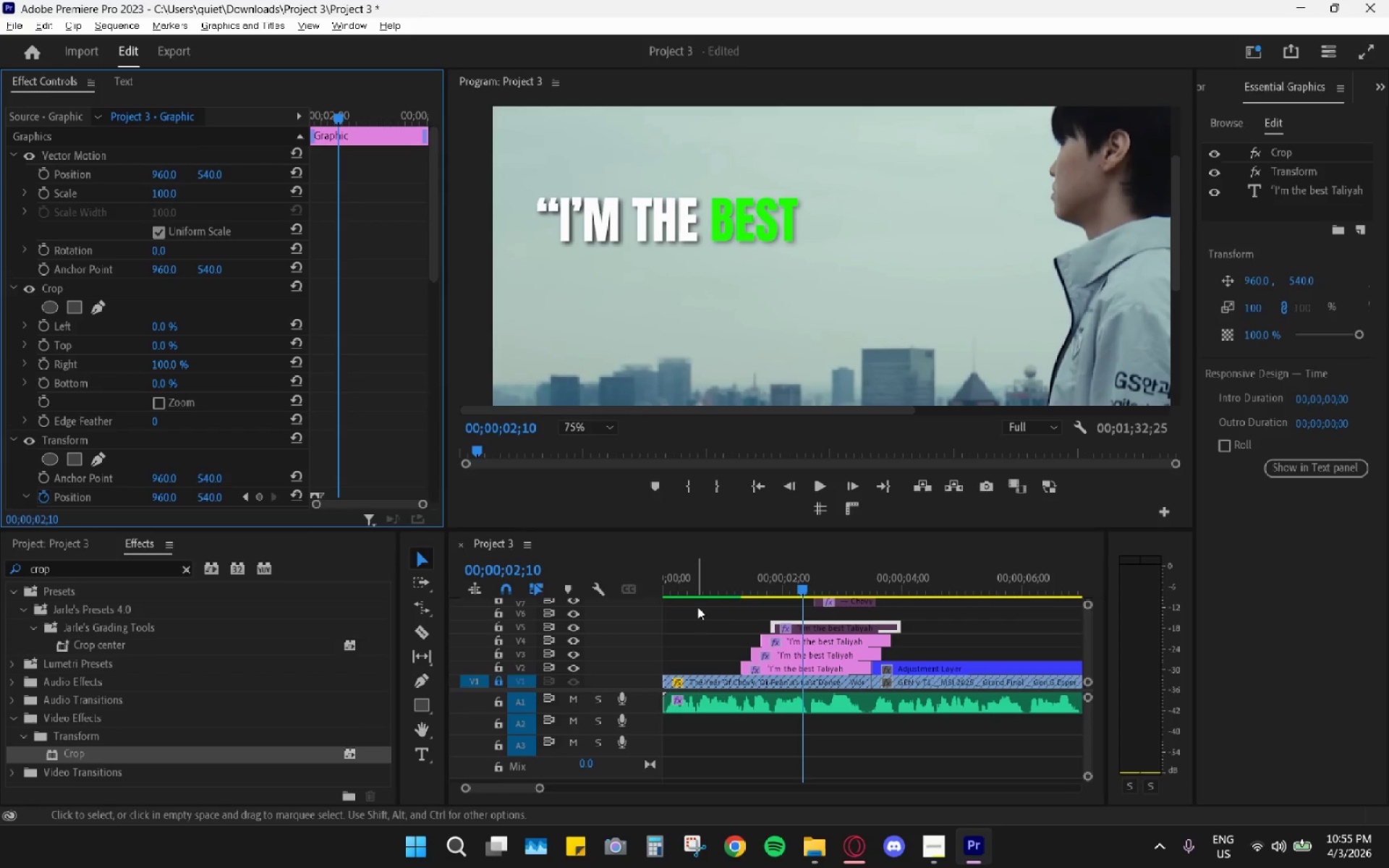 
key(Shift+ShiftLeft)
 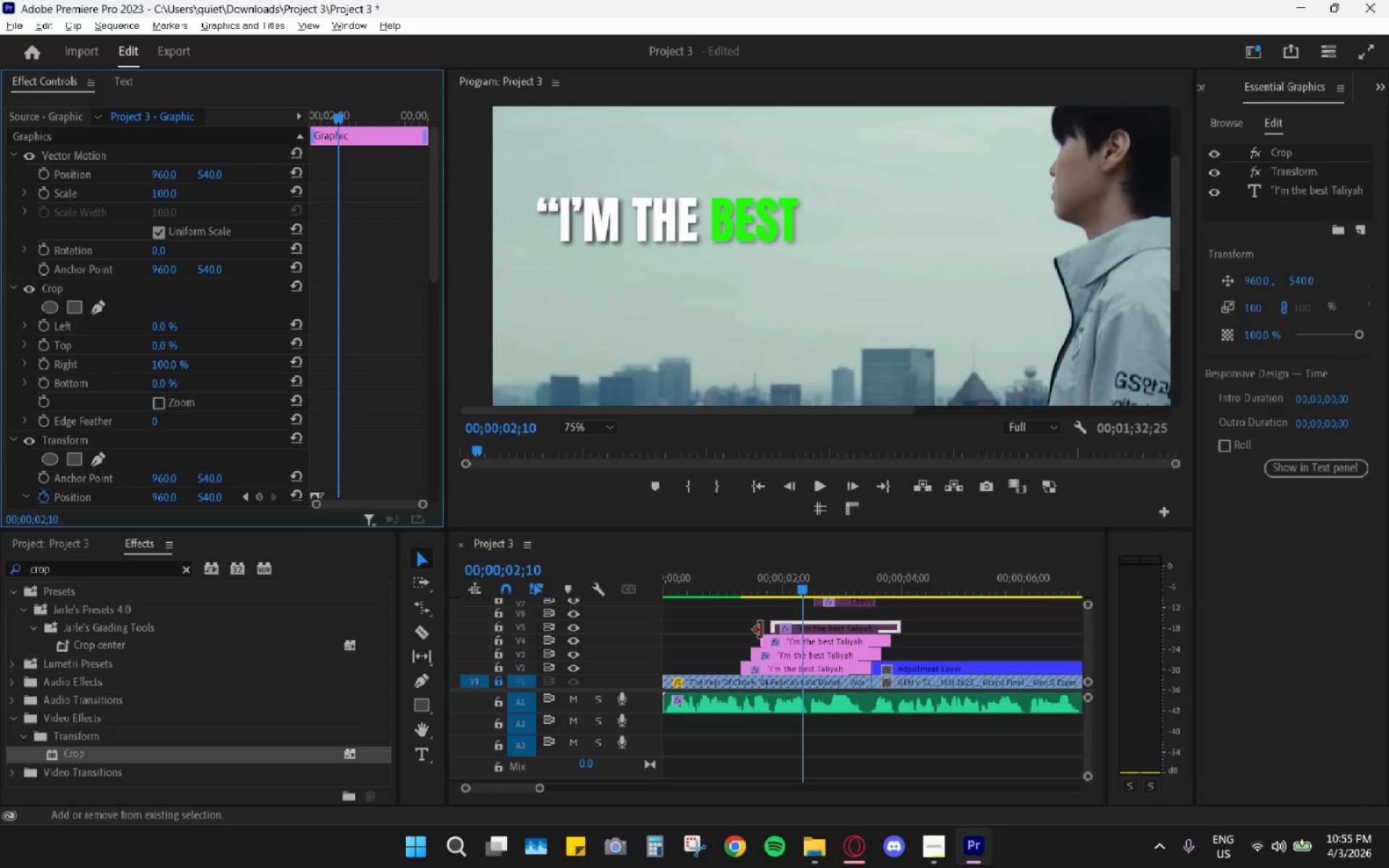 
key(Shift+E)
 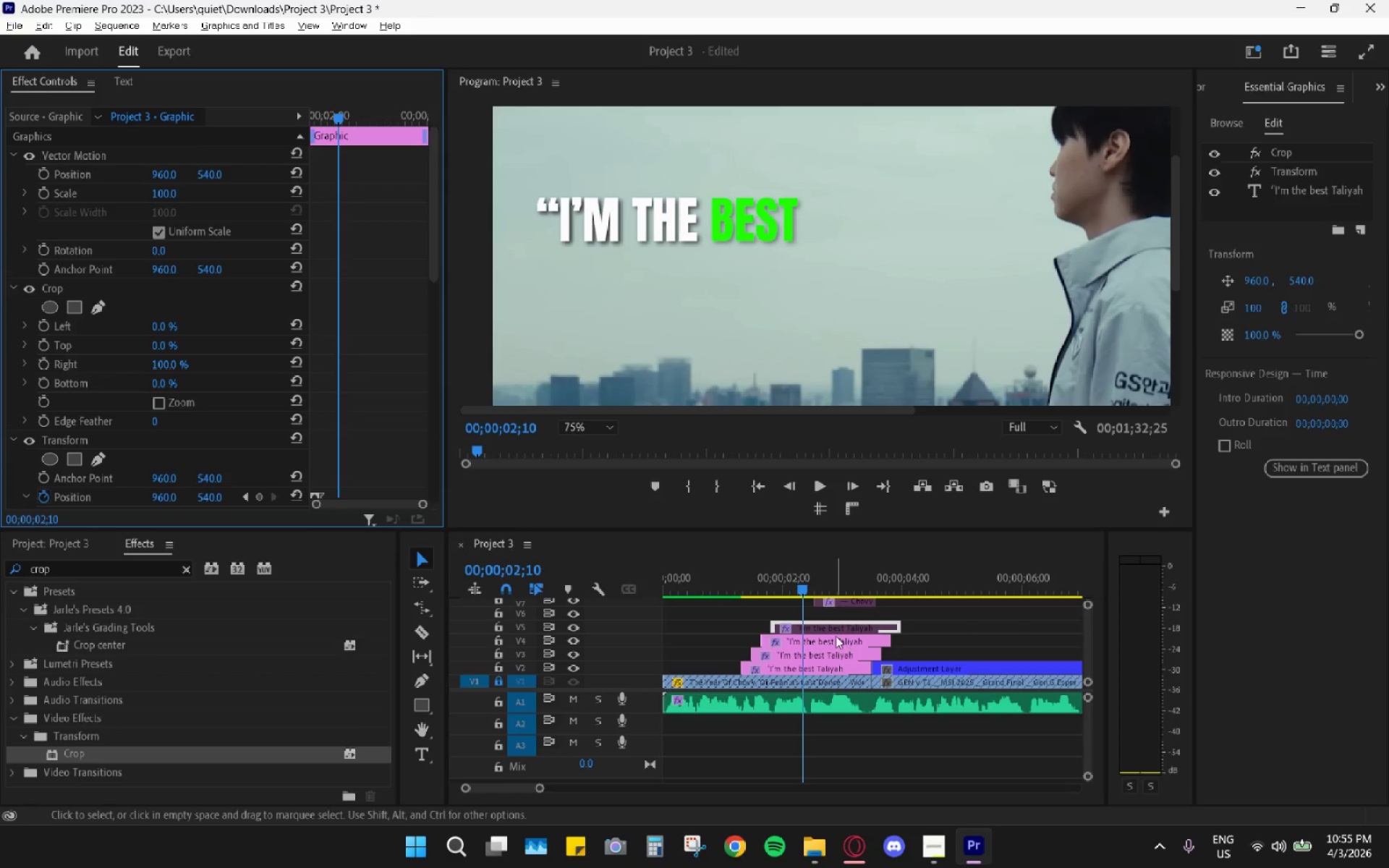 
key(Shift+ShiftLeft)
 